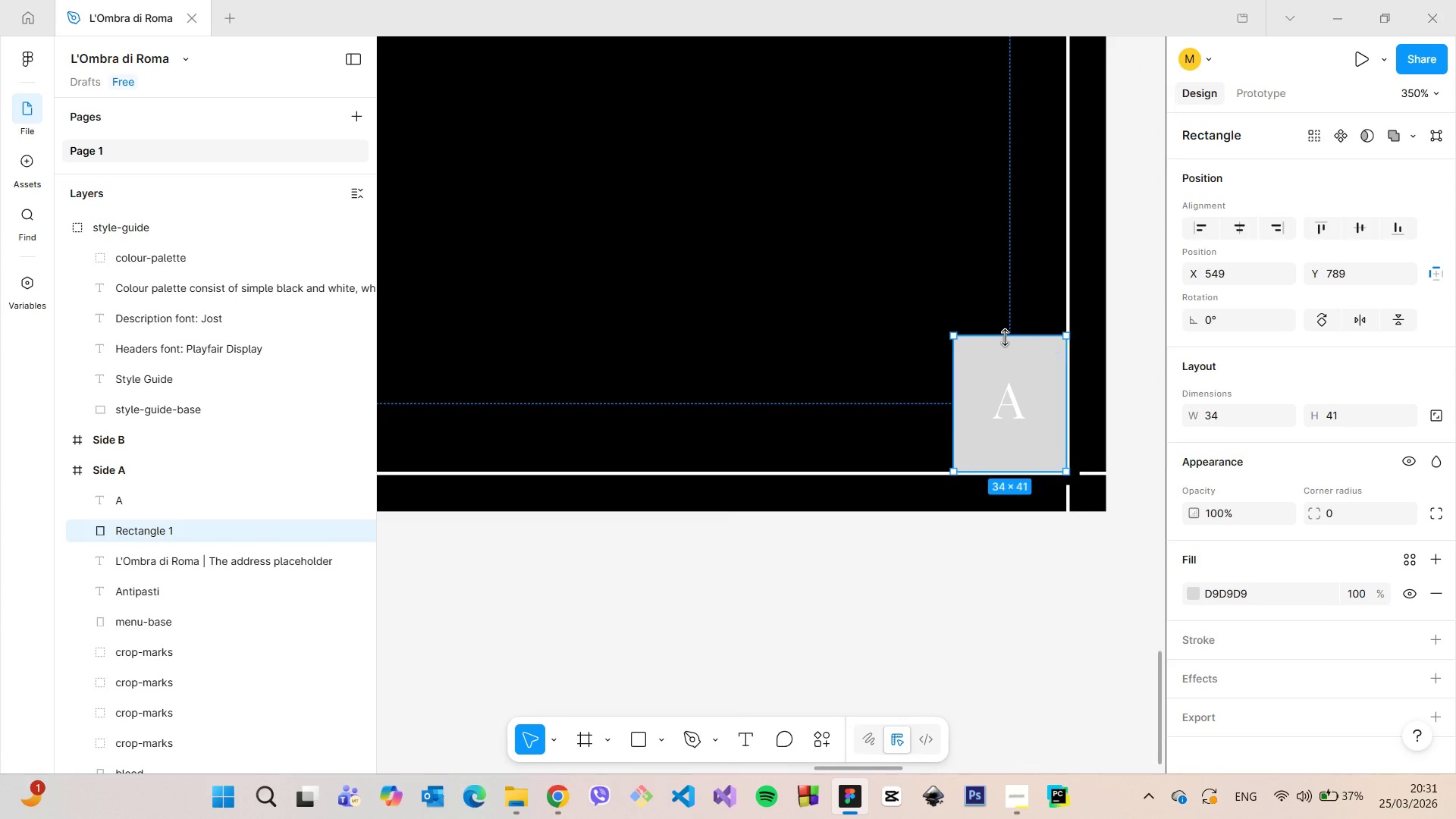 
hold_key(key=AltLeft, duration=1.7)
left_click_drag(start_coordinate=[1006, 339], to_coordinate=[1003, 333])
 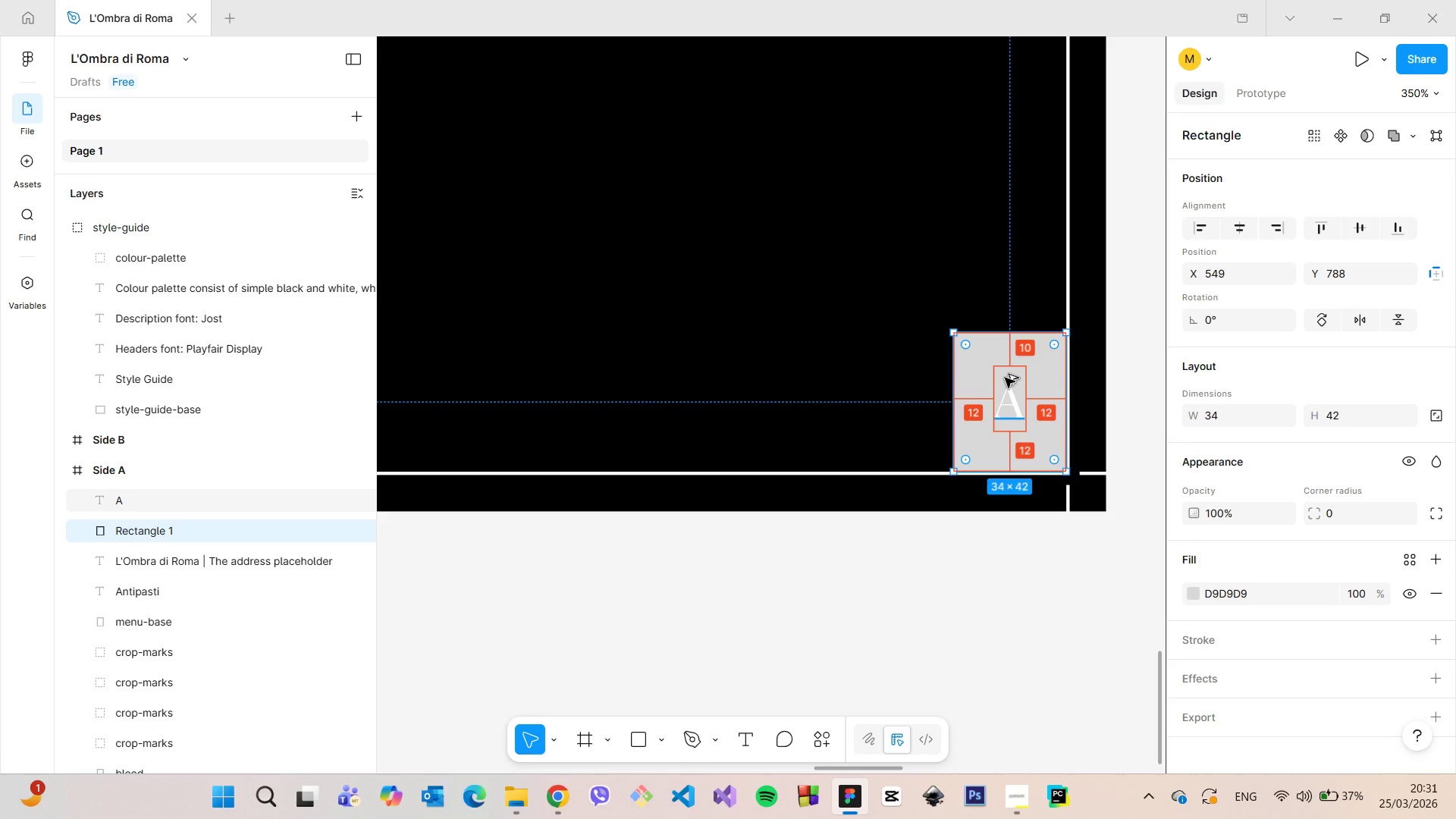 
key(Alt+AltLeft)
 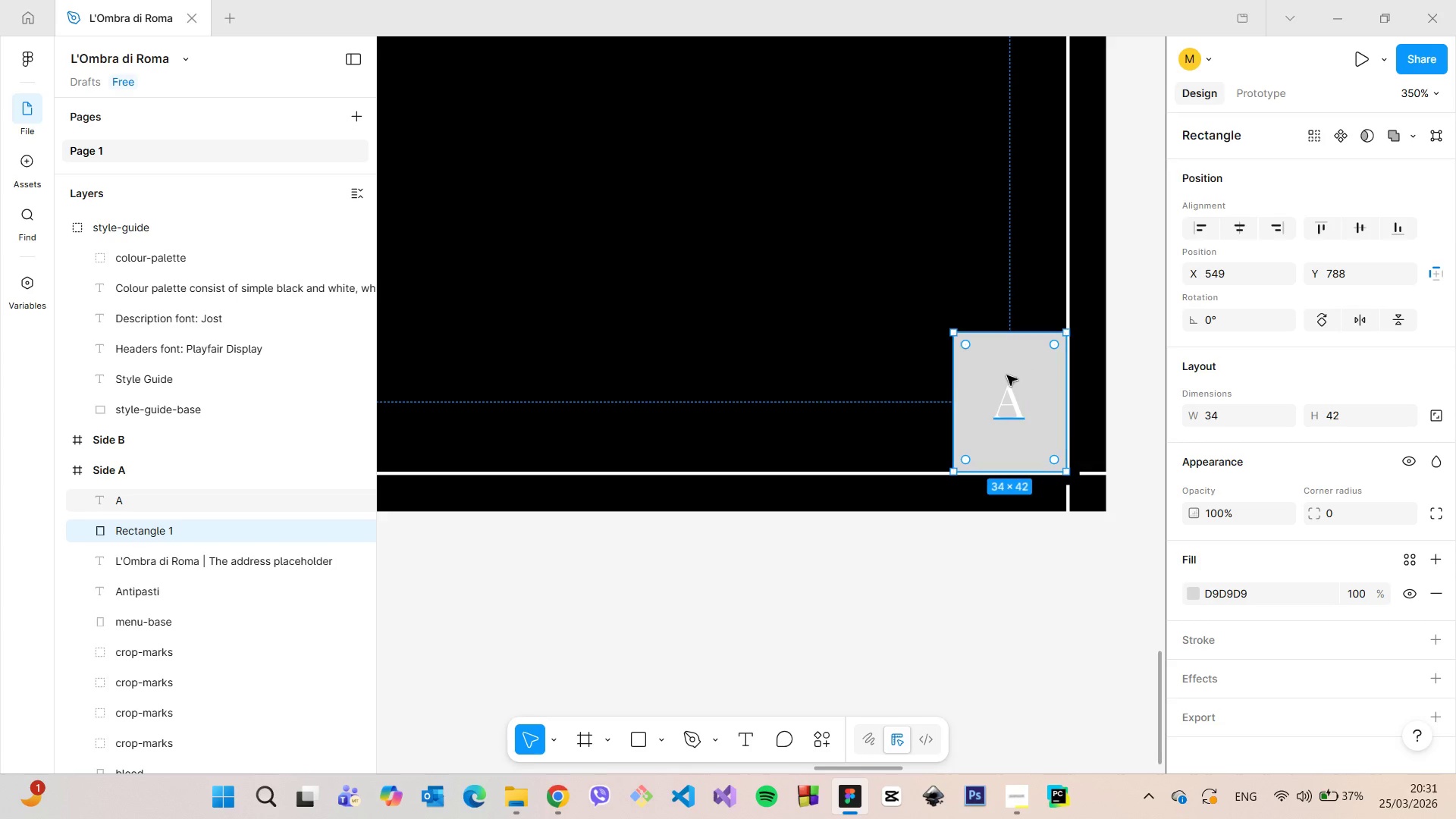 
key(Alt+AltLeft)
 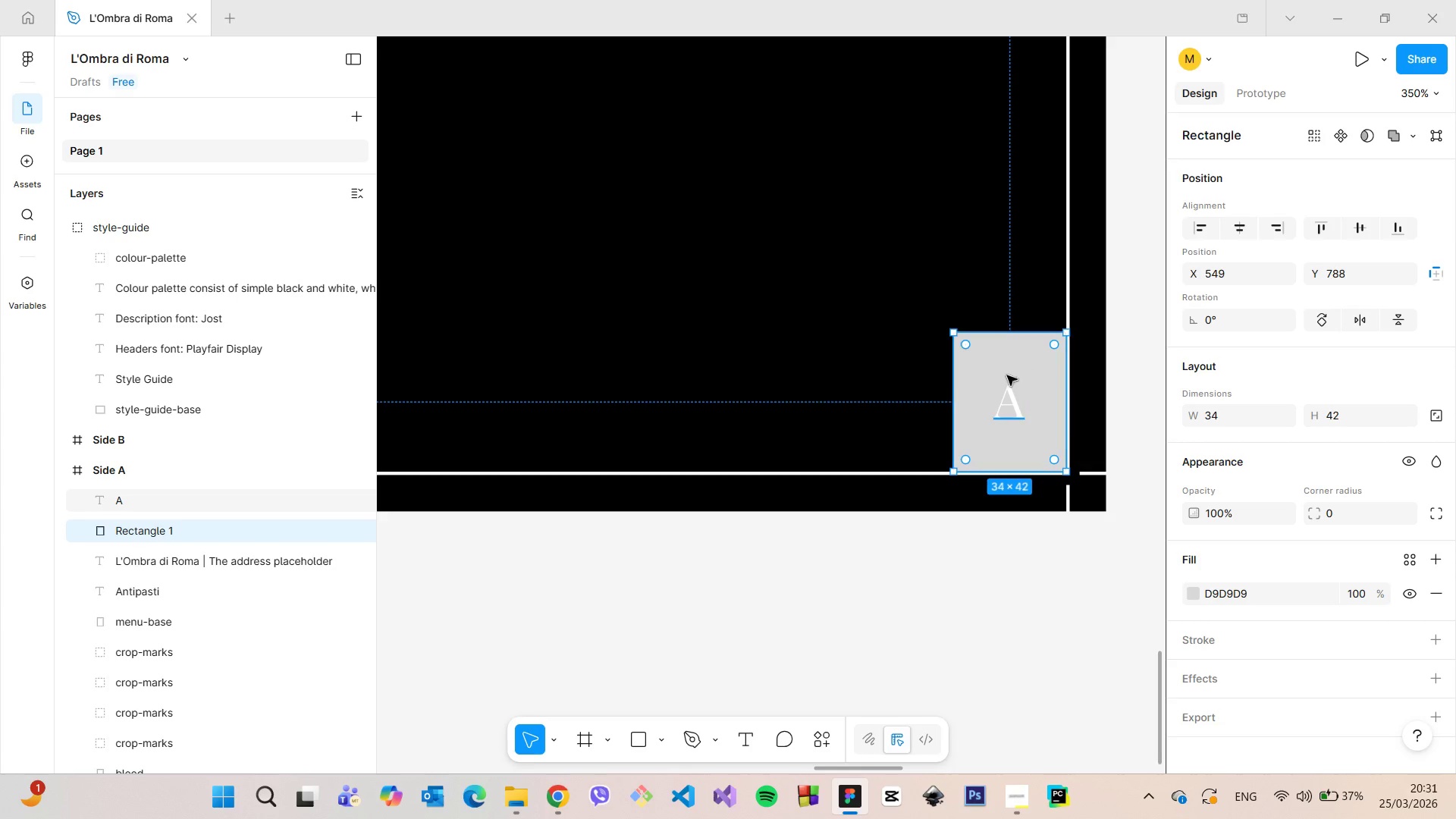 
key(Alt+AltLeft)
 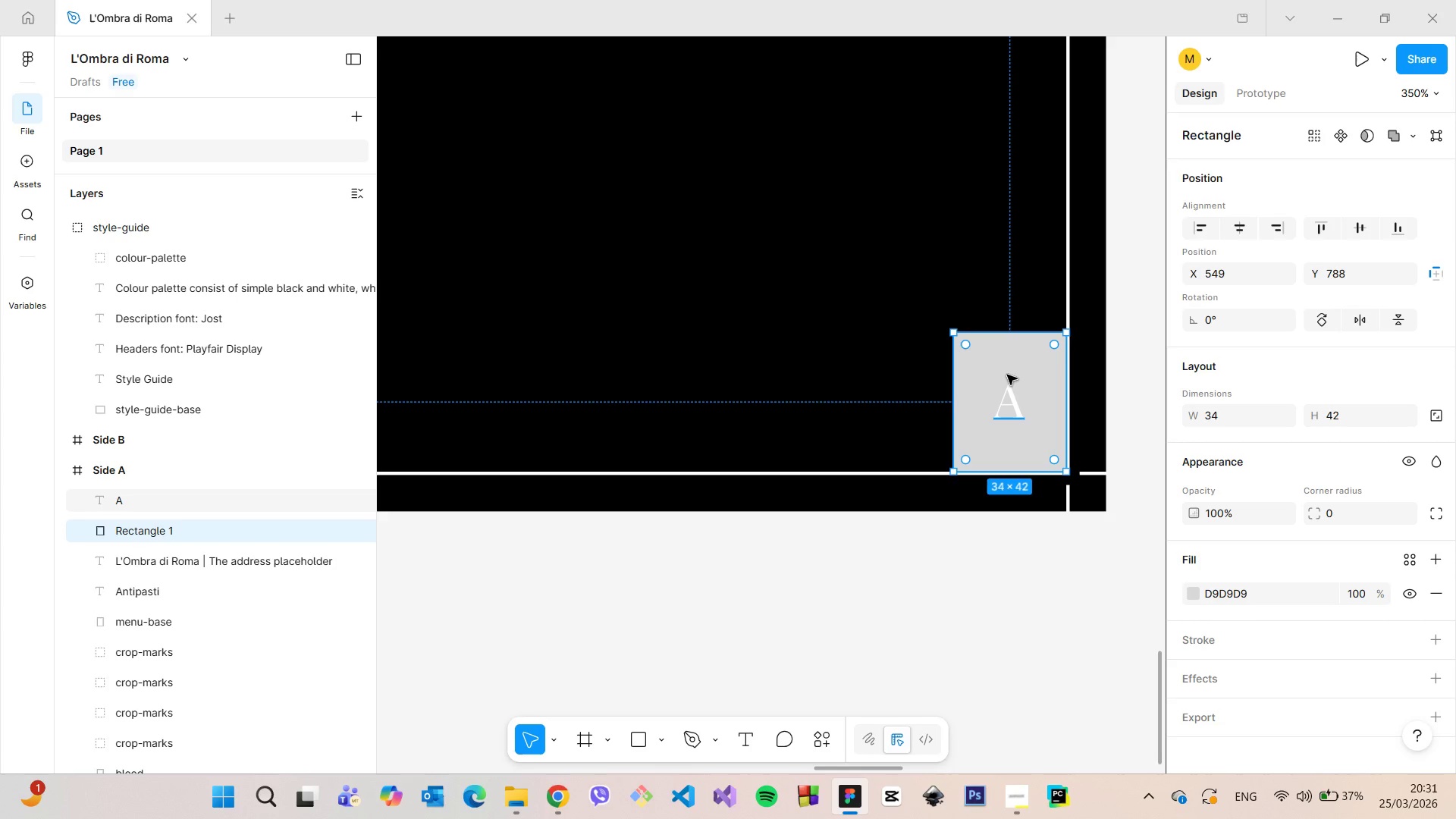 
key(Alt+AltLeft)
 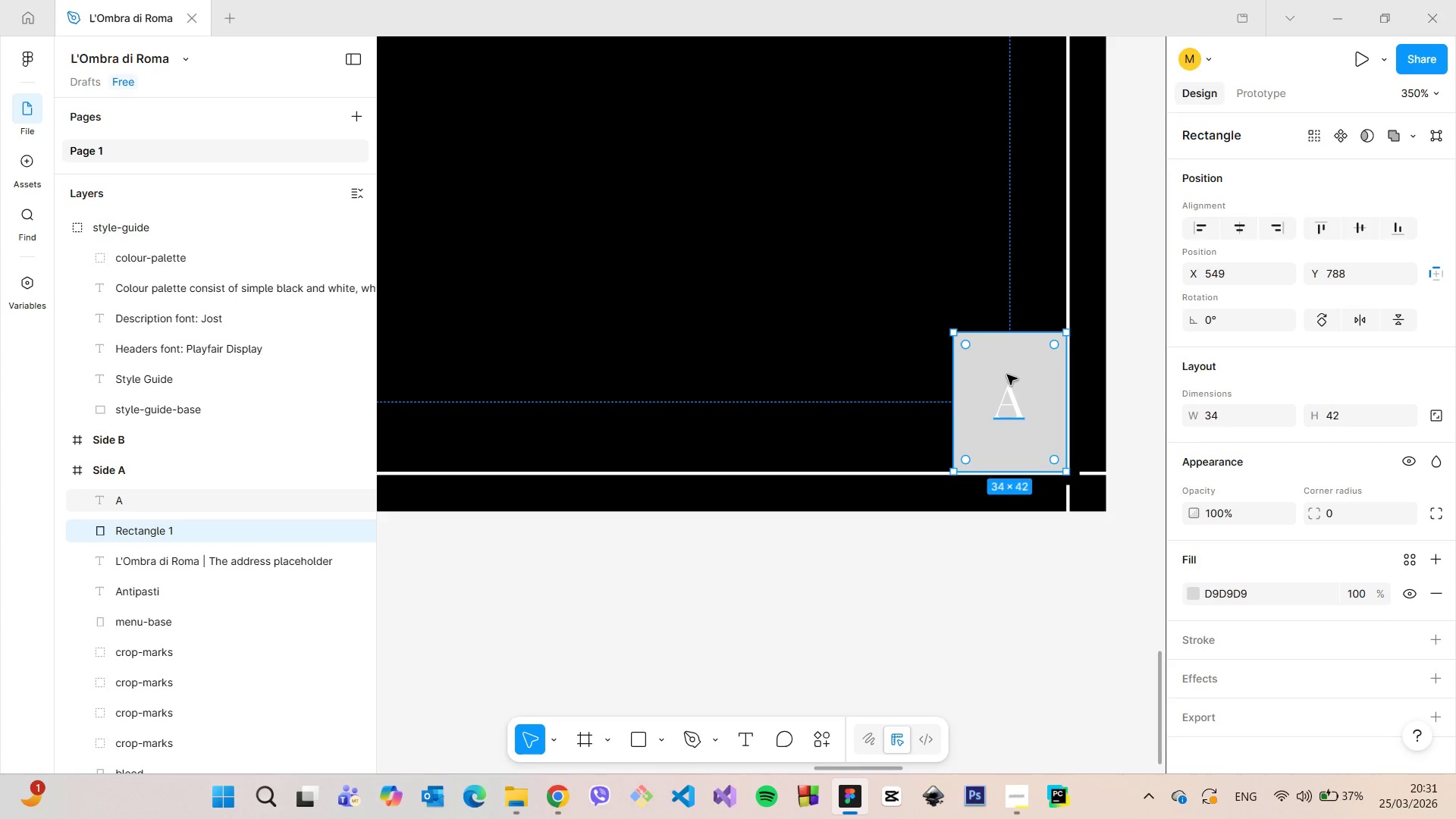 
key(Alt+AltLeft)
 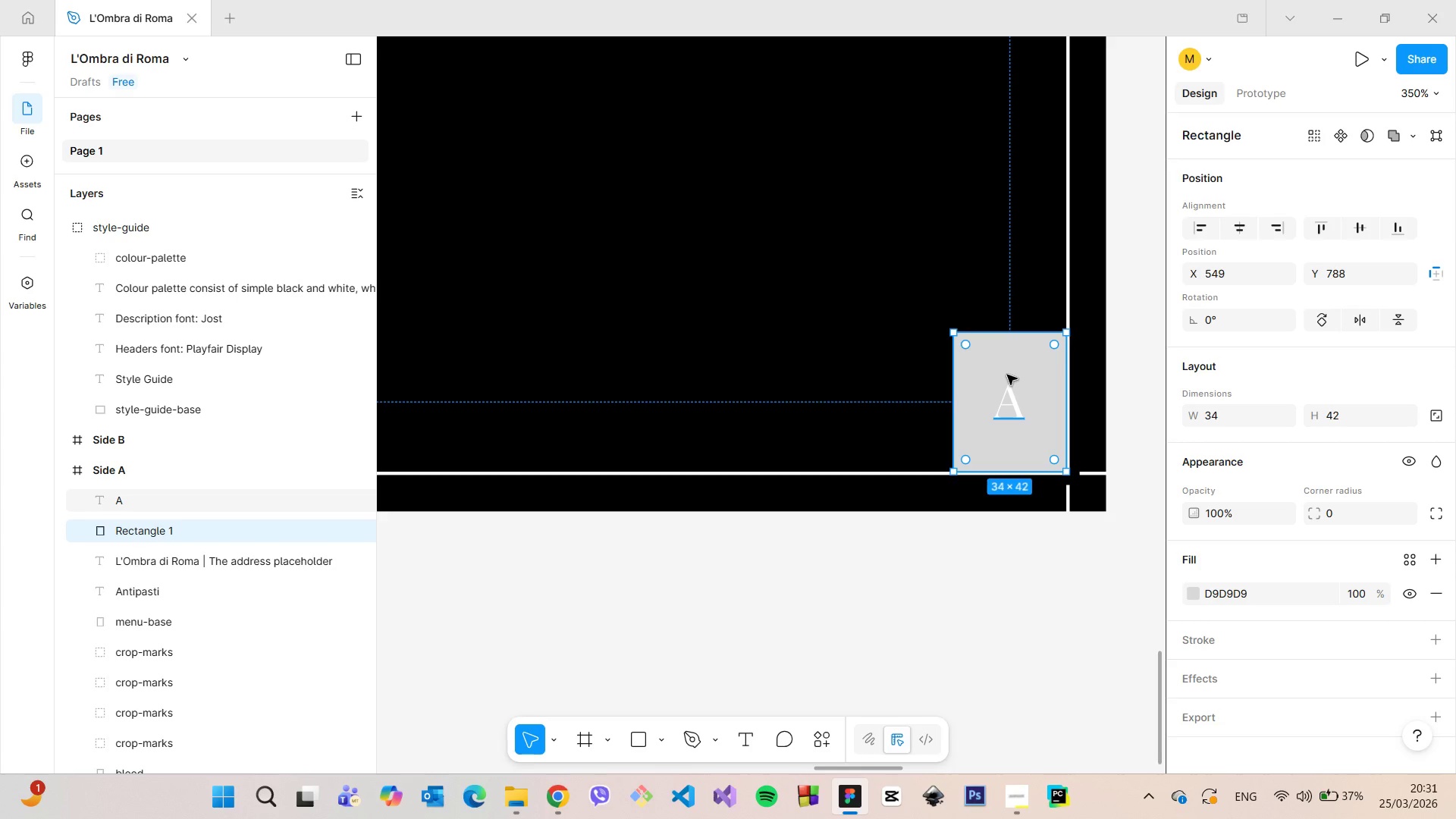 
key(Alt+AltLeft)
 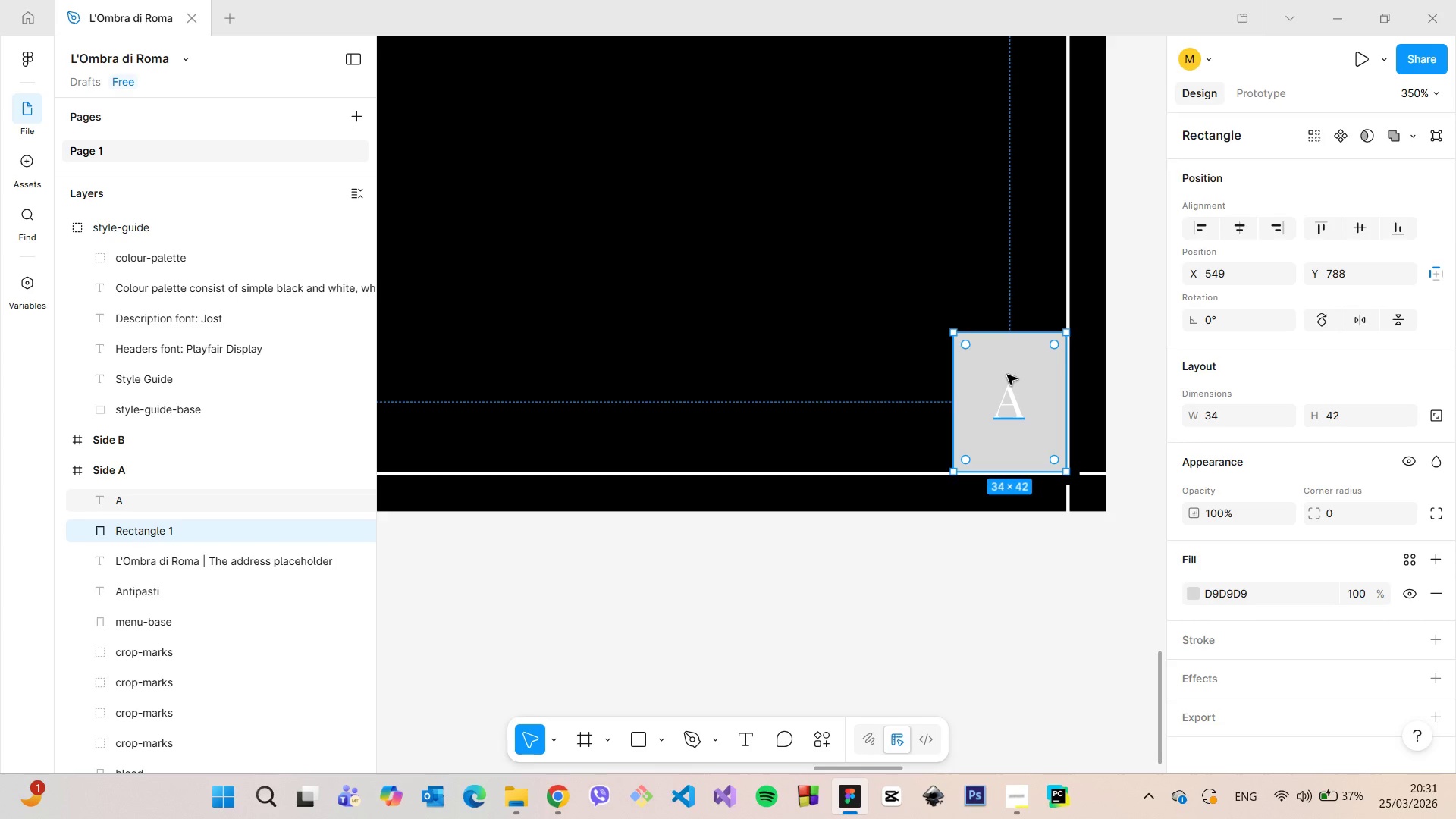 
key(Alt+AltLeft)
 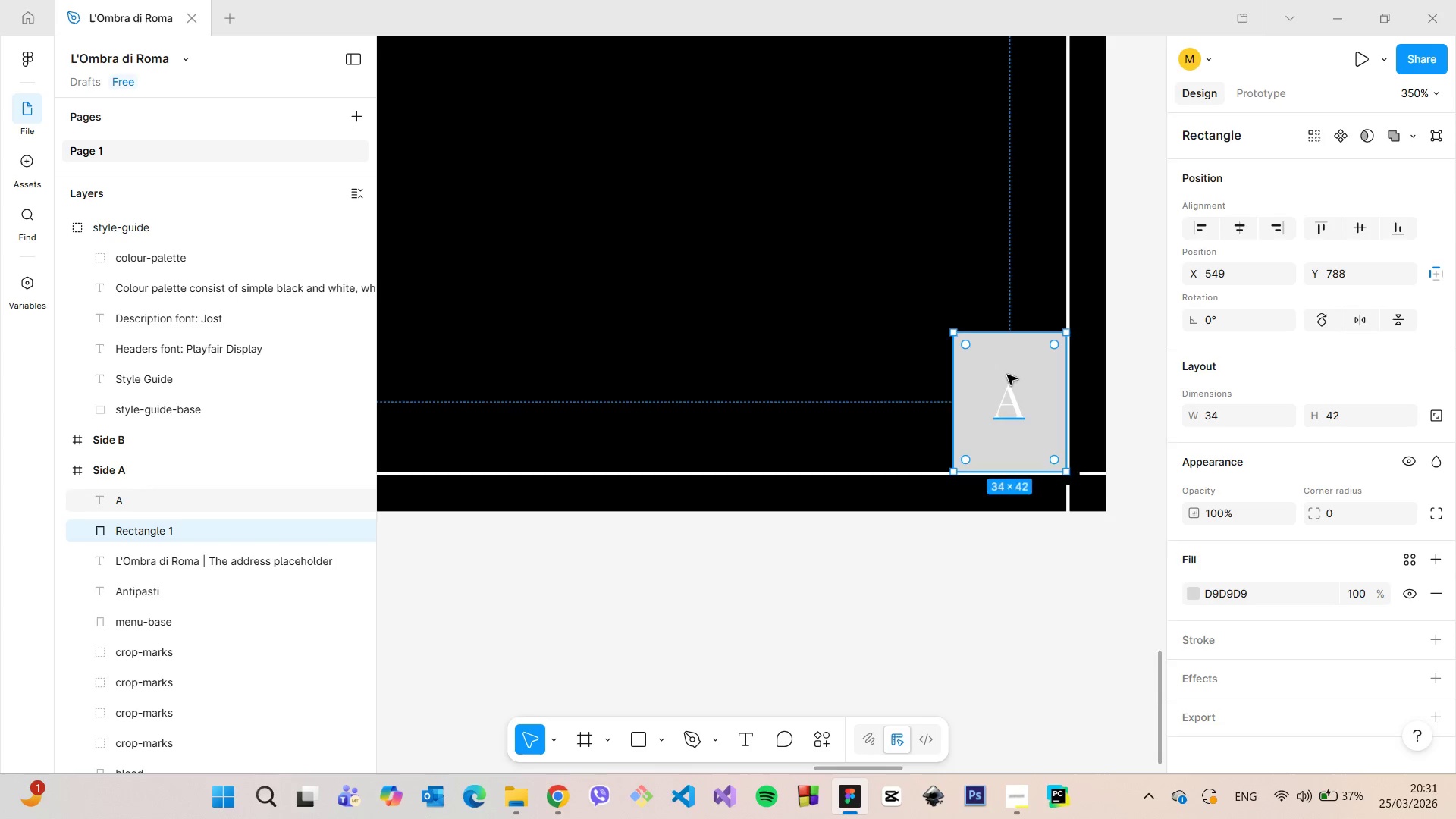 
left_click_drag(start_coordinate=[1018, 293], to_coordinate=[1011, 284])
 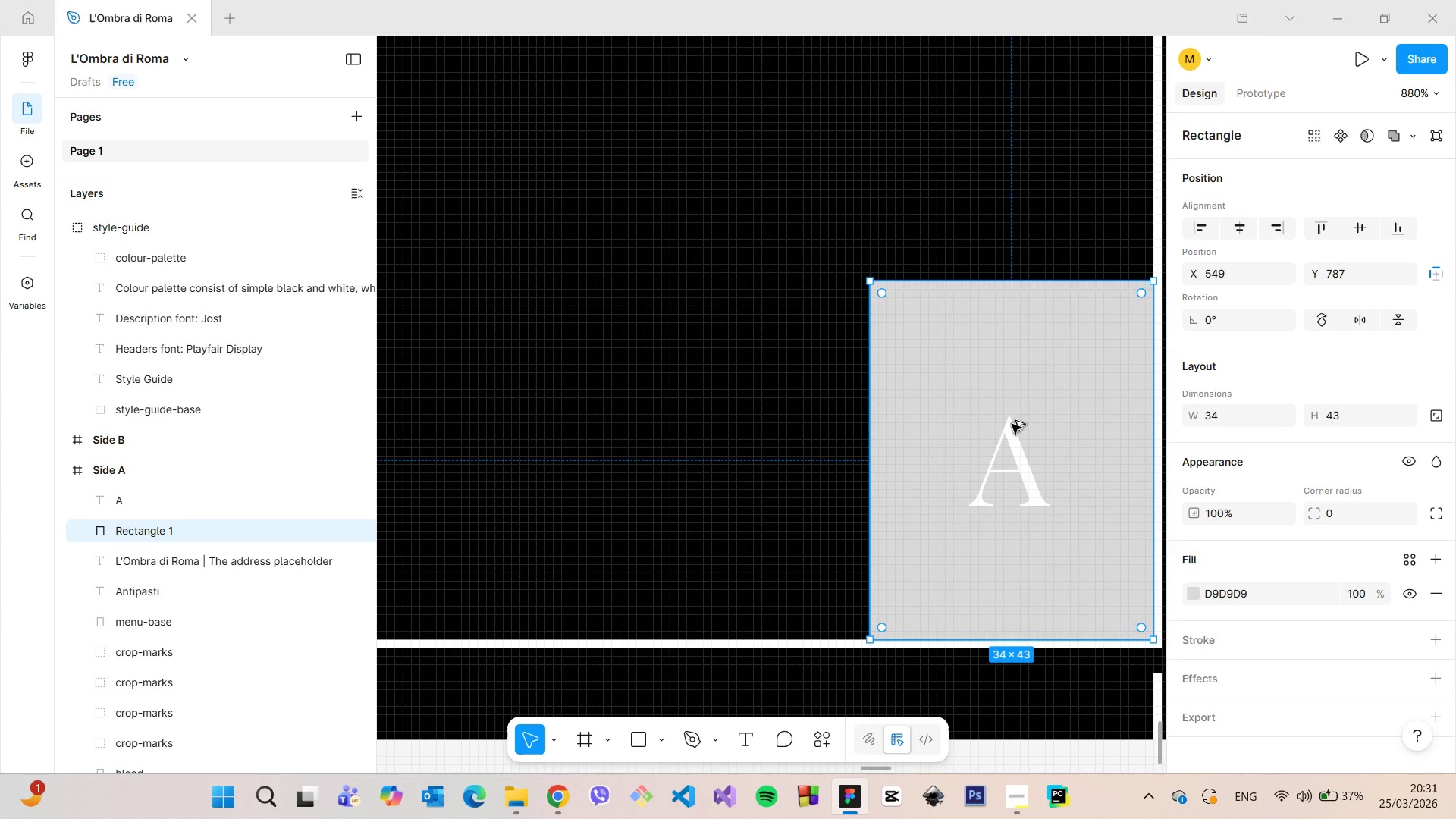 
scroll: coordinate [1018, 320], scroll_direction: up, amount: 8.0
 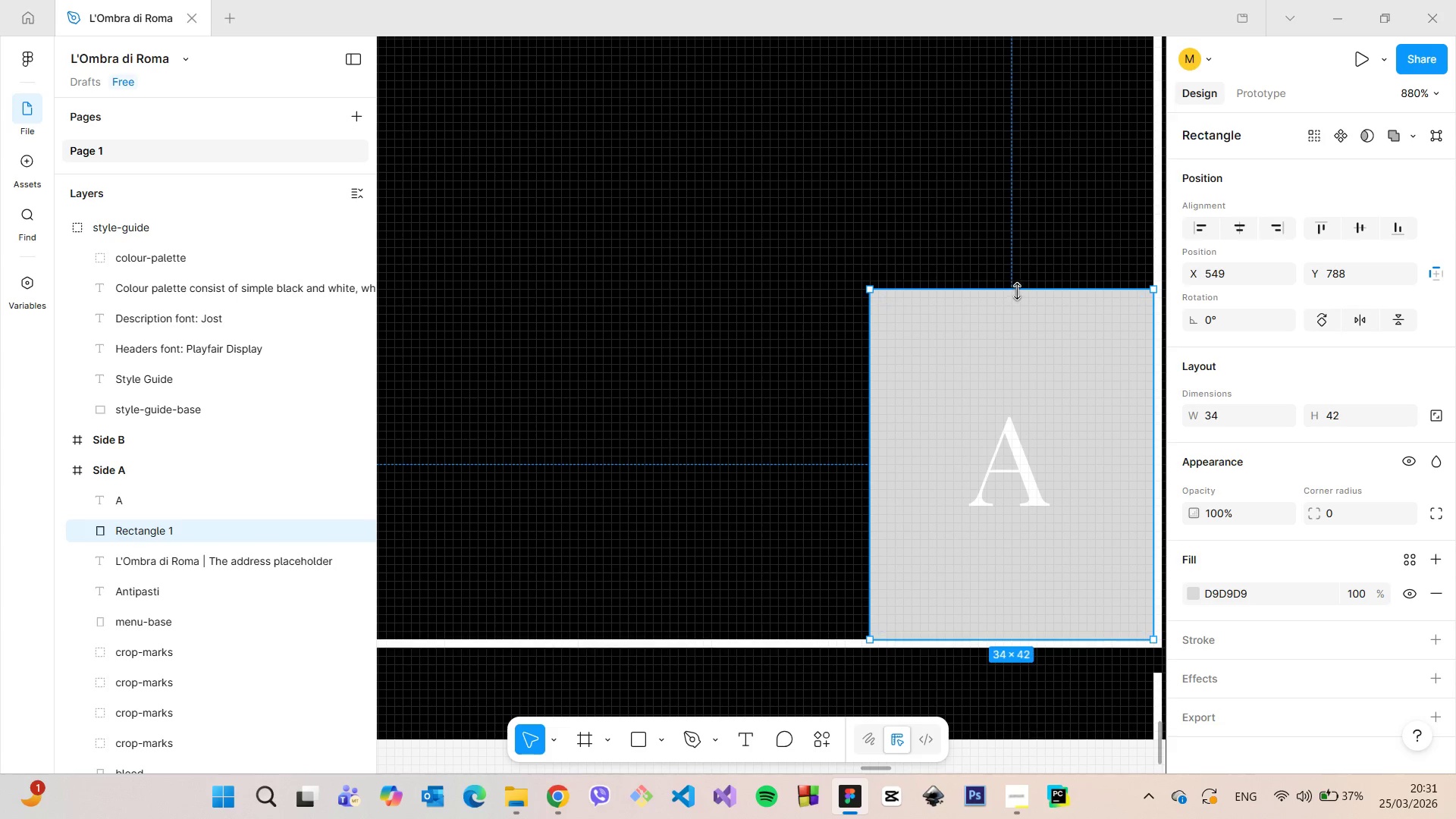 
hold_key(key=AltLeft, duration=0.86)
 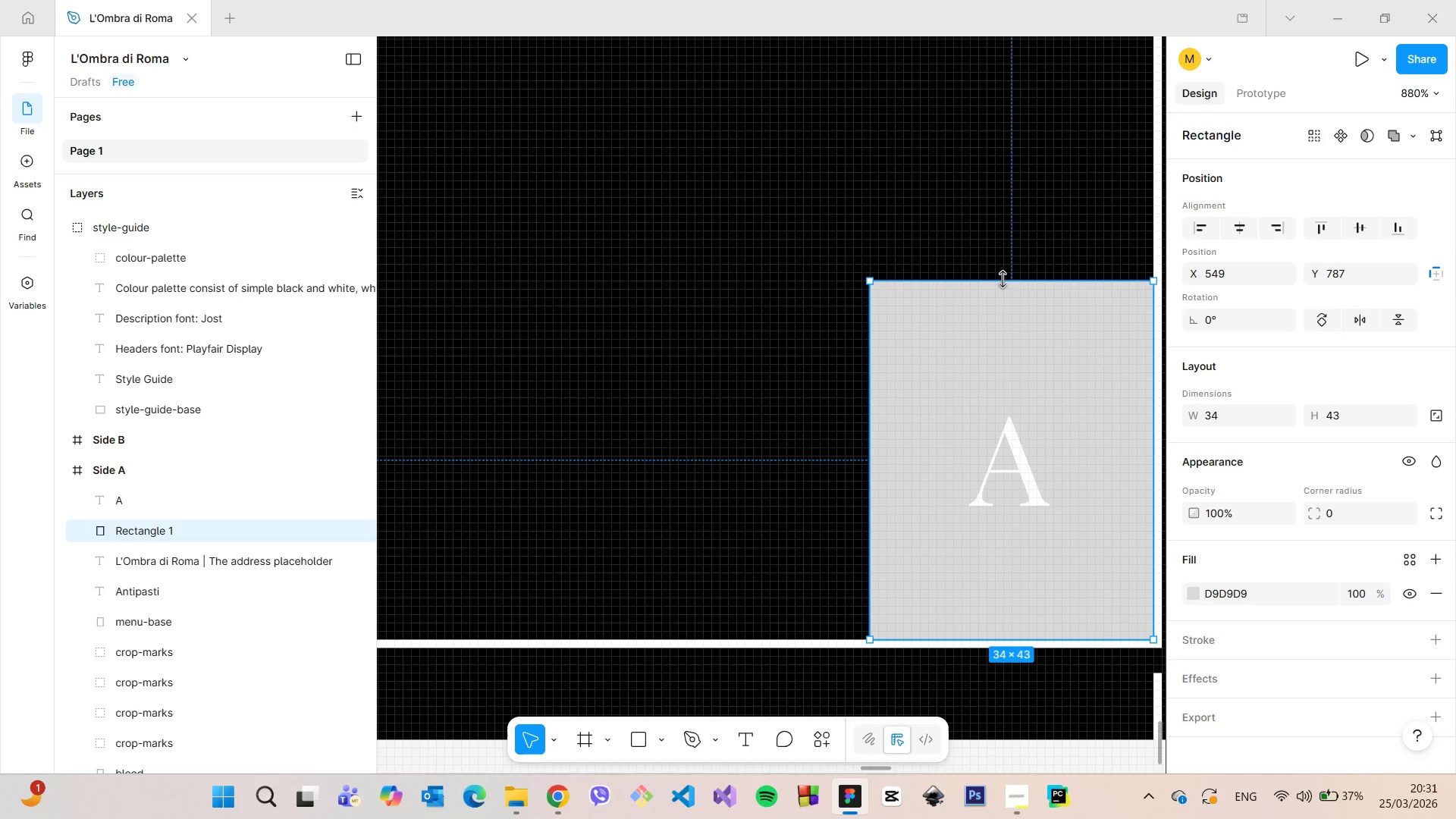 
hold_key(key=AltLeft, duration=1.73)
left_click_drag(start_coordinate=[1004, 280], to_coordinate=[1002, 275])
 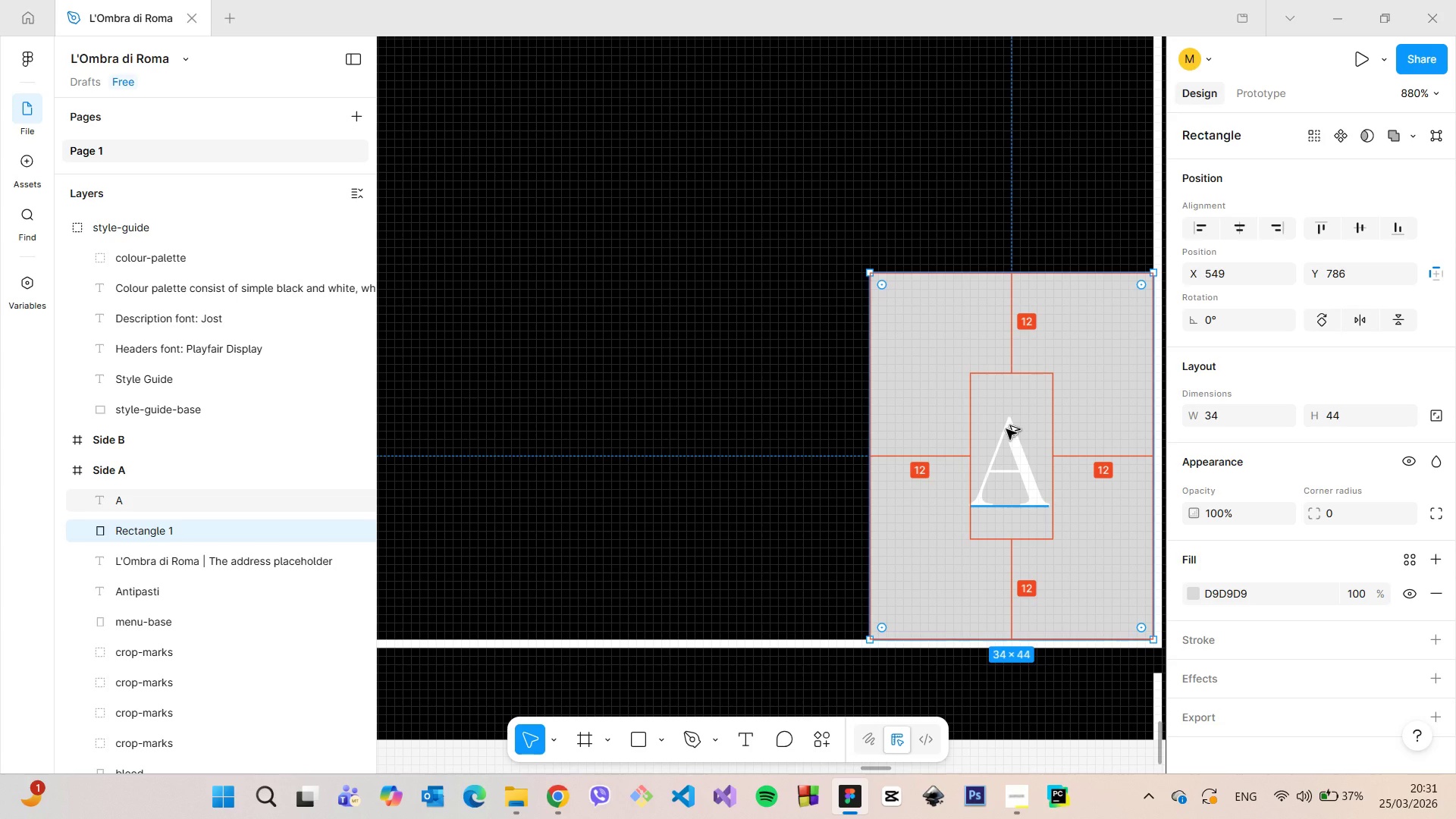 
hold_key(key=AltLeft, duration=0.5)
 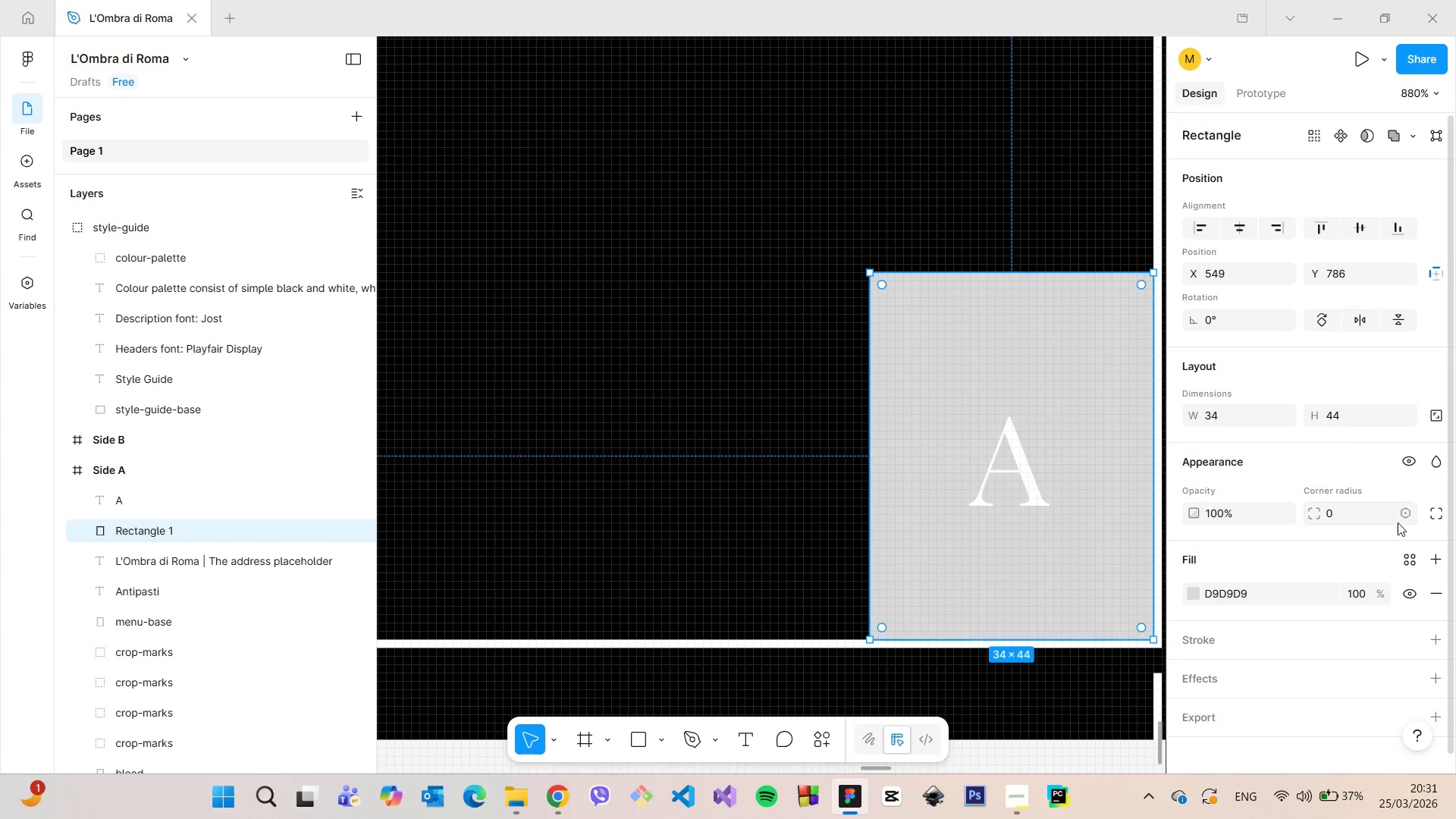 
left_click([1434, 517])
 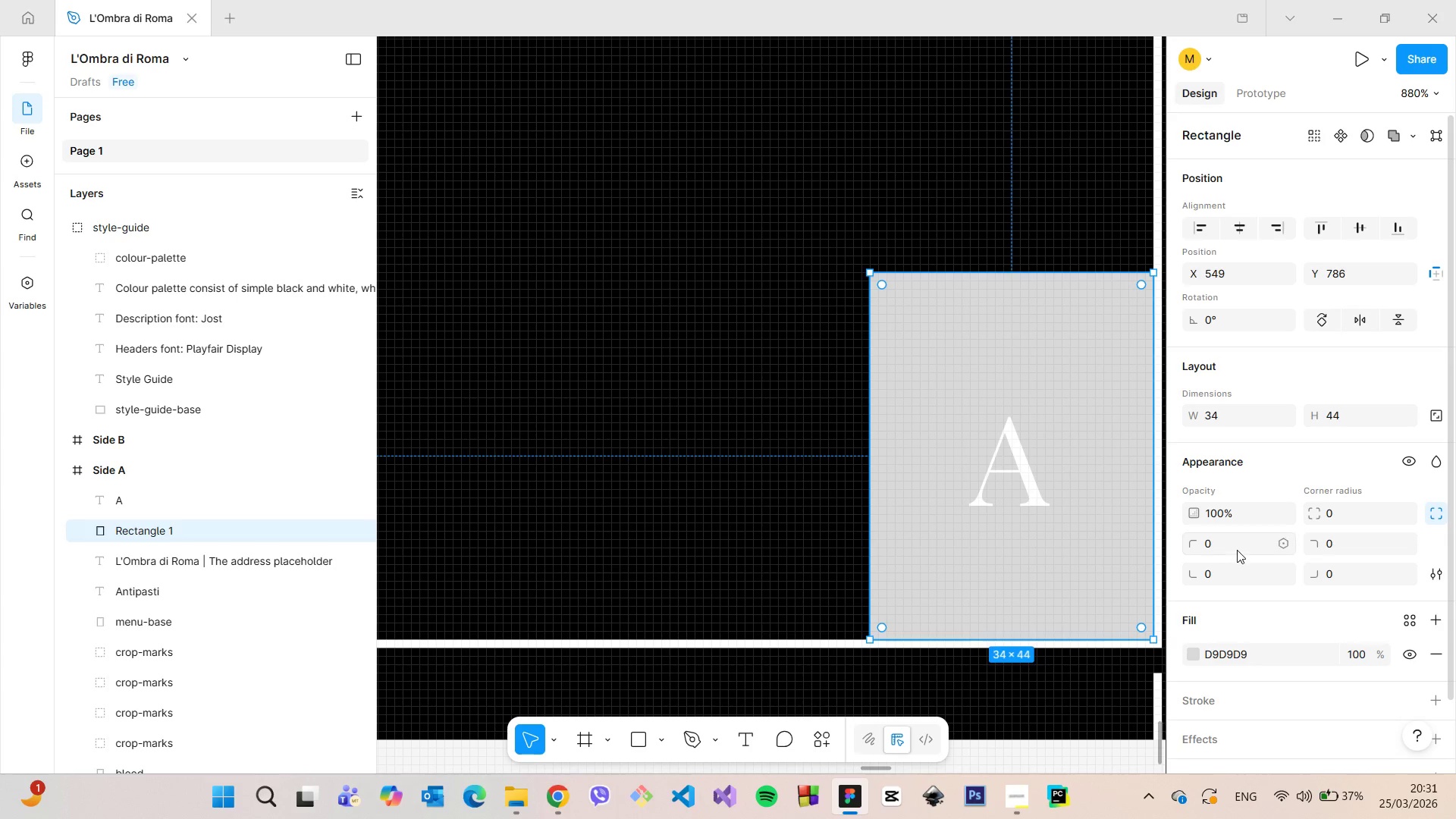 
left_click([1237, 549])
 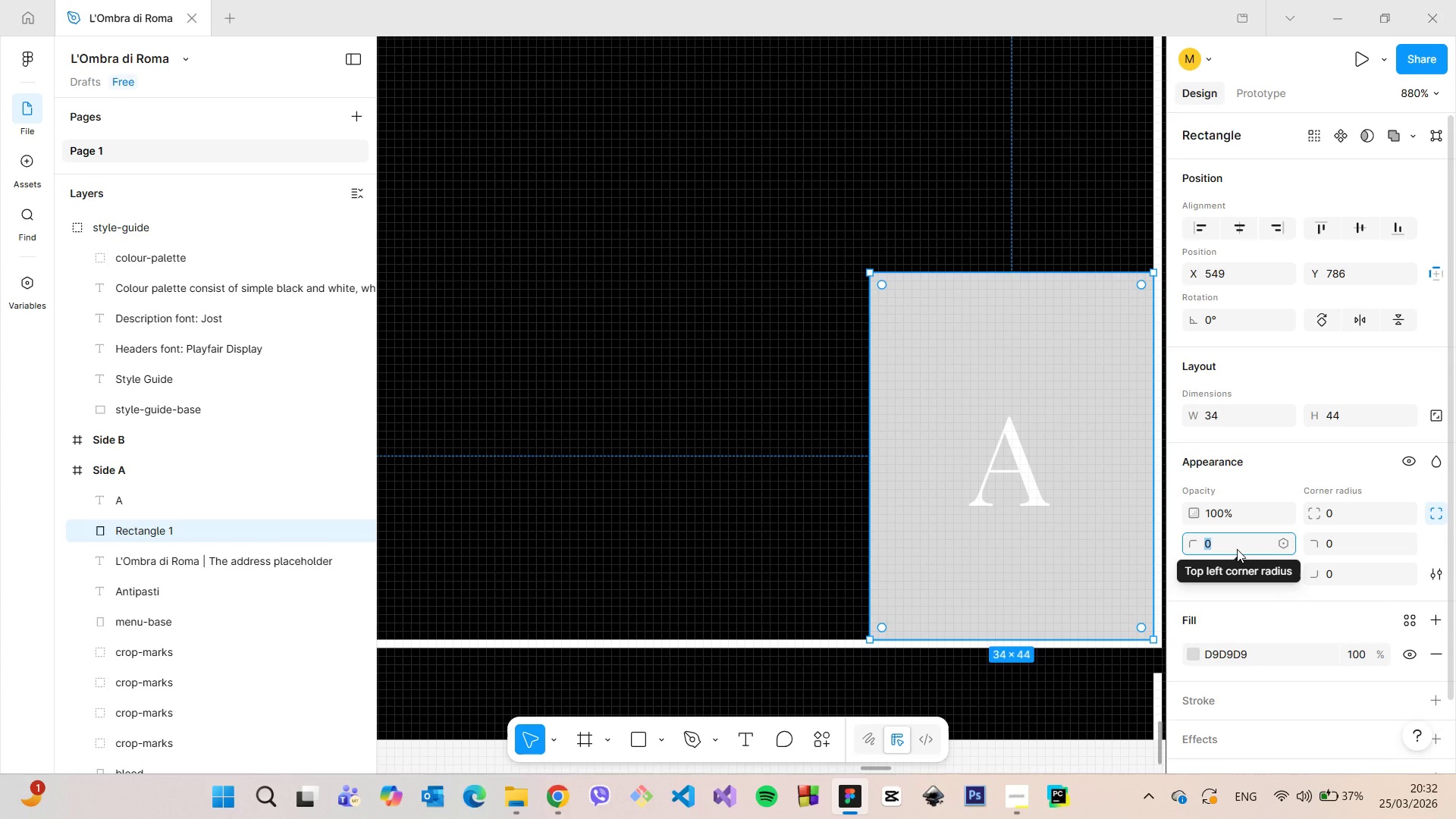 
type(100)
 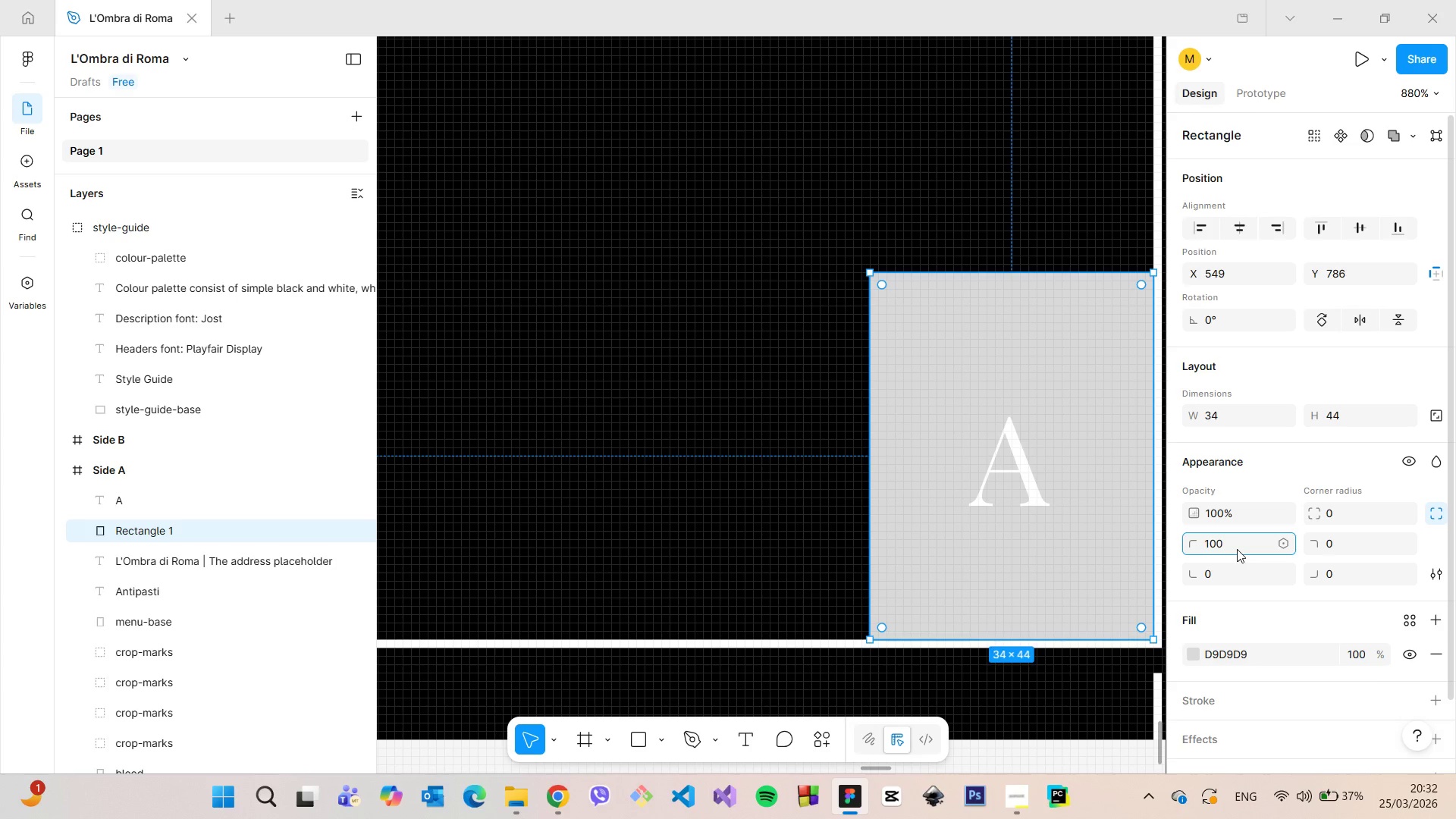 
key(Enter)
 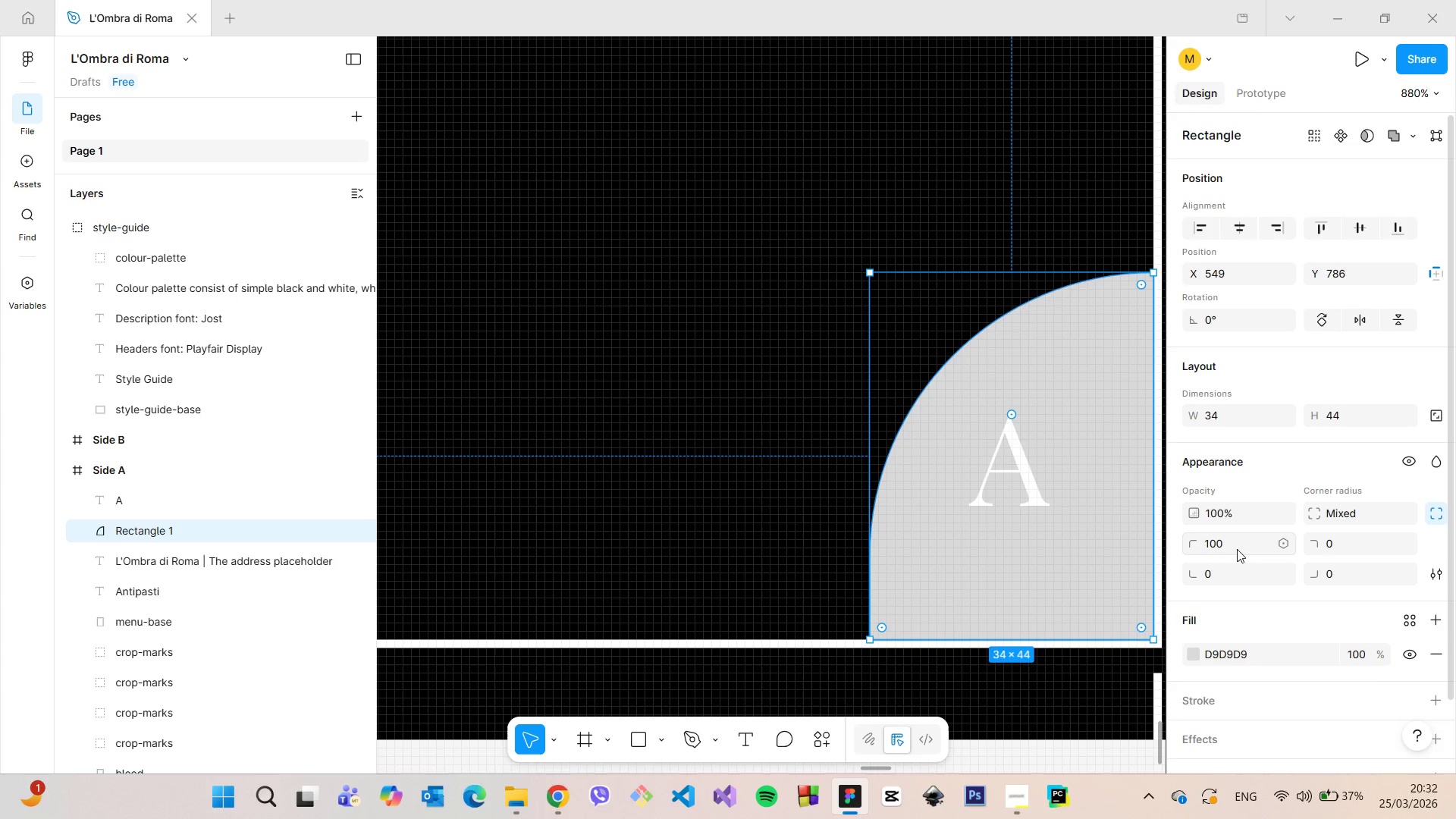 
left_click([1237, 549])
 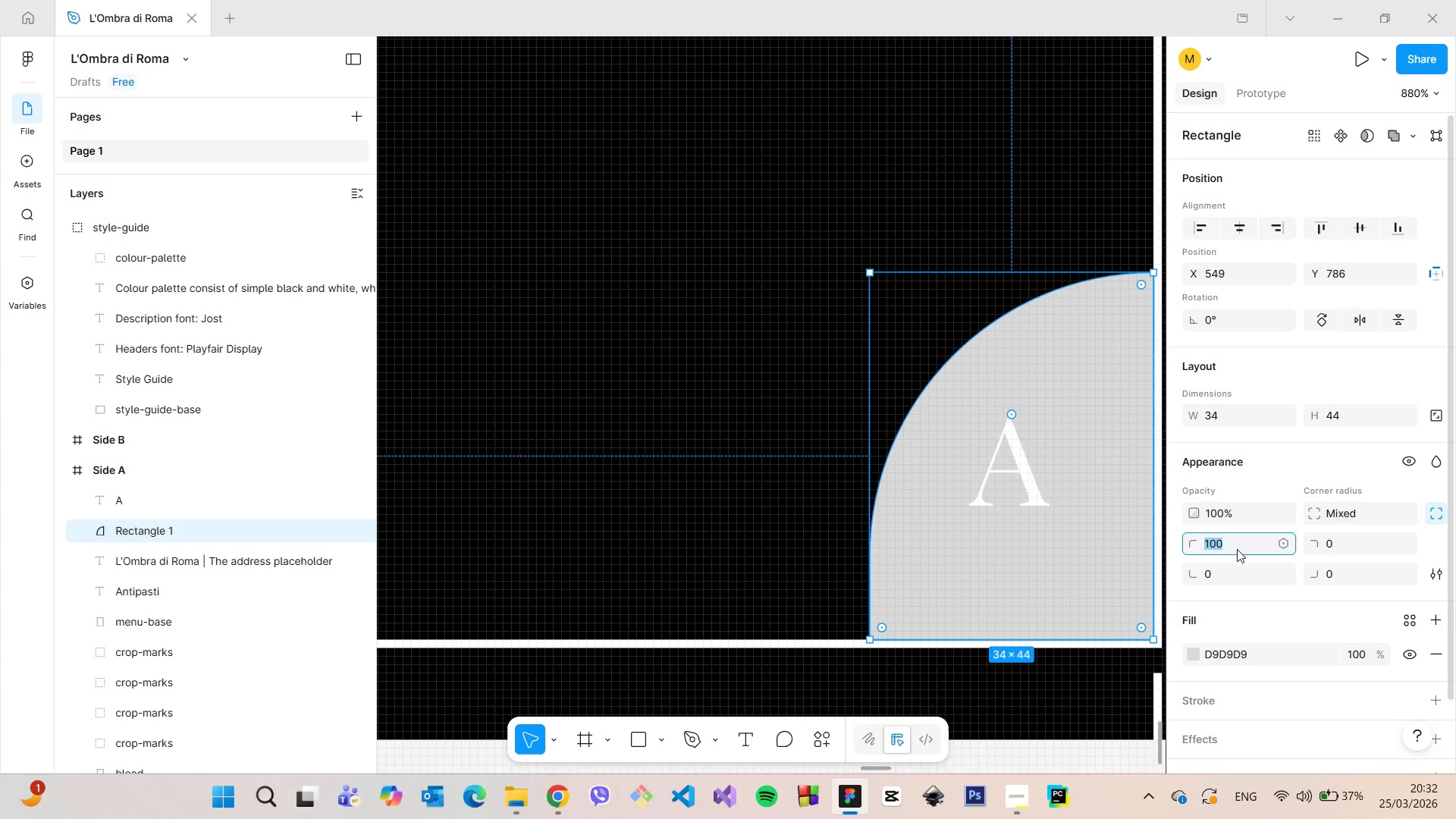 
hold_key(key=ArrowUp, duration=0.84)
 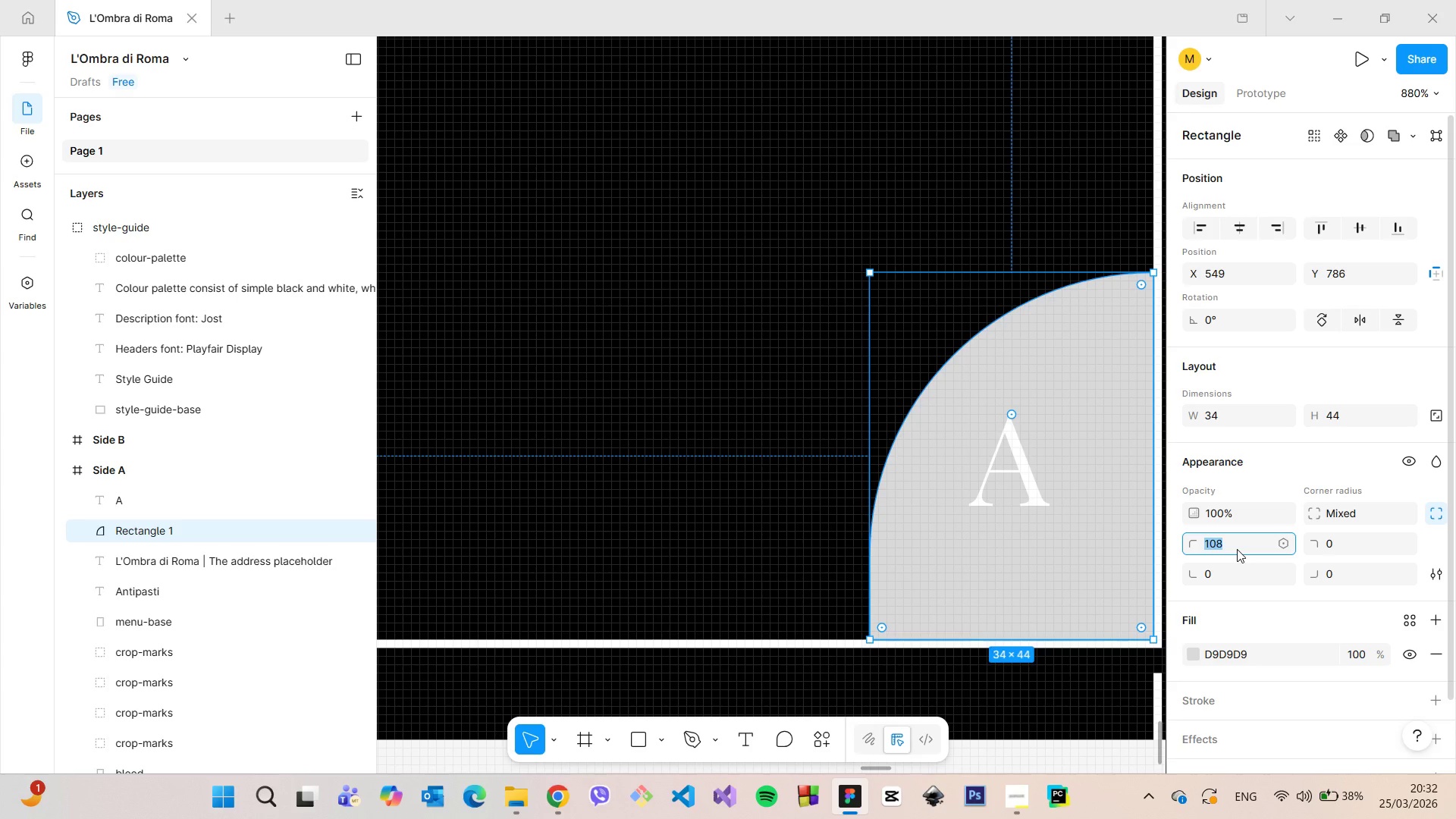 
wait(12.73)
 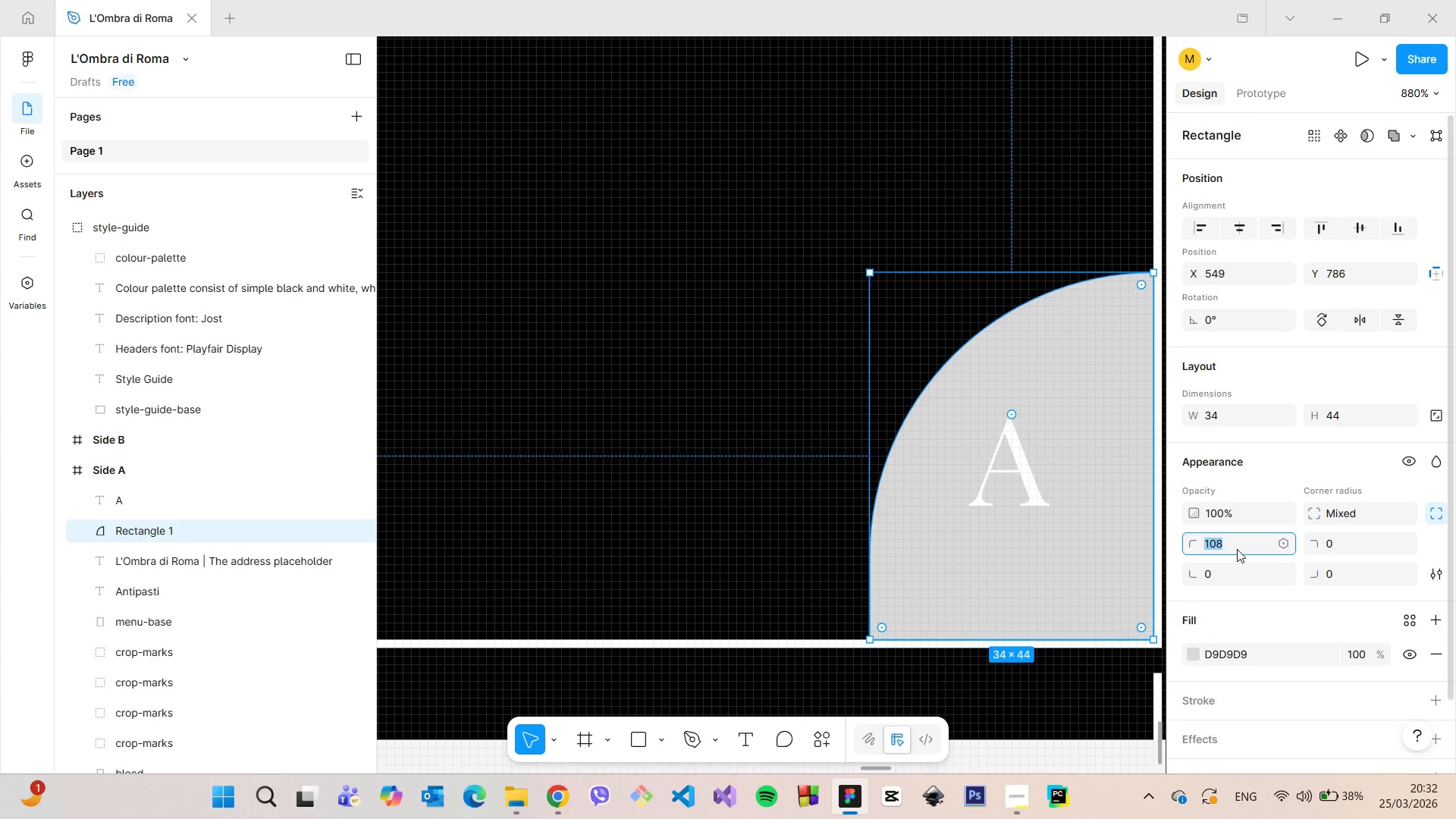 
left_click_drag(start_coordinate=[1070, 277], to_coordinate=[1065, 306])
 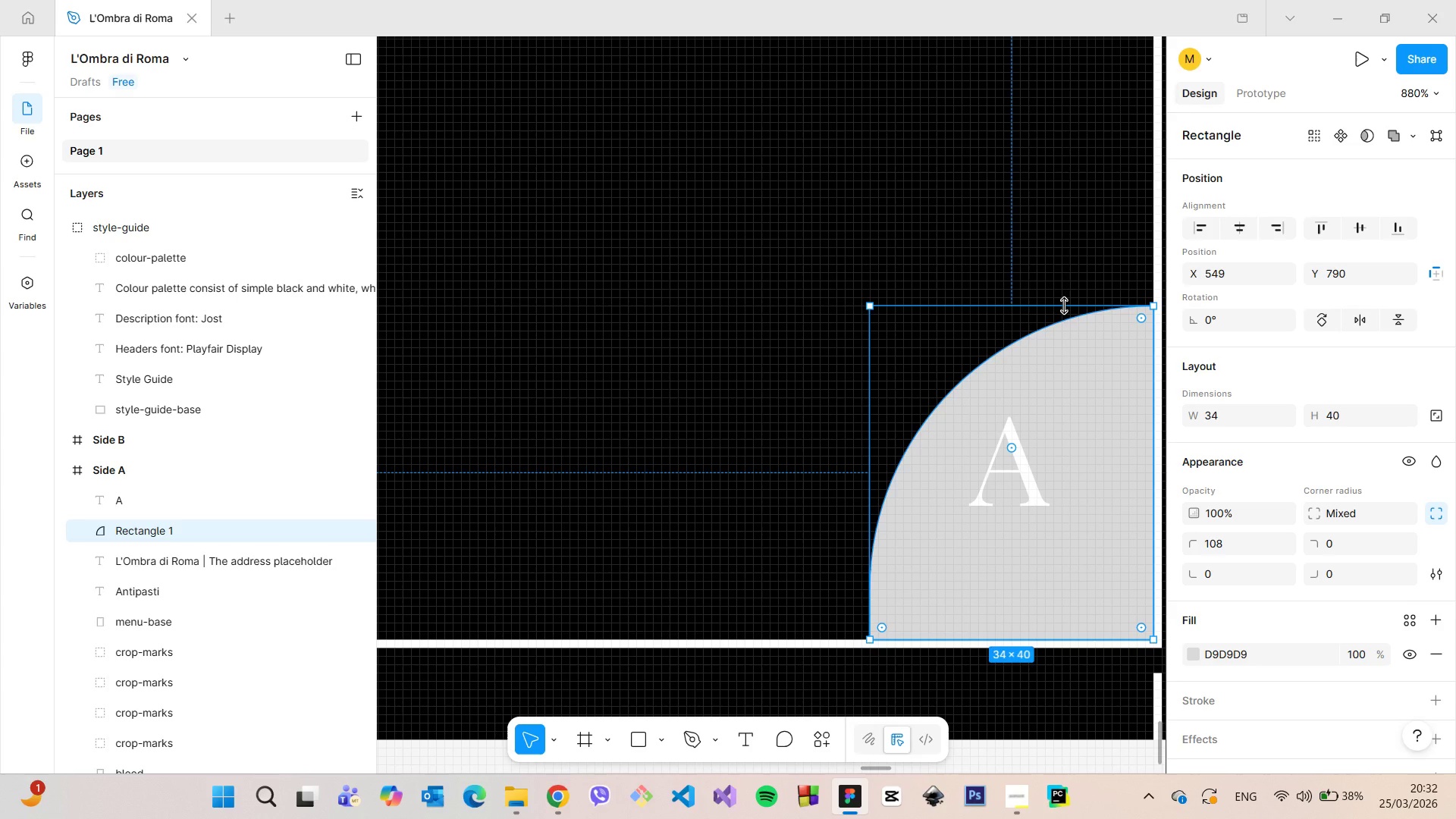 
wait(7.3)
 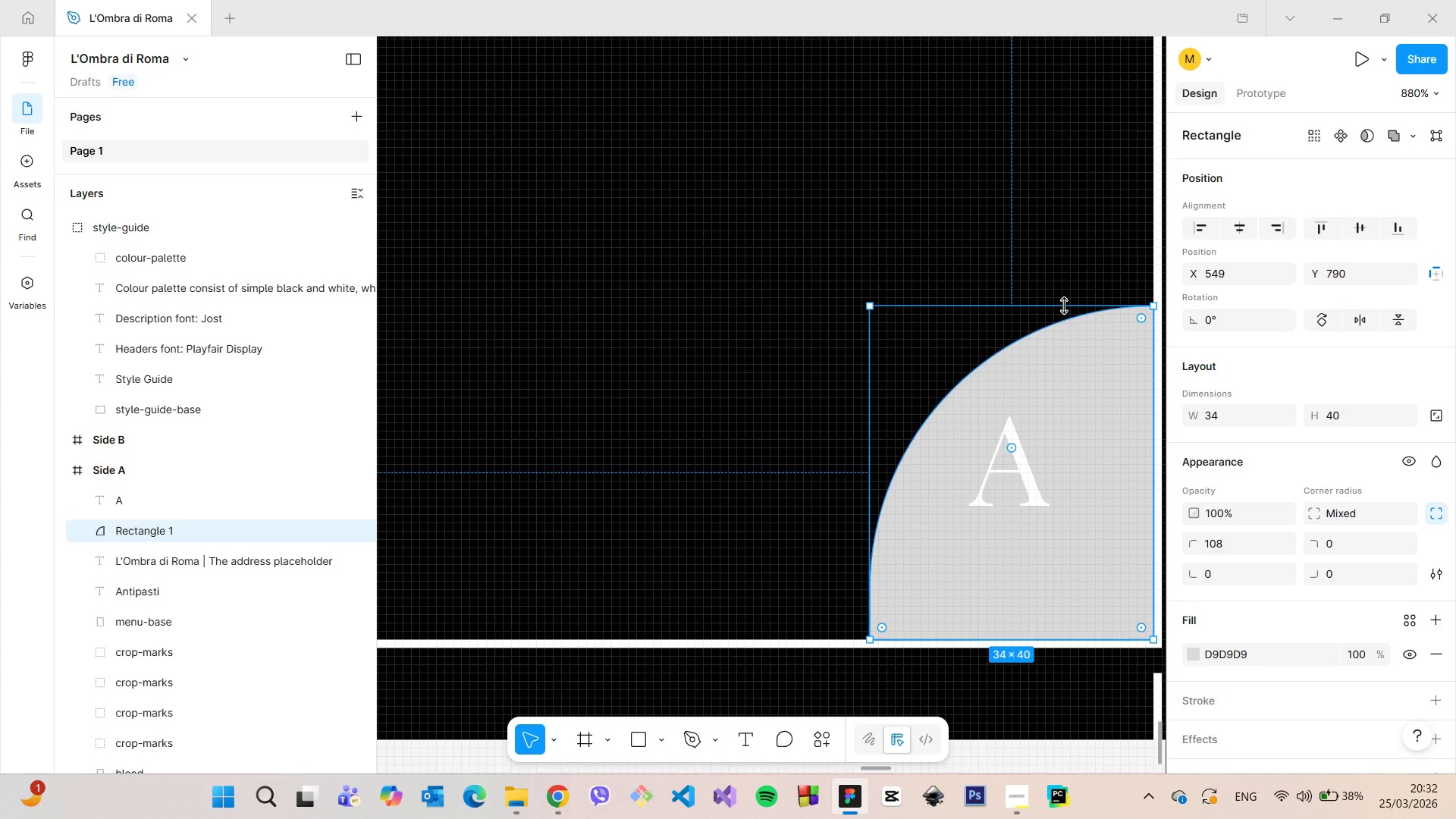 
scroll: coordinate [1051, 406], scroll_direction: down, amount: 8.0
 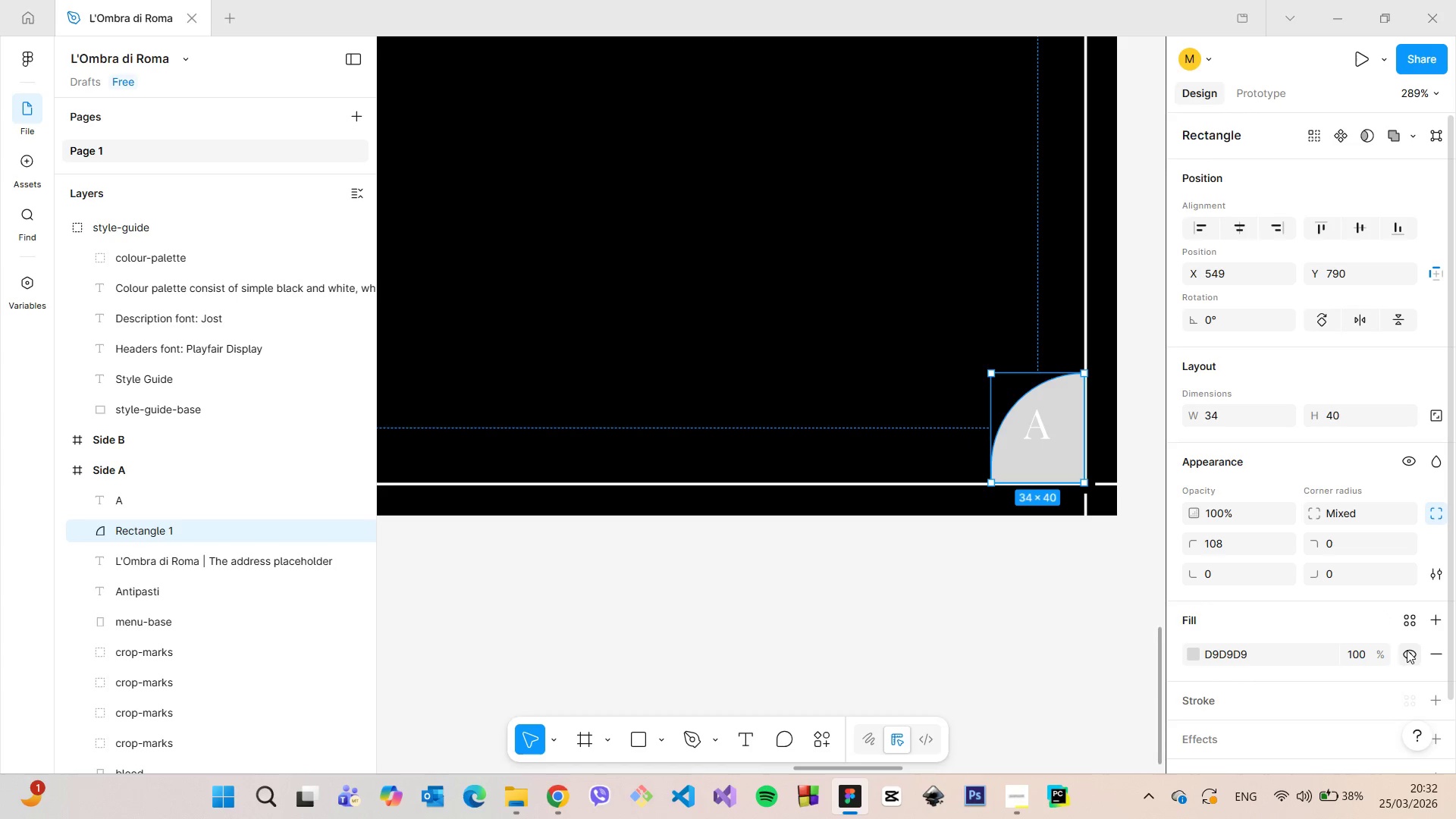 
left_click([1429, 653])
 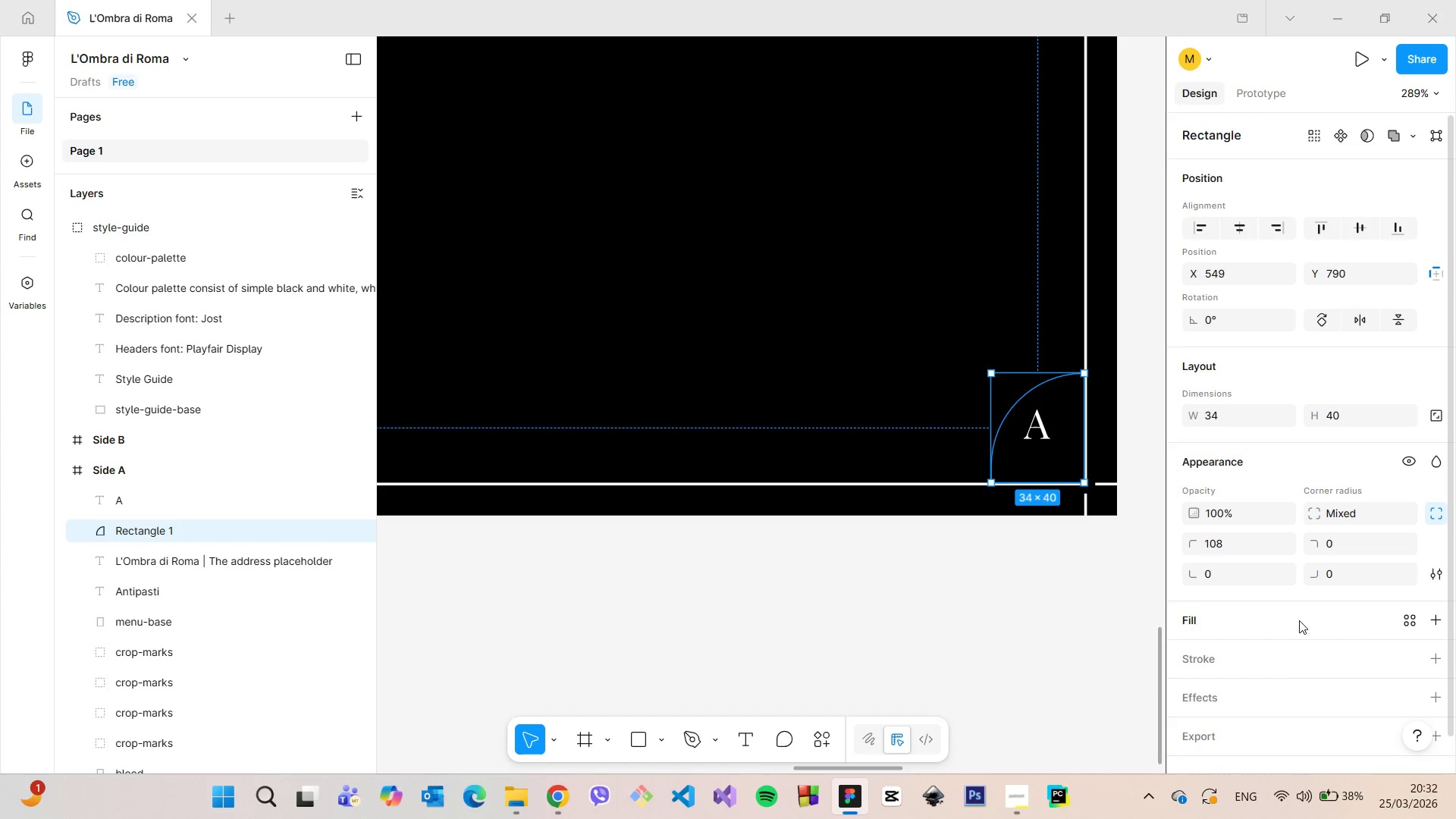 
left_click([1276, 655])
 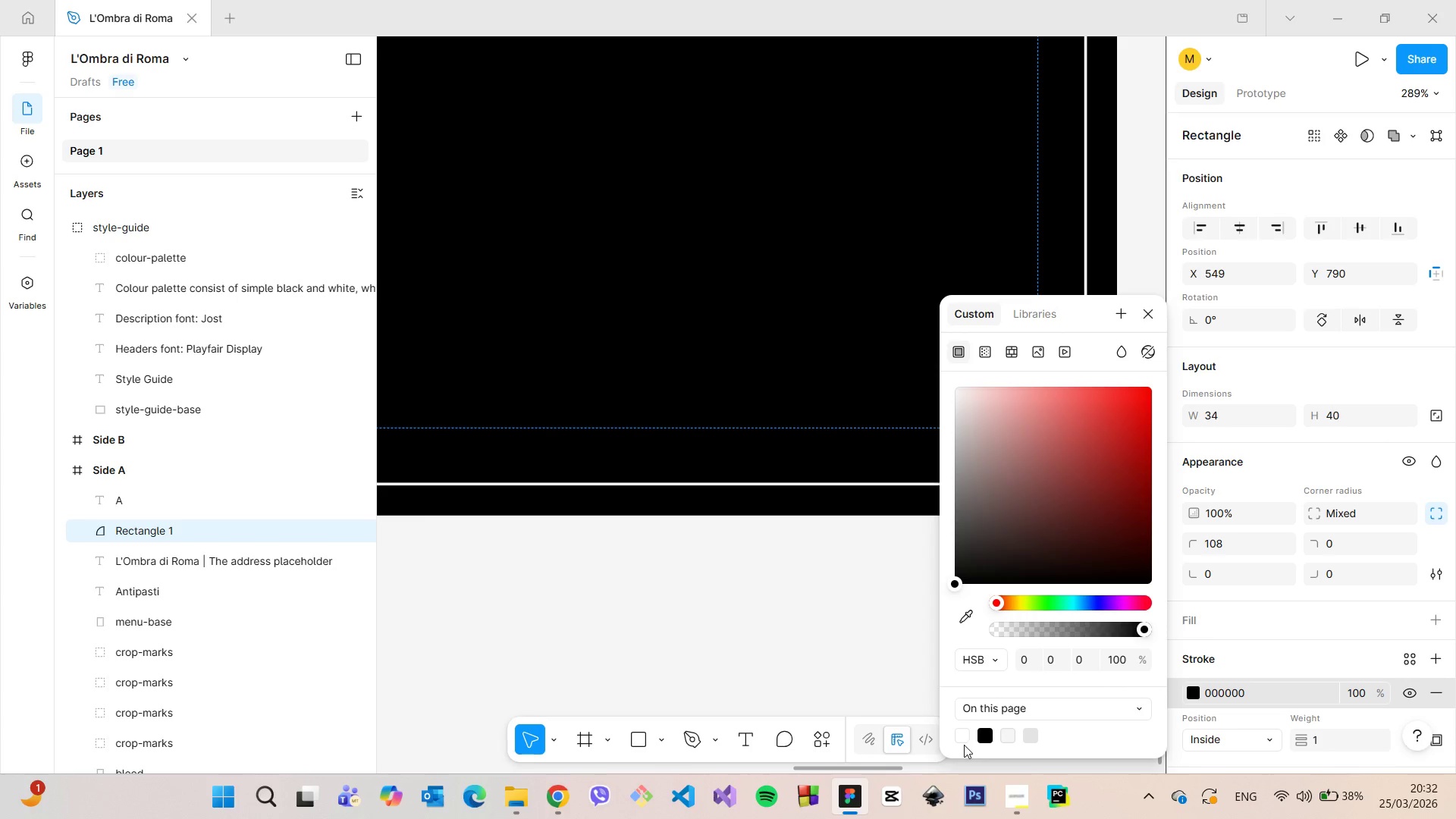 
left_click([965, 738])
 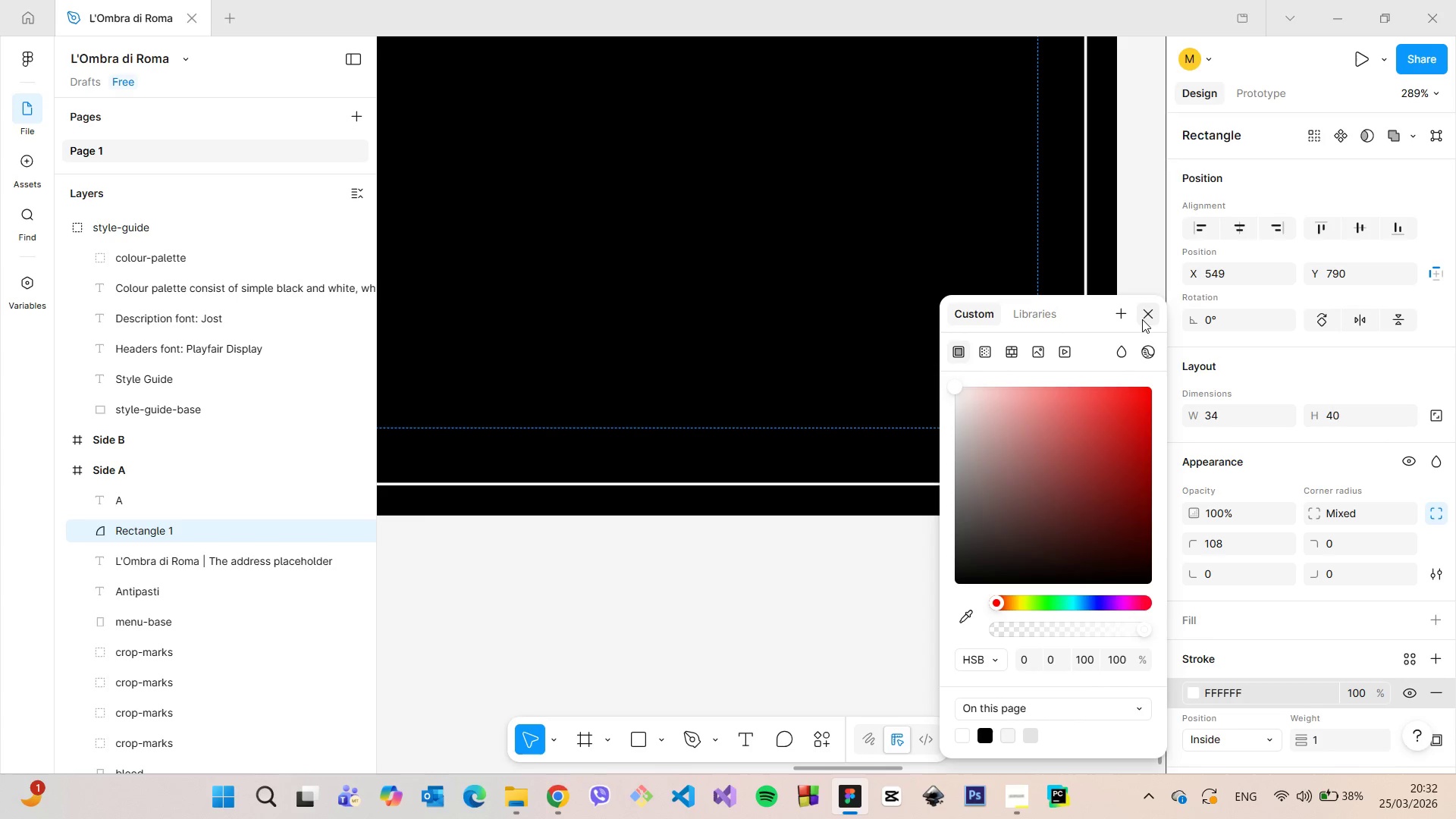 
left_click([1142, 319])
 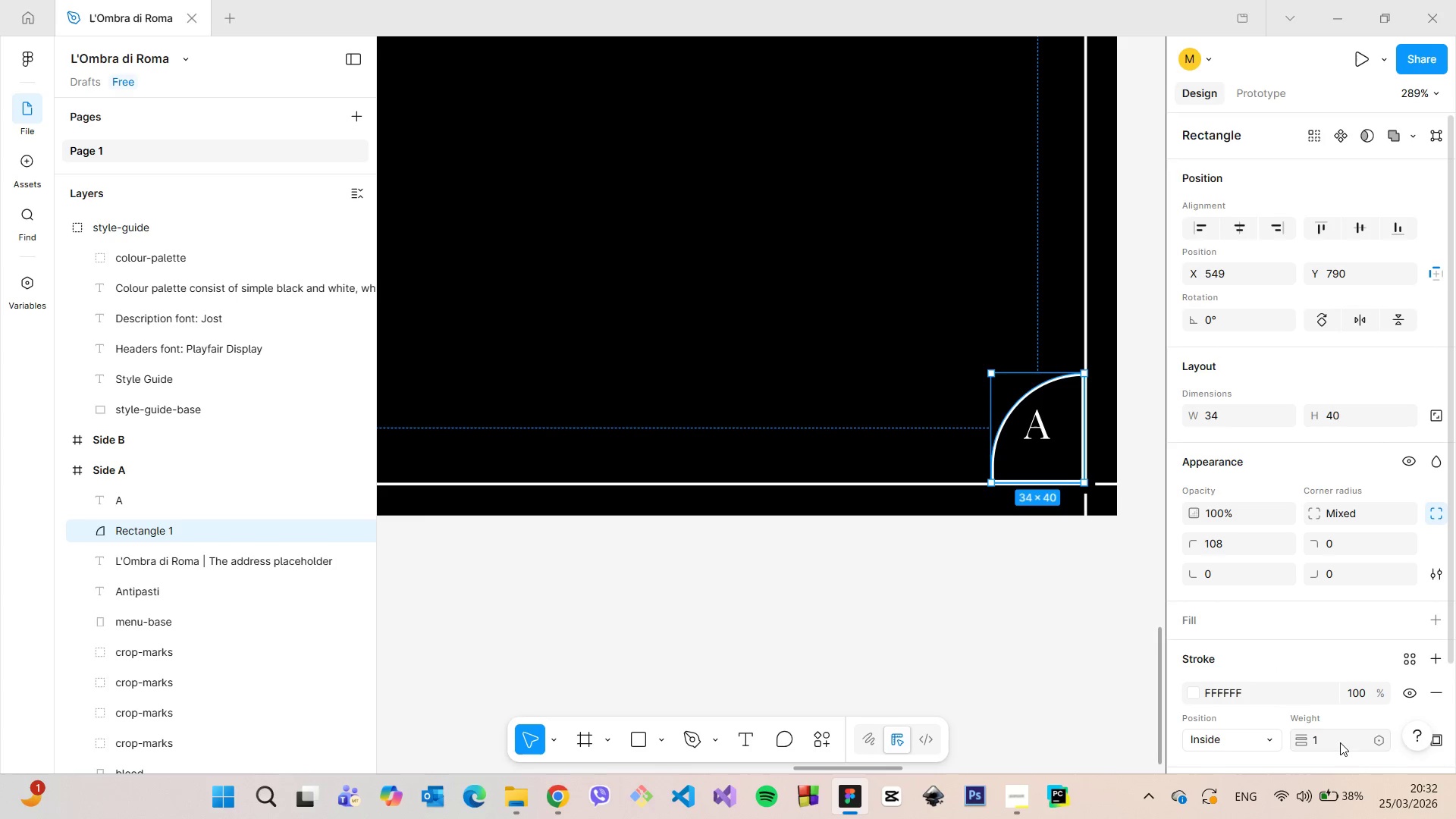 
left_click([1340, 742])
 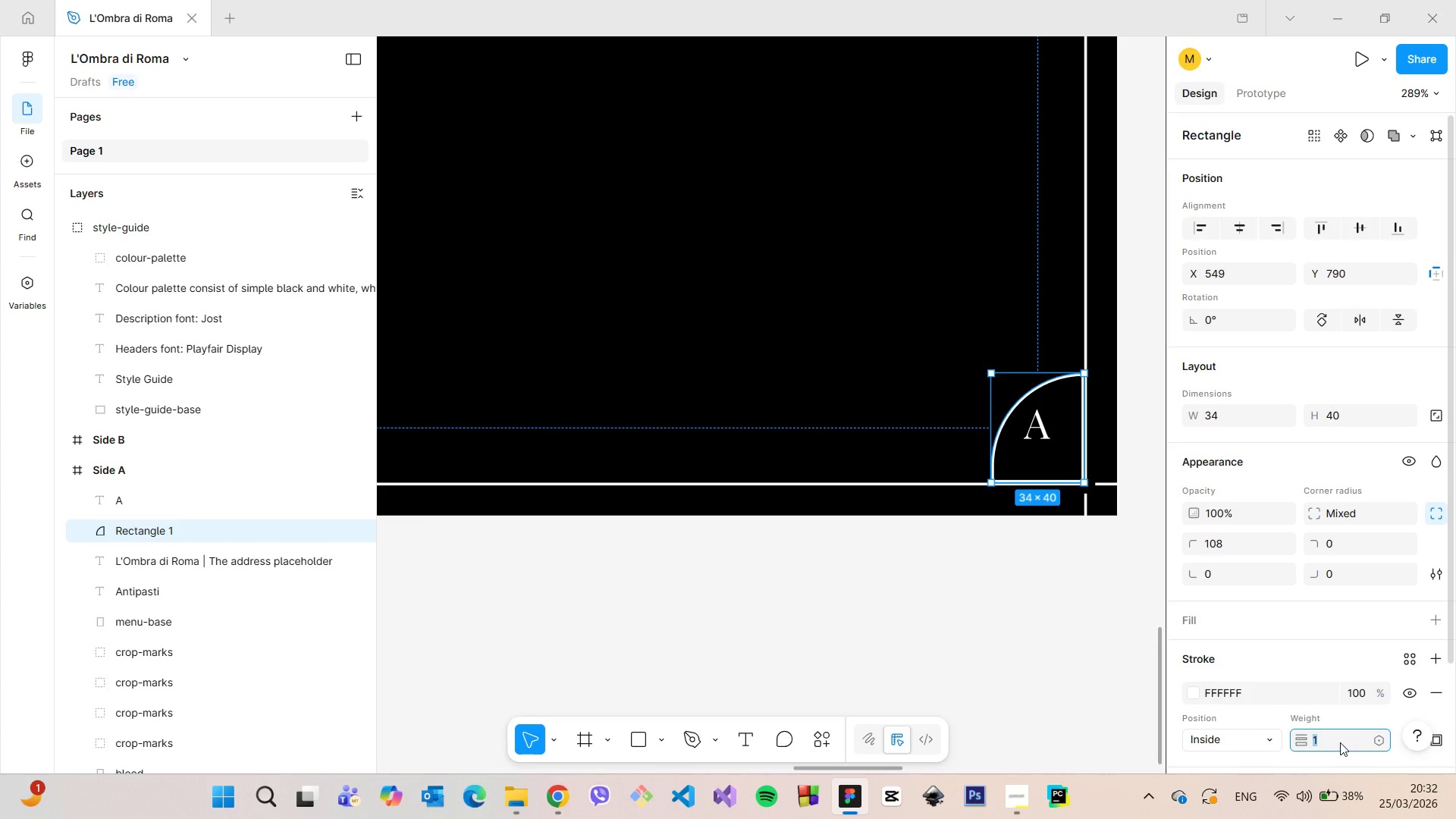 
key(ArrowUp)
 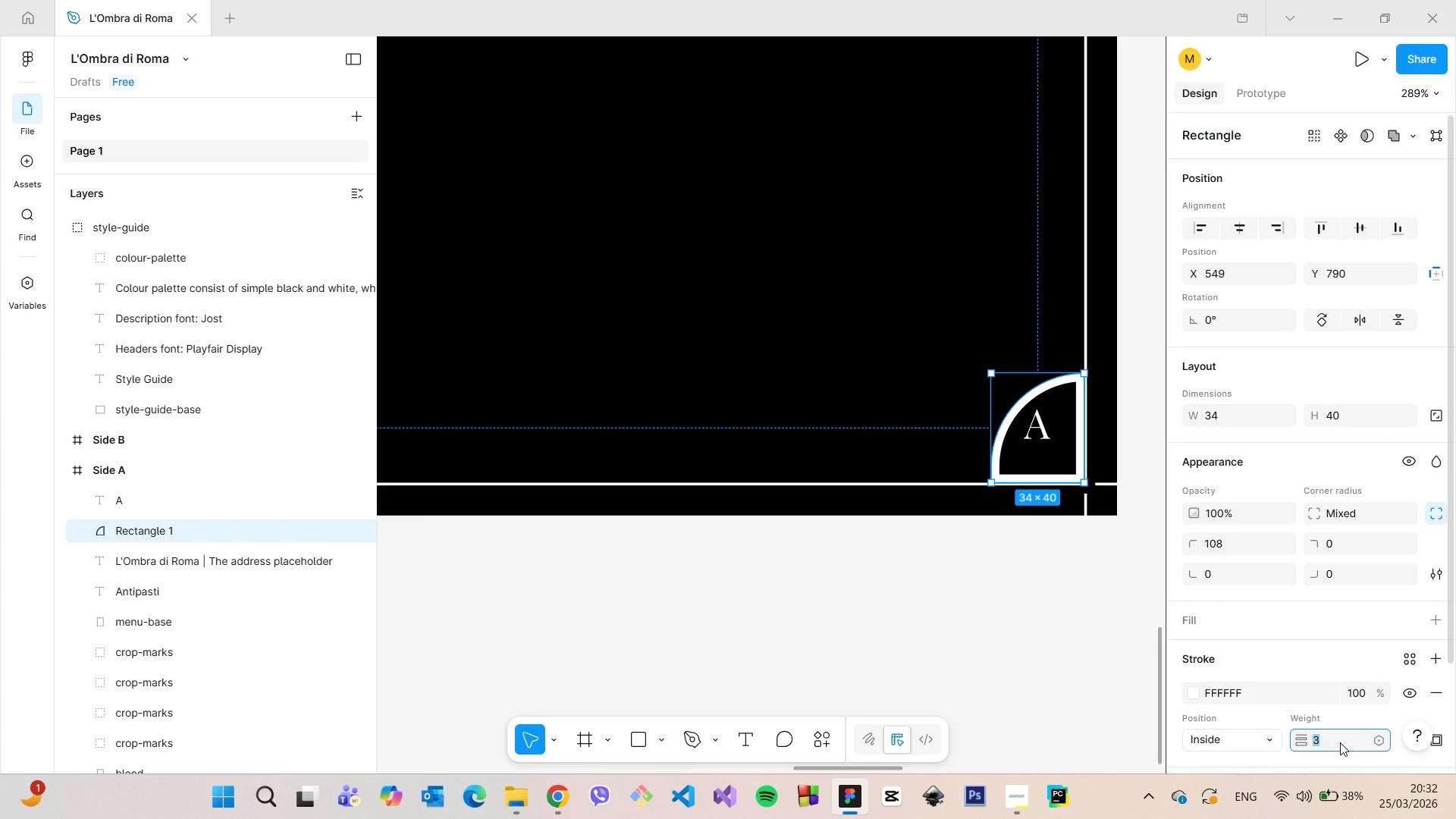 
key(ArrowUp)
 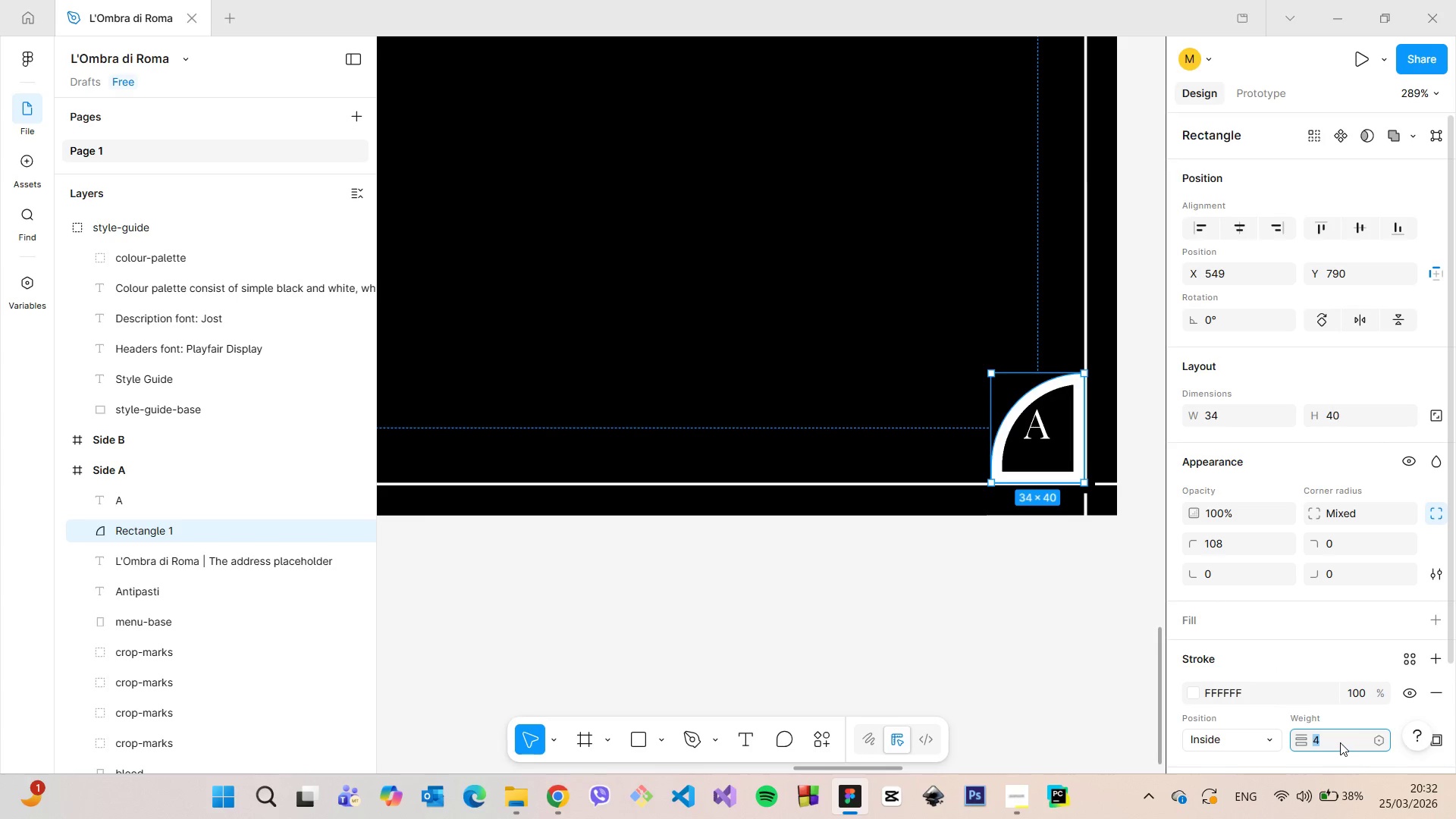 
key(ArrowUp)
 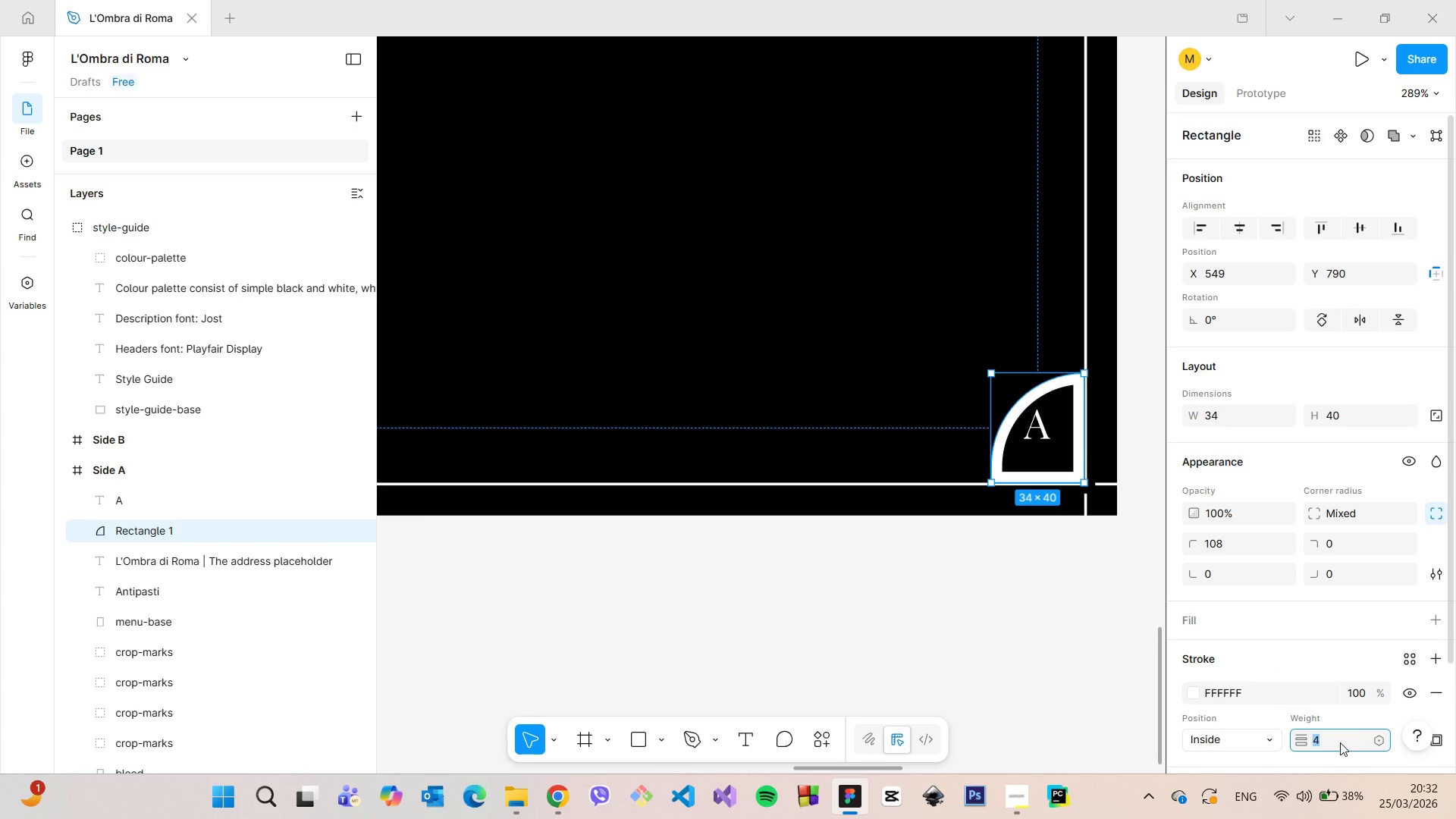 
key(ArrowDown)
 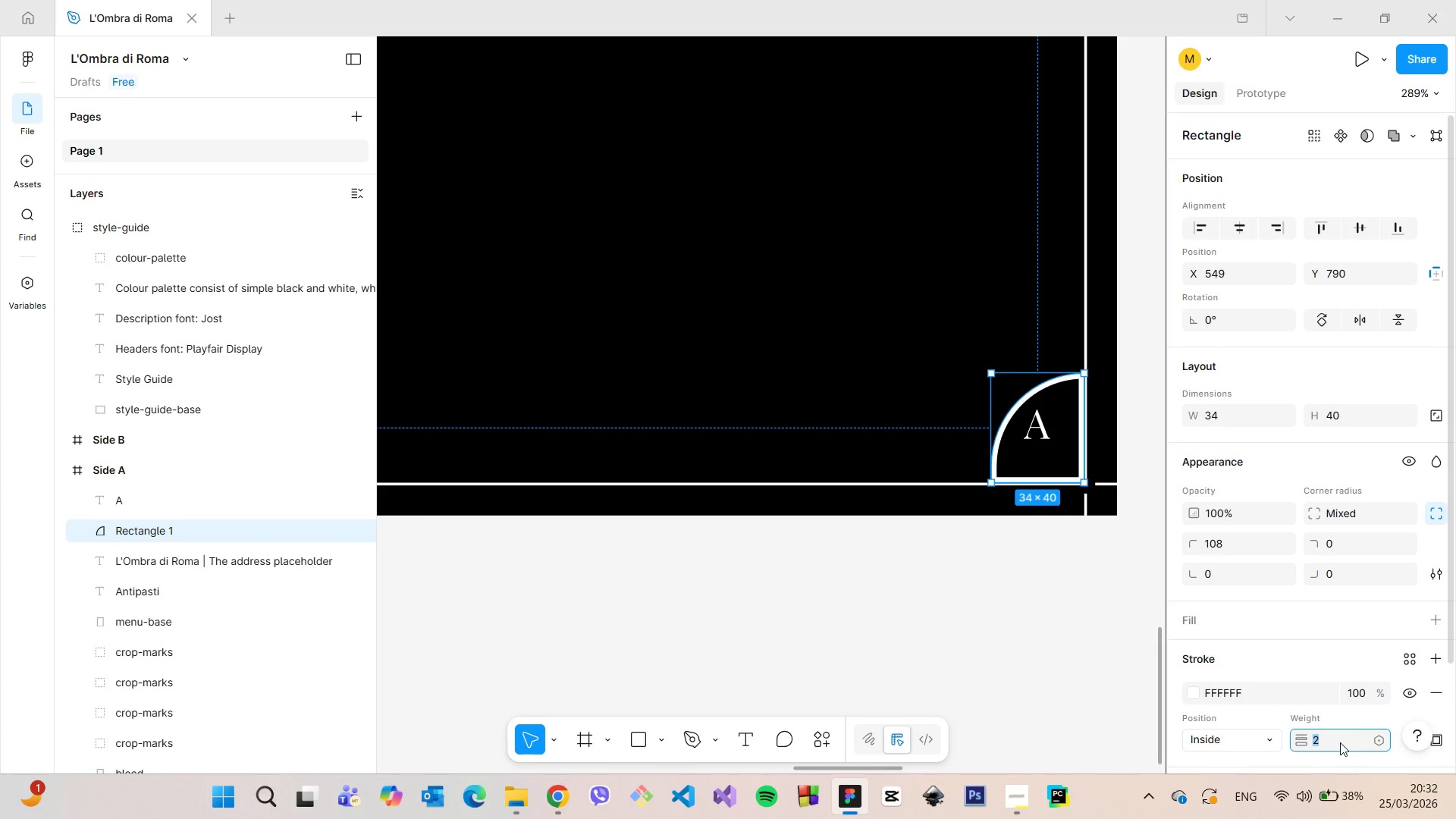 
key(ArrowDown)
 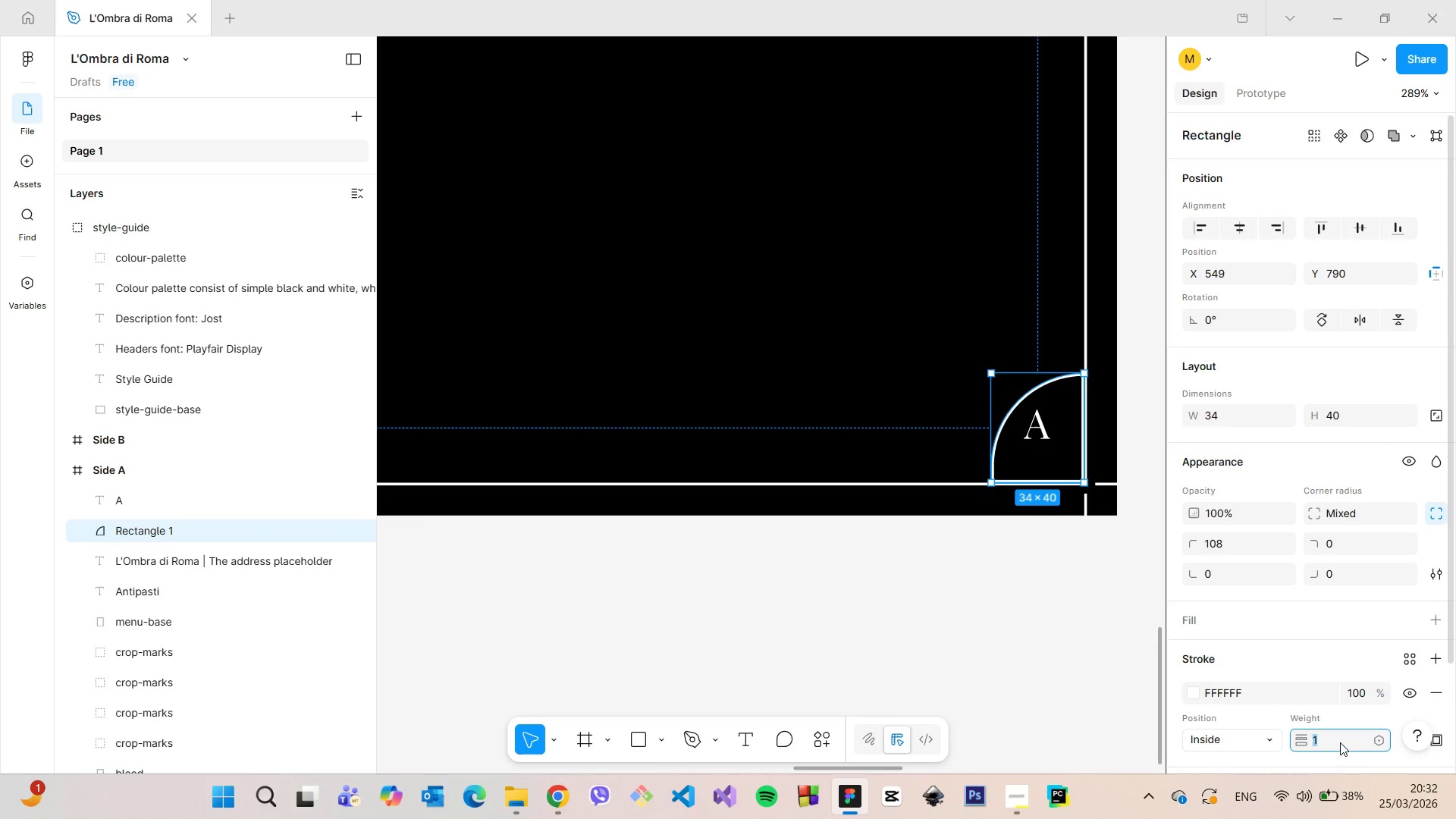 
key(ArrowDown)
 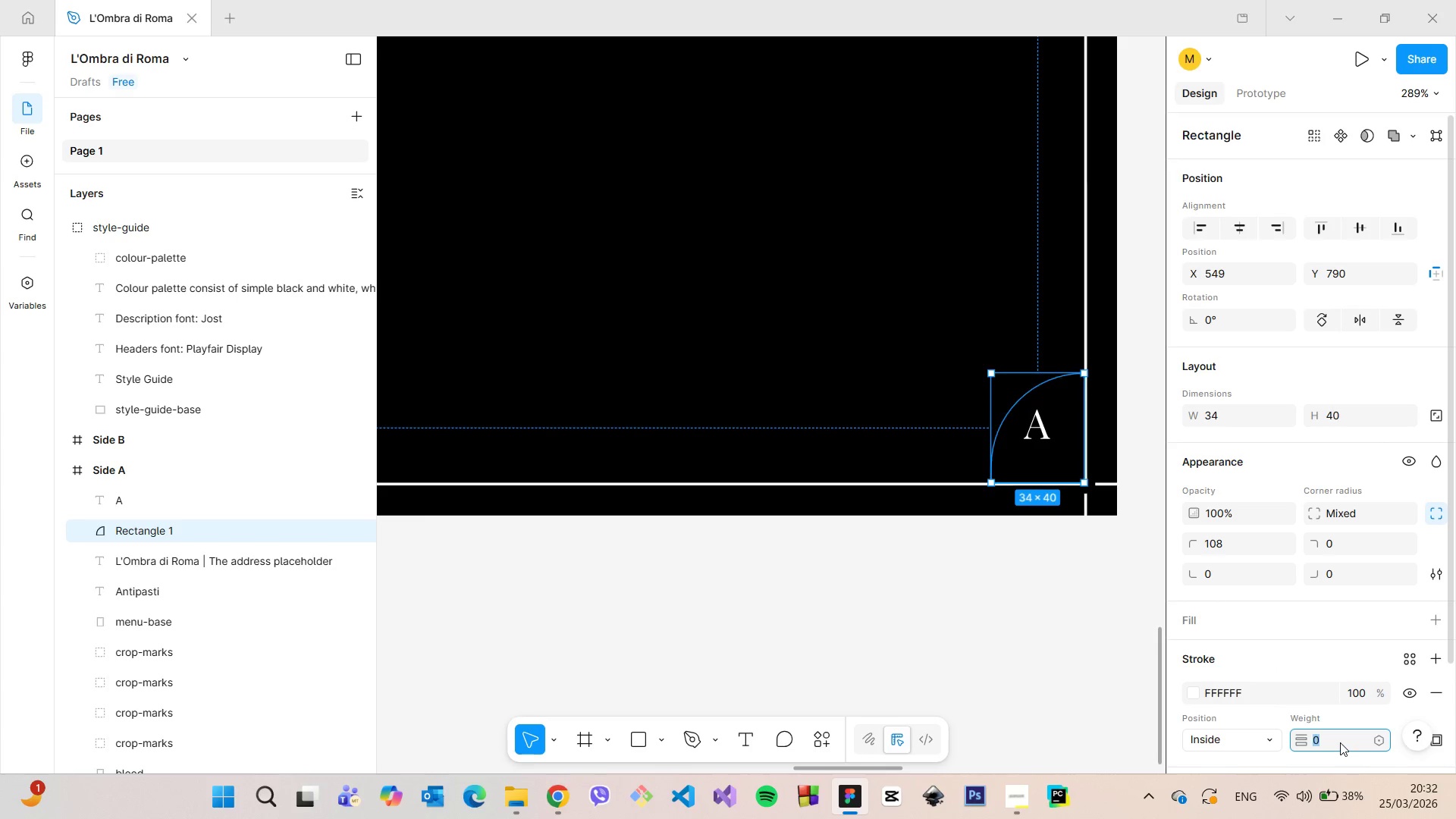 
key(ArrowDown)
 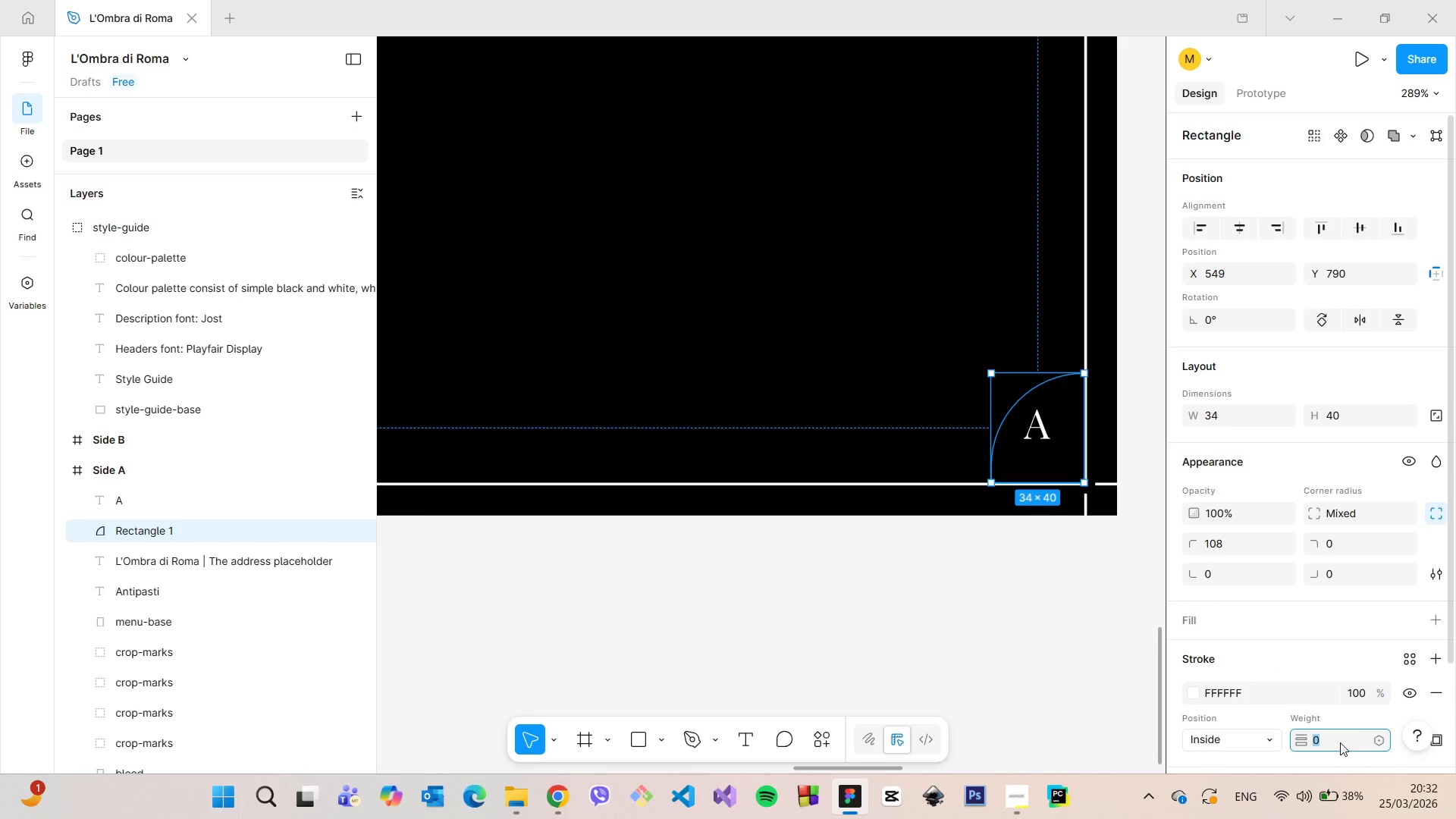 
key(ArrowDown)
 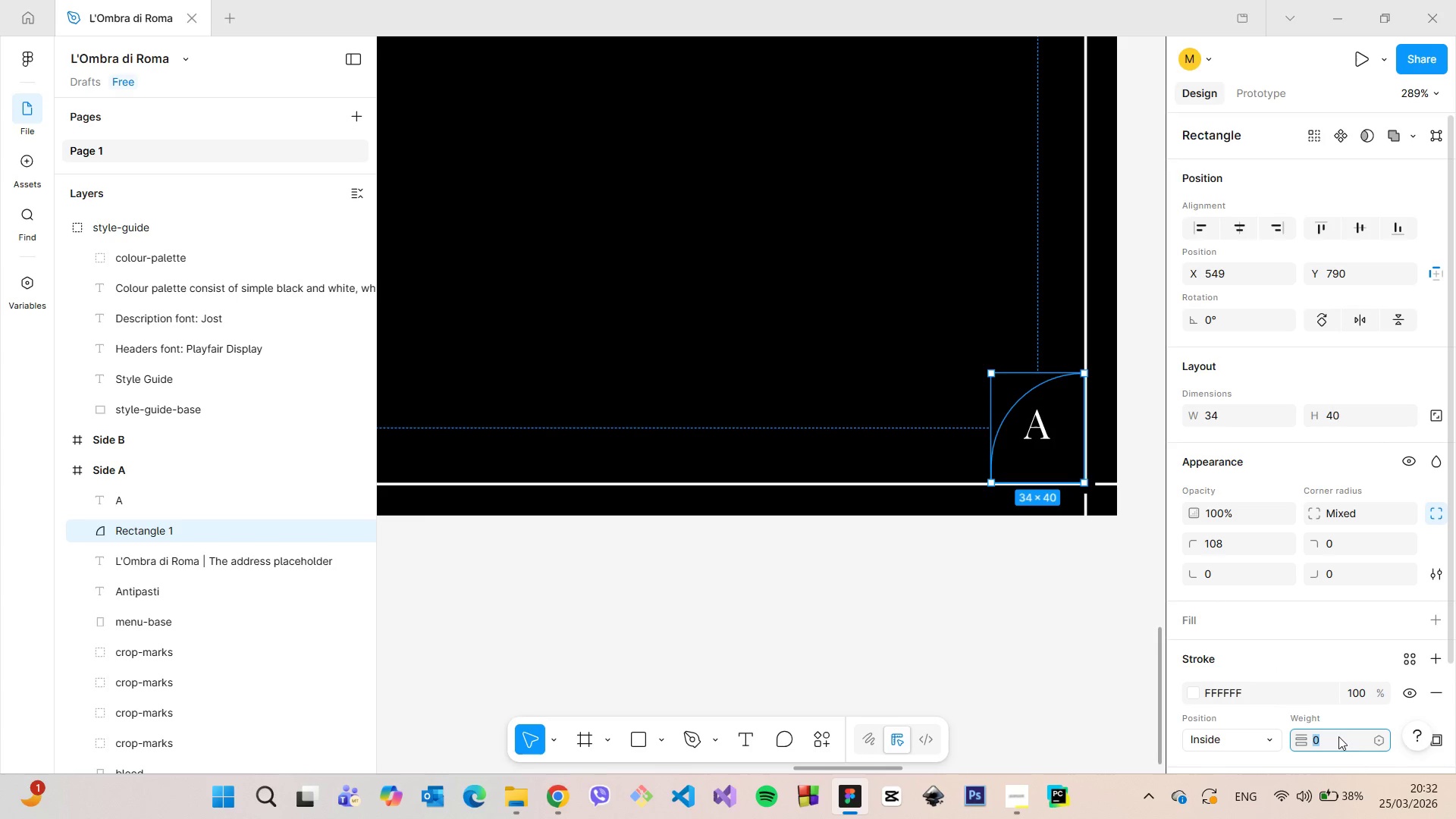 
scroll: coordinate [1320, 720], scroll_direction: down, amount: 3.0
 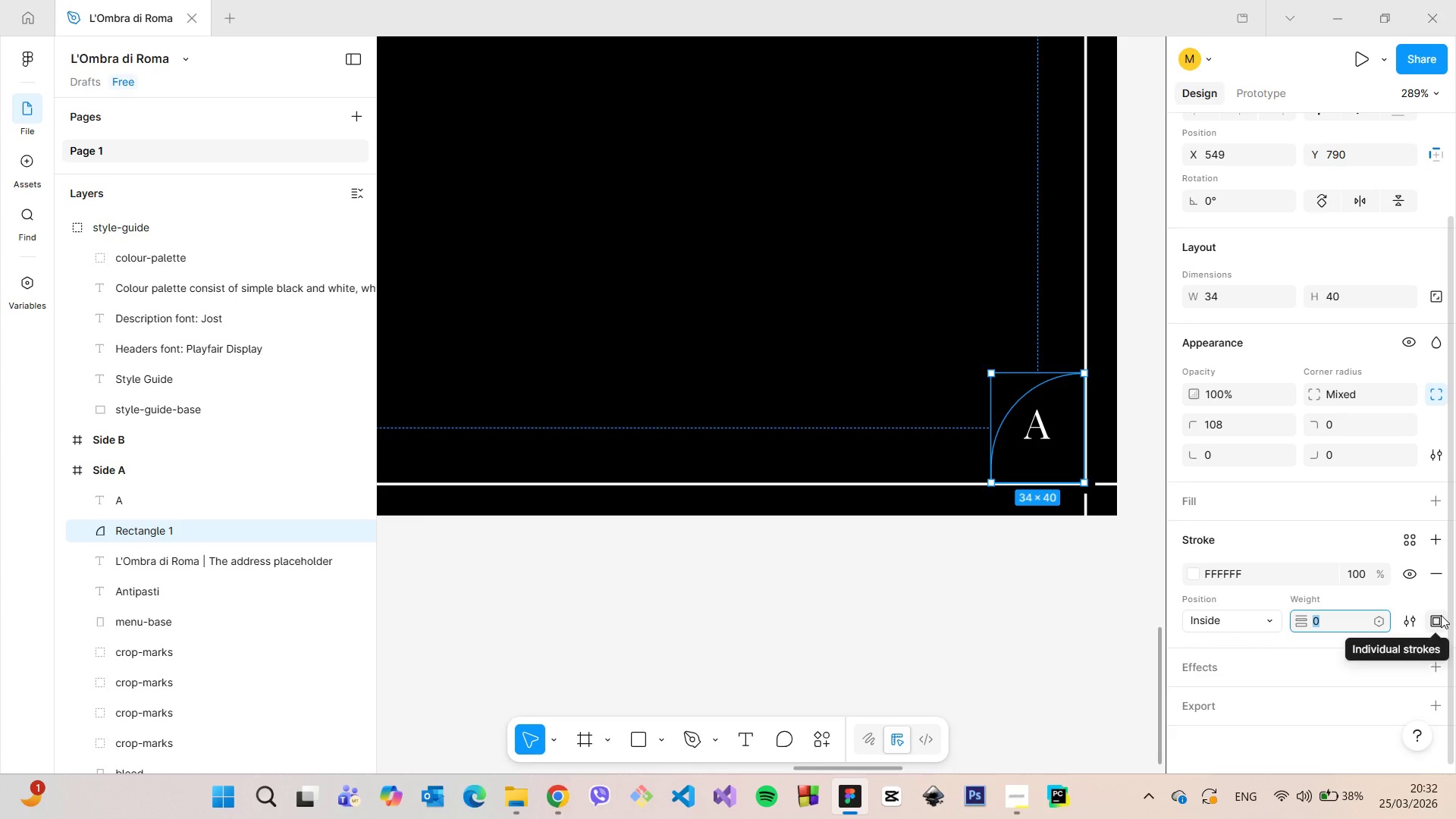 
left_click([1441, 615])
 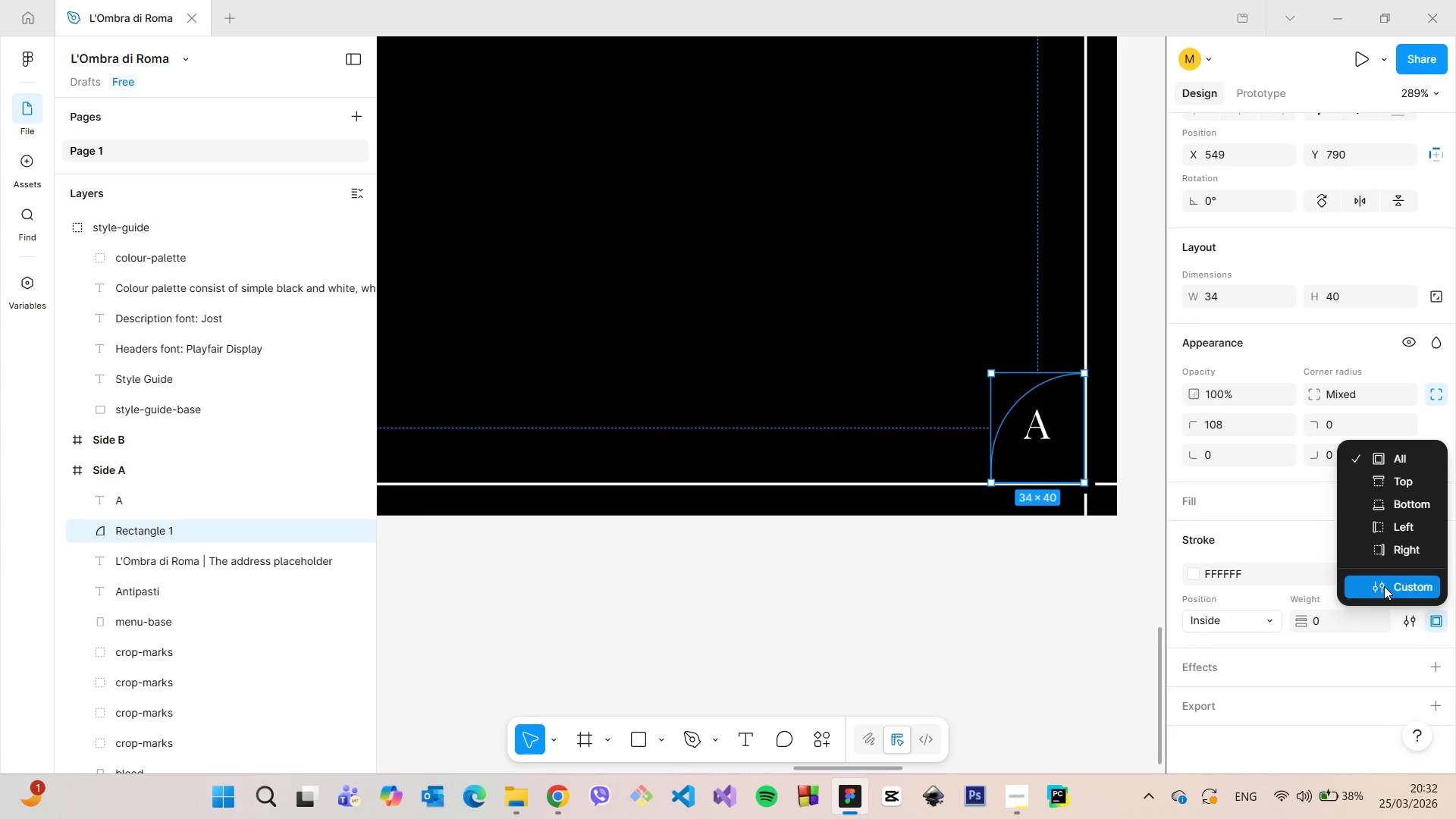 
left_click([1392, 527])
 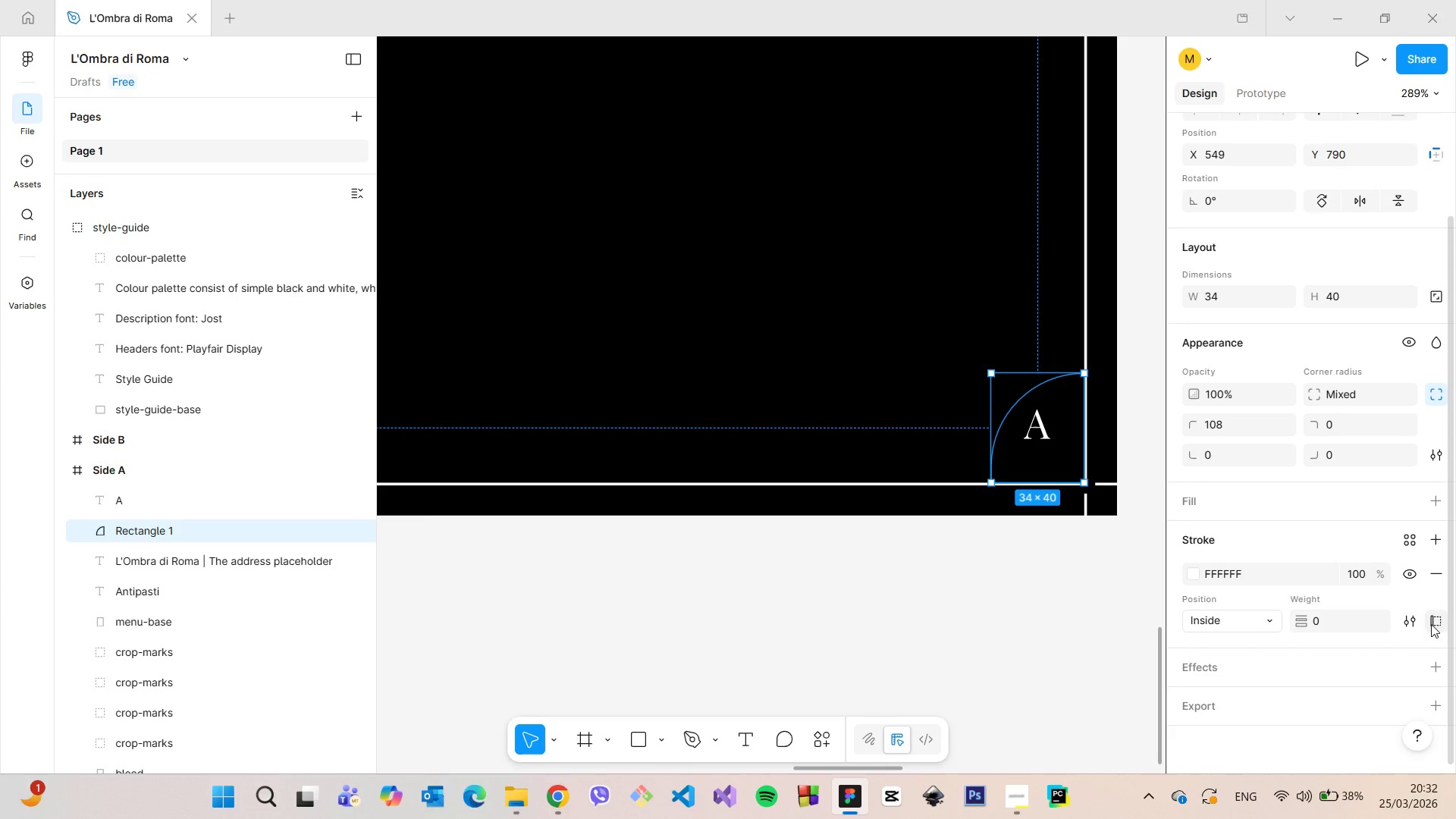 
left_click([1433, 625])
 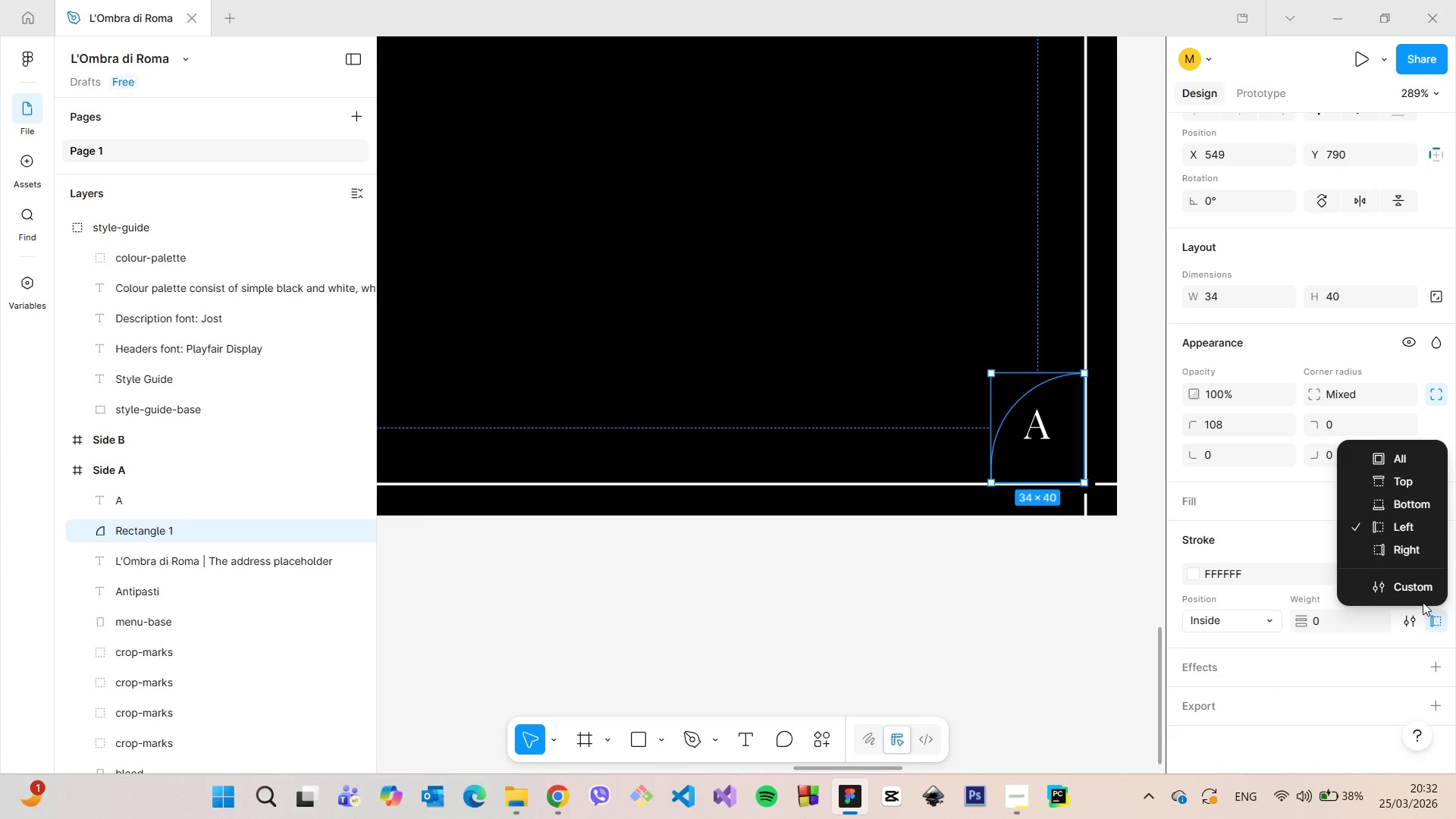 
left_click([1423, 602])
 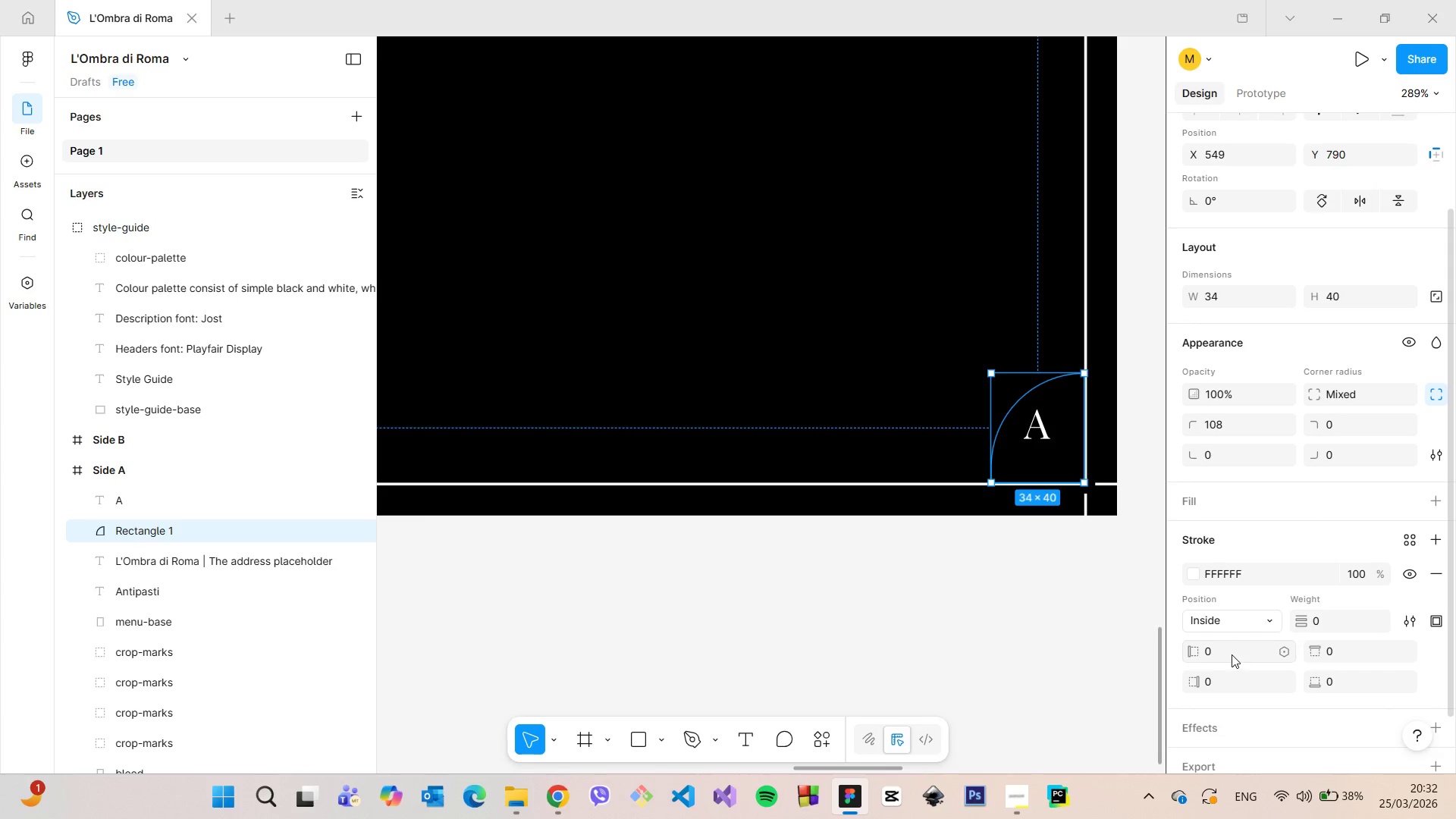 
left_click([1229, 652])
 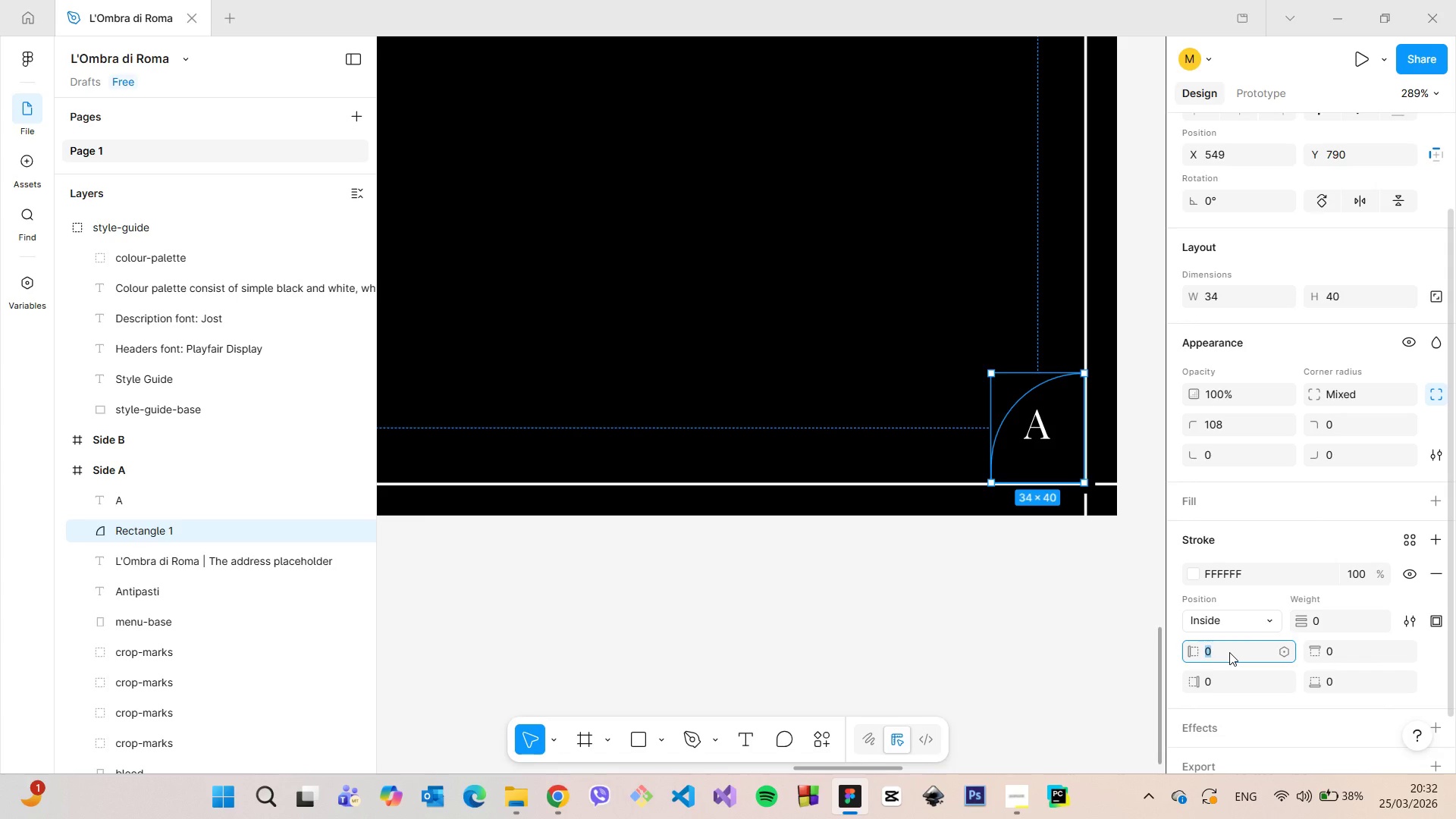 
key(ArrowUp)
 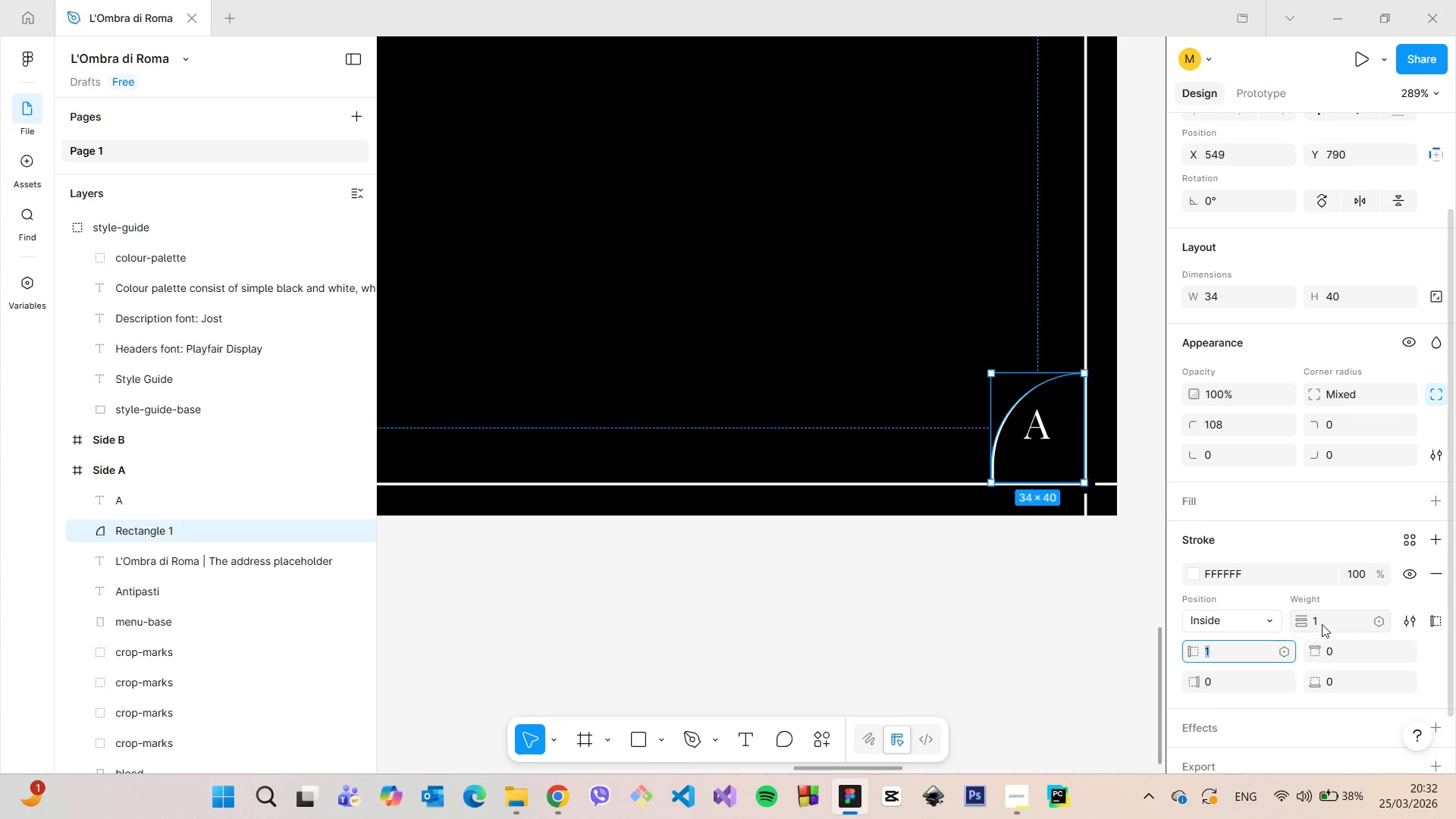 
left_click([1366, 648])
 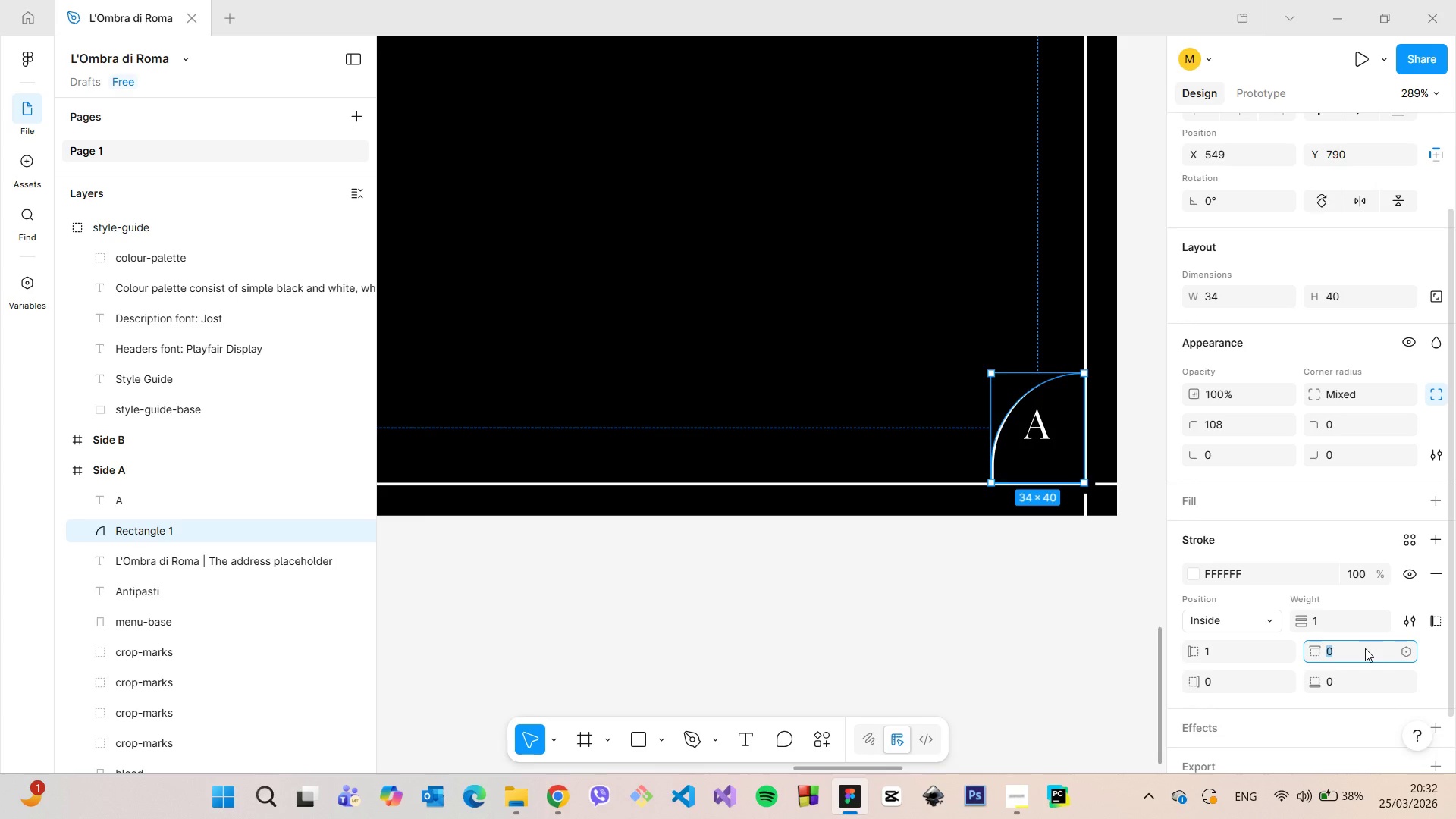 
key(ArrowUp)
 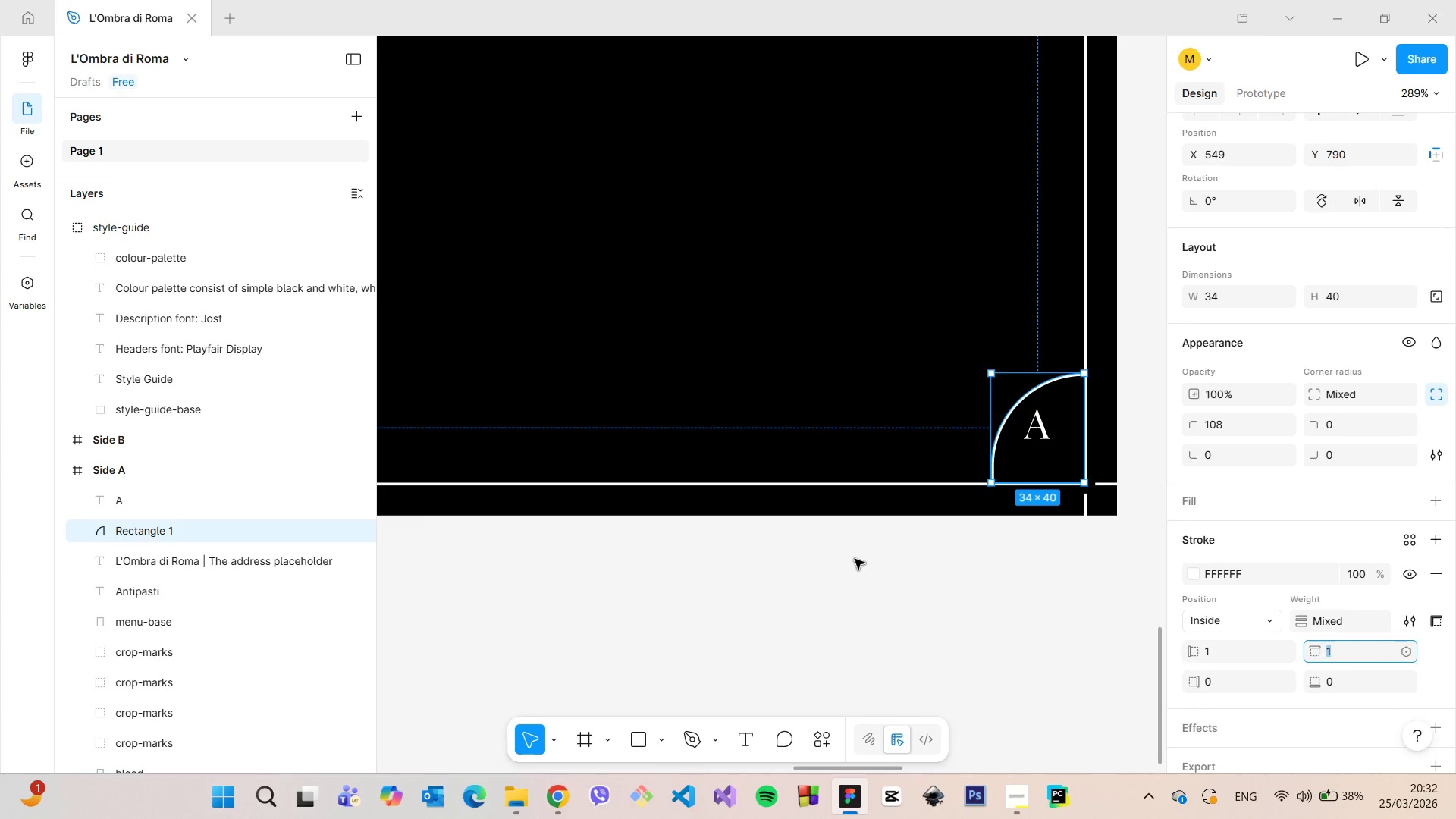 
left_click([858, 560])
 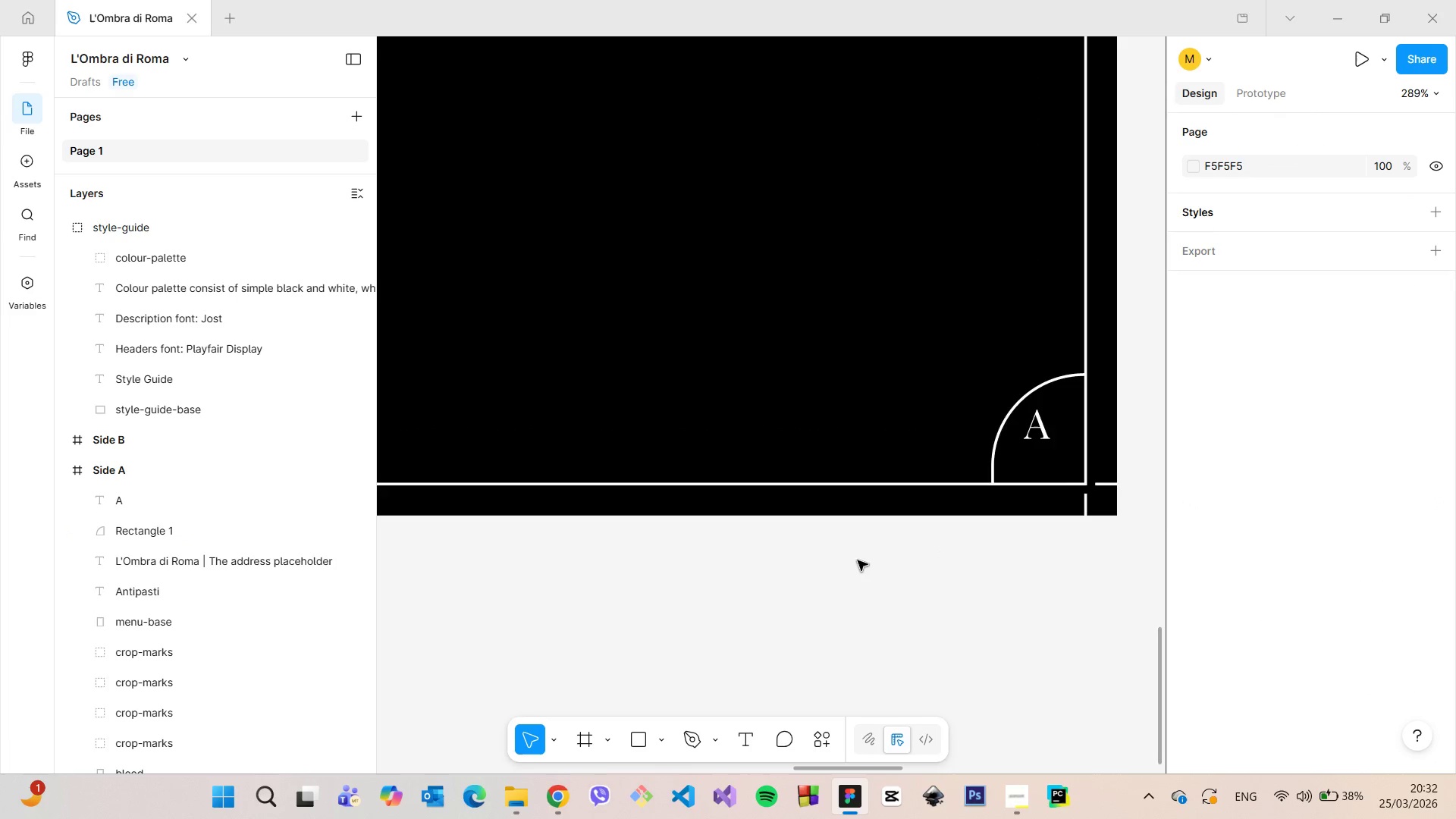 
scroll: coordinate [861, 557], scroll_direction: down, amount: 10.0
 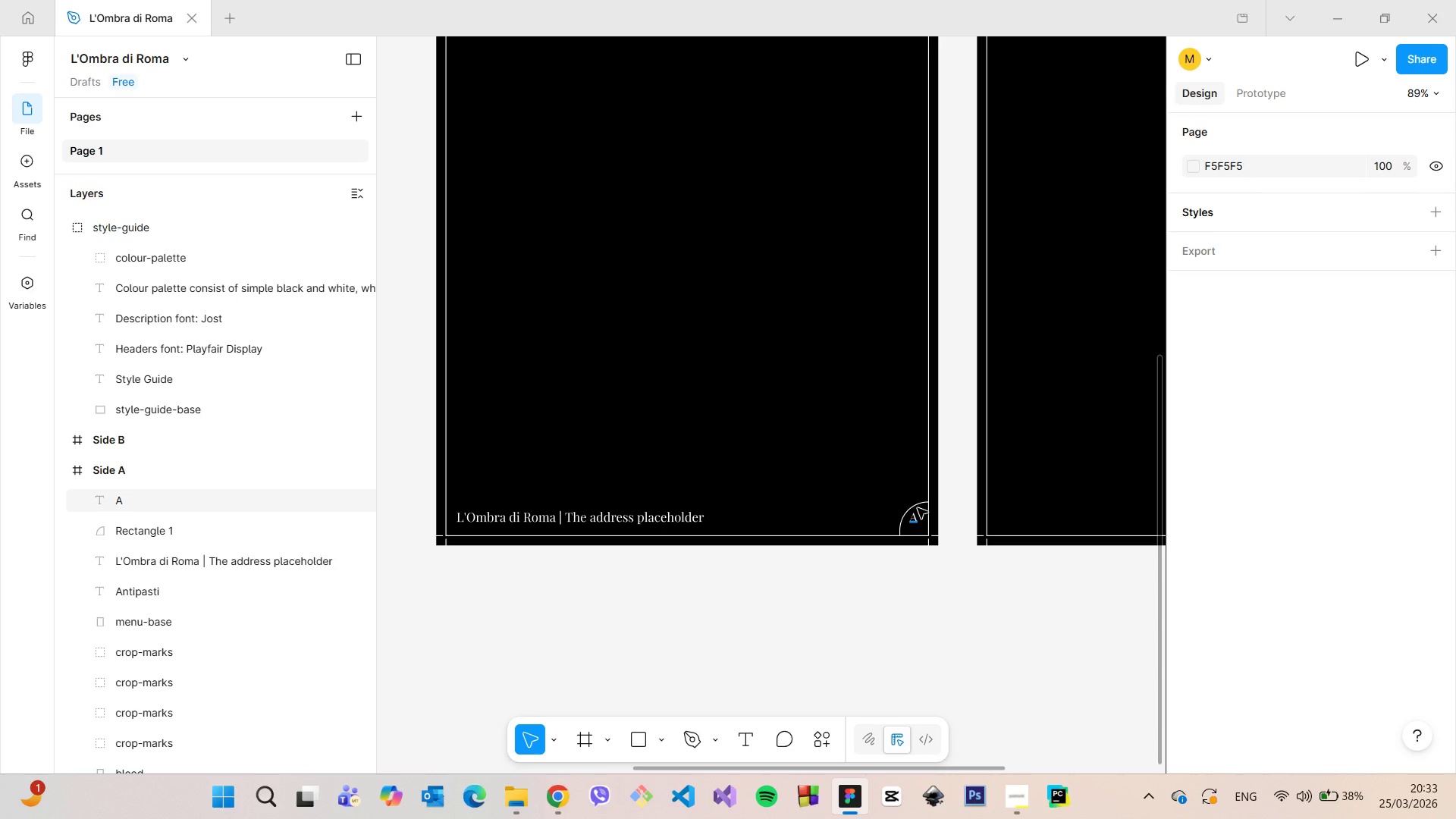 
wait(22.59)
 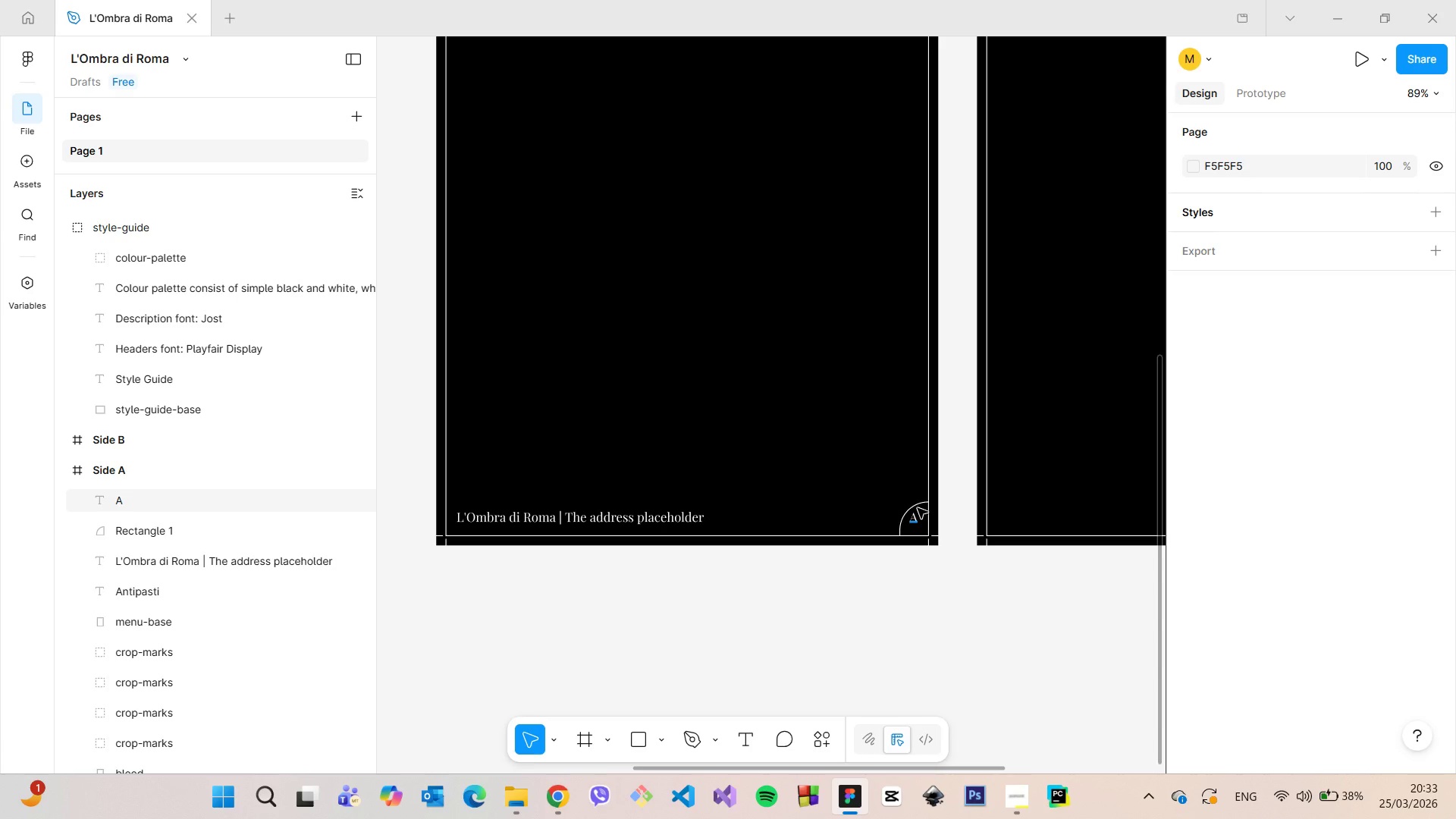 
left_click([915, 504])
 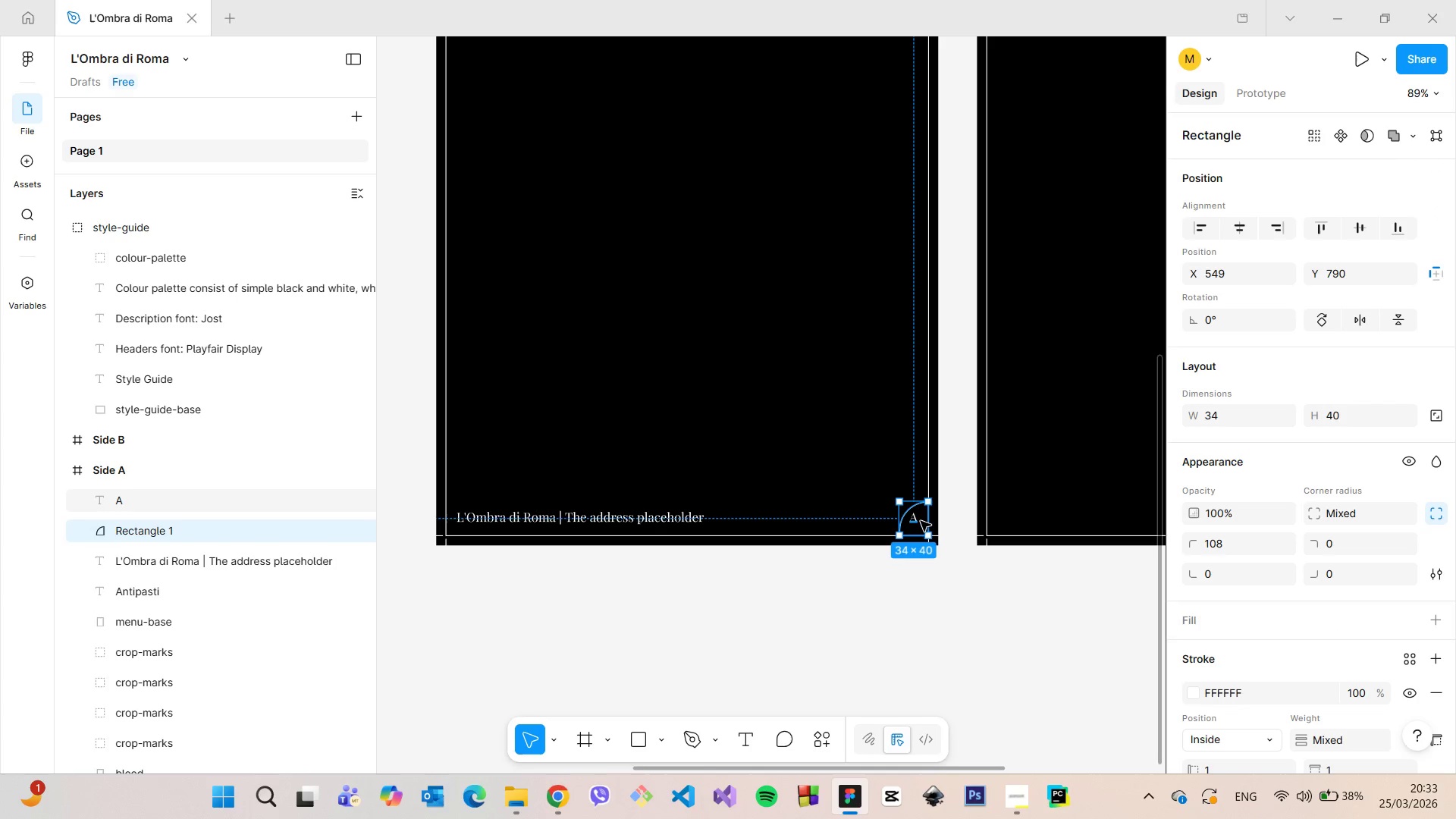 
scroll: coordinate [921, 521], scroll_direction: up, amount: 20.0
 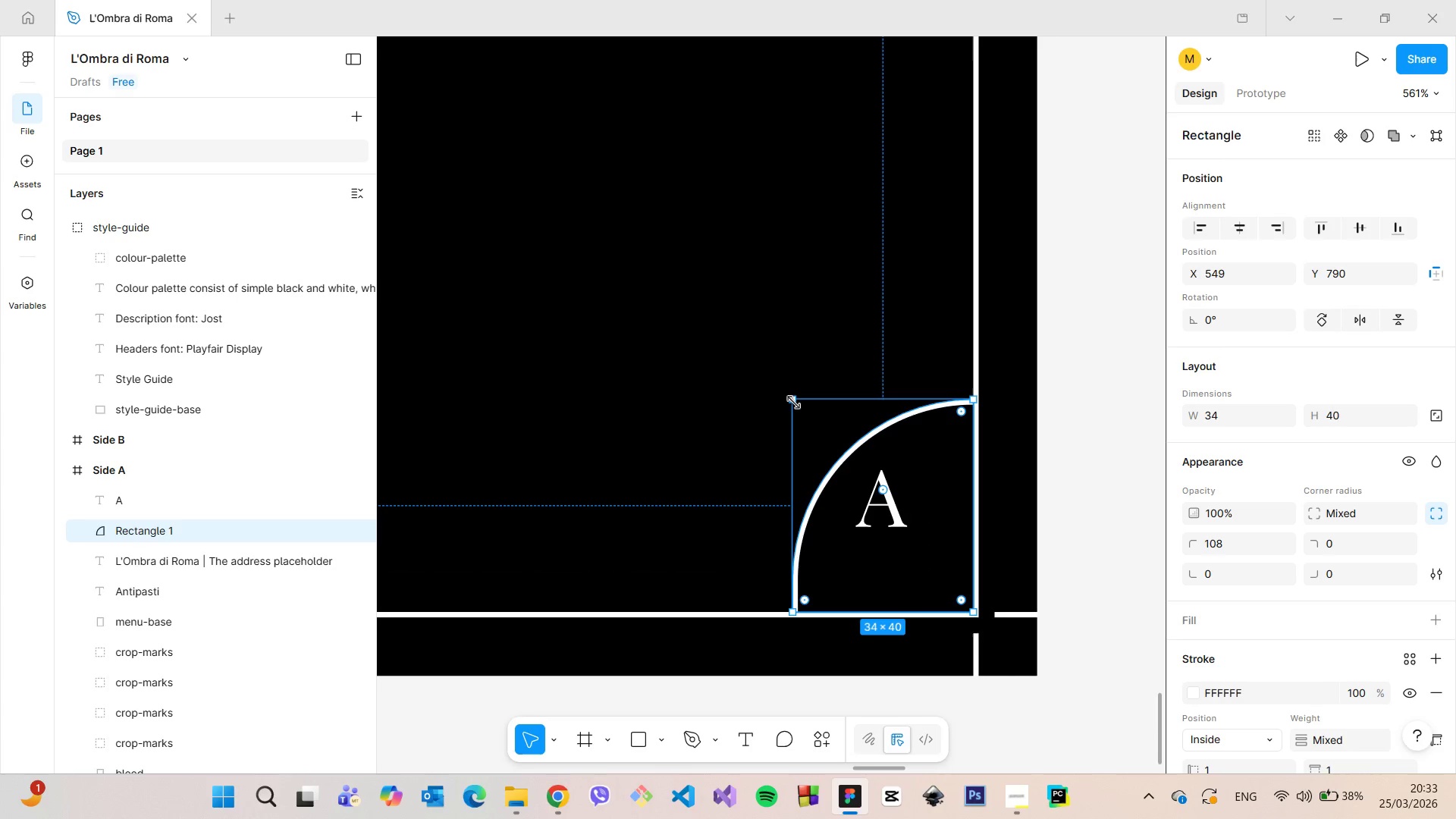 
left_click_drag(start_coordinate=[794, 402], to_coordinate=[738, 352])
 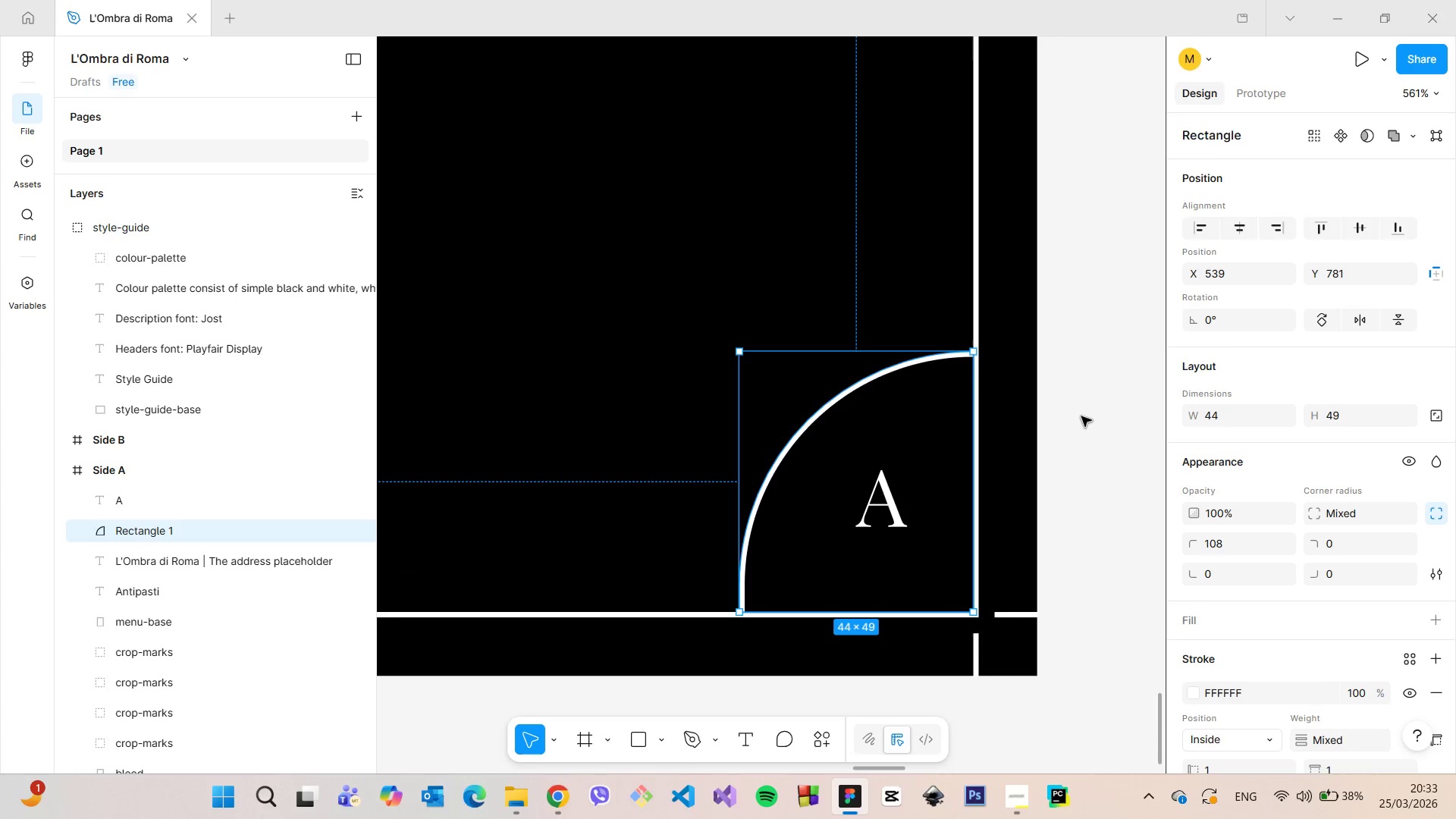 
left_click([1084, 416])
 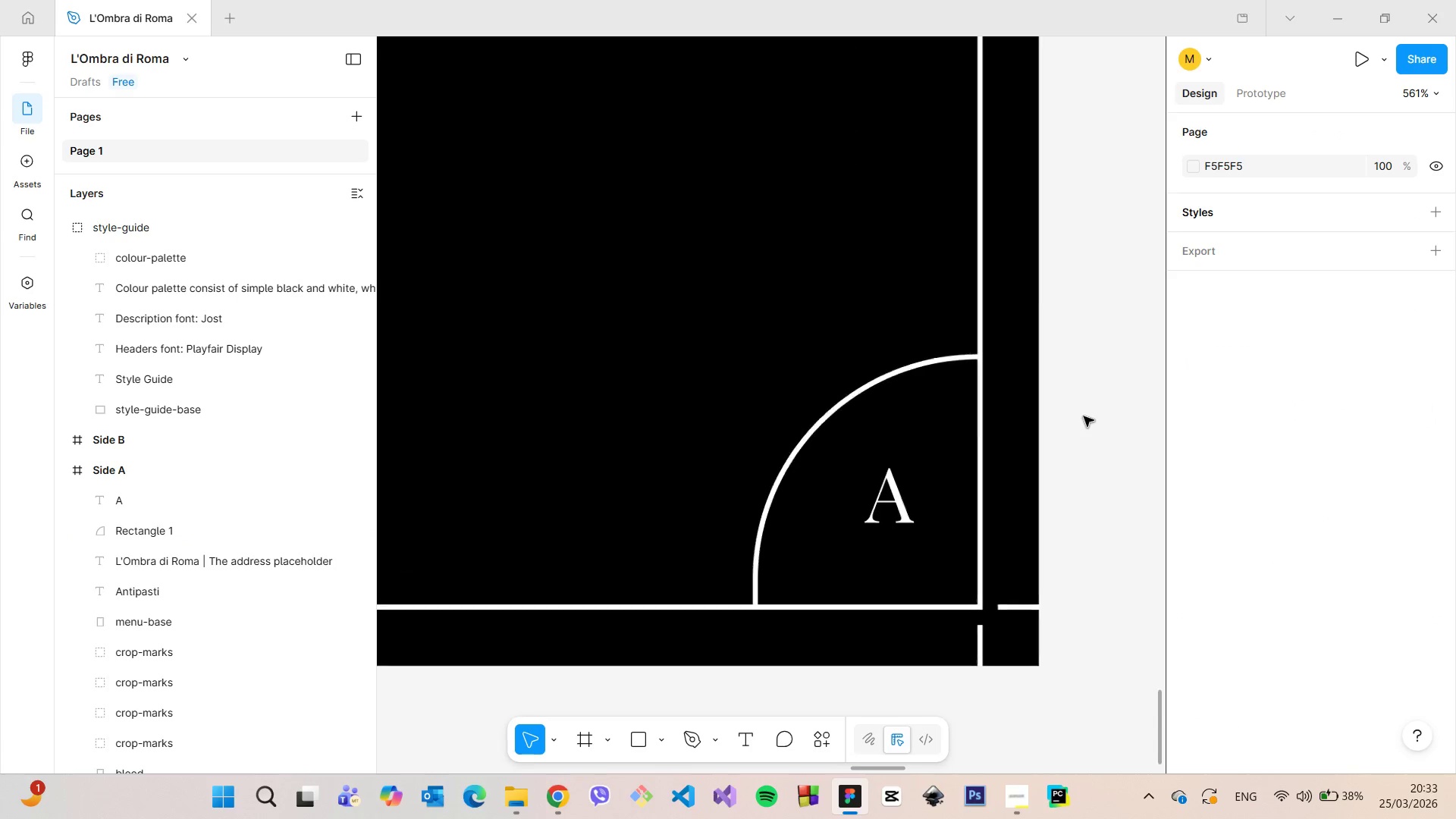 
scroll: coordinate [1084, 416], scroll_direction: down, amount: 18.0
 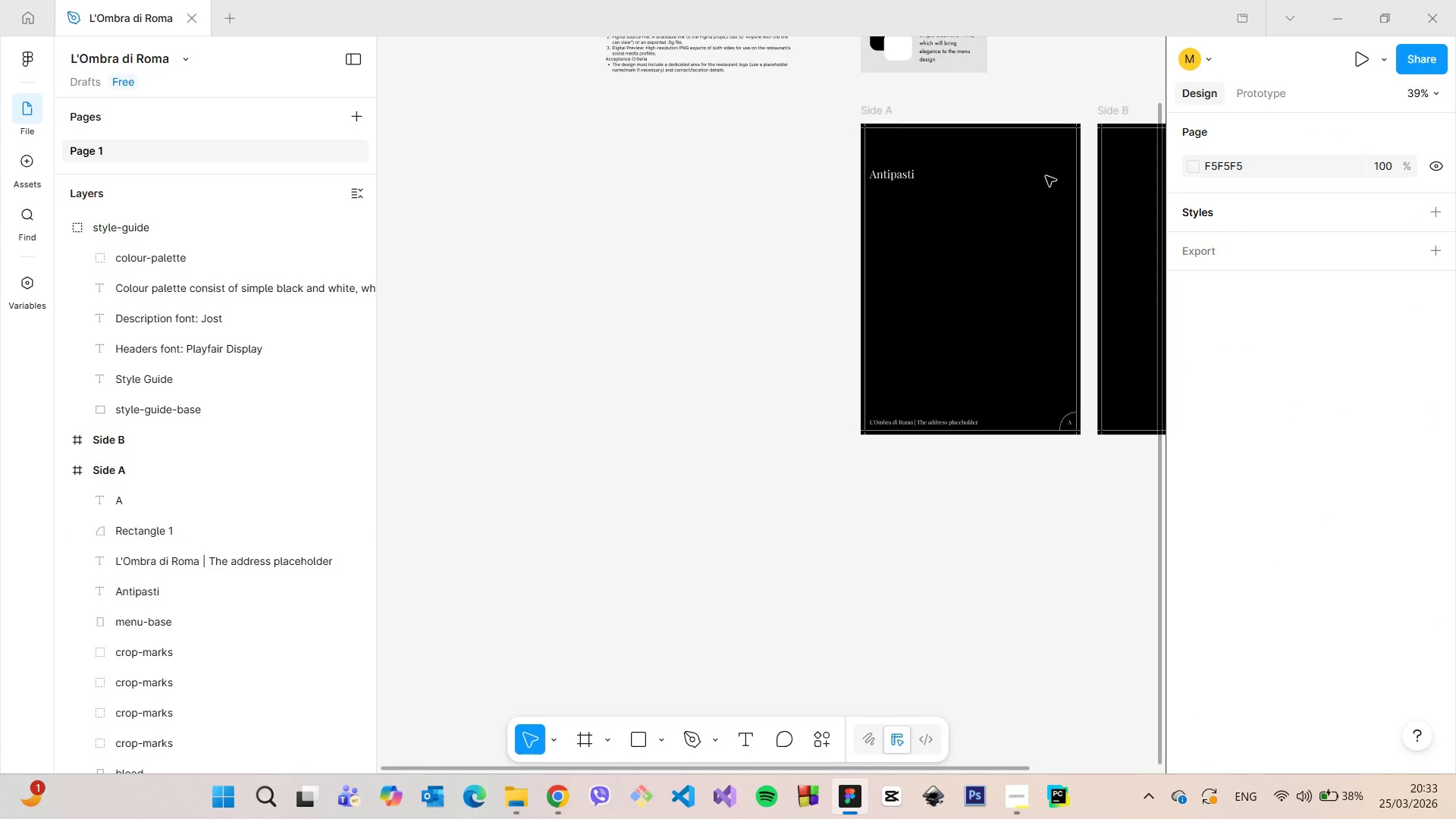 
scroll: coordinate [1111, 694], scroll_direction: up, amount: 17.0
 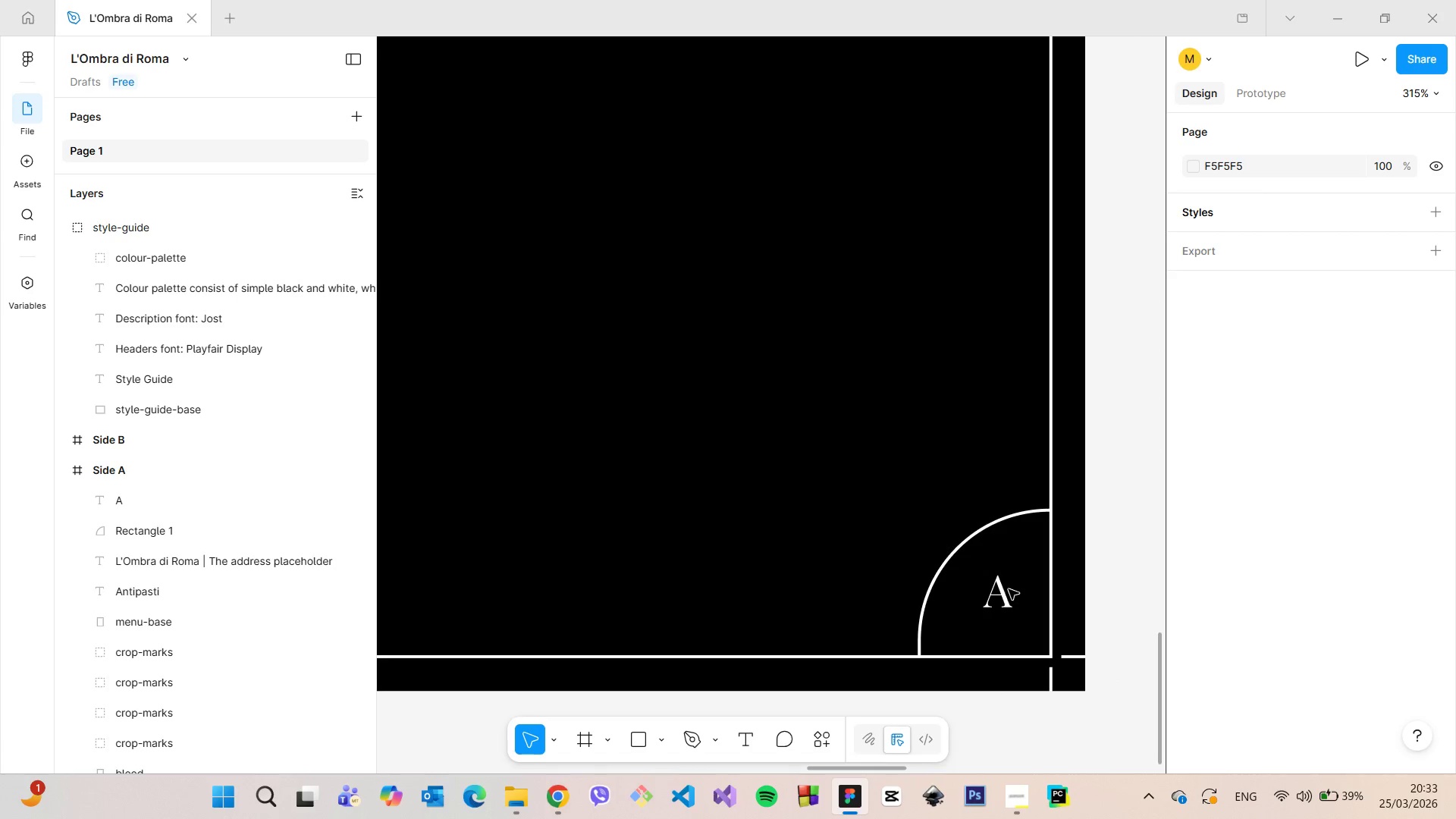 
left_click([999, 586])
 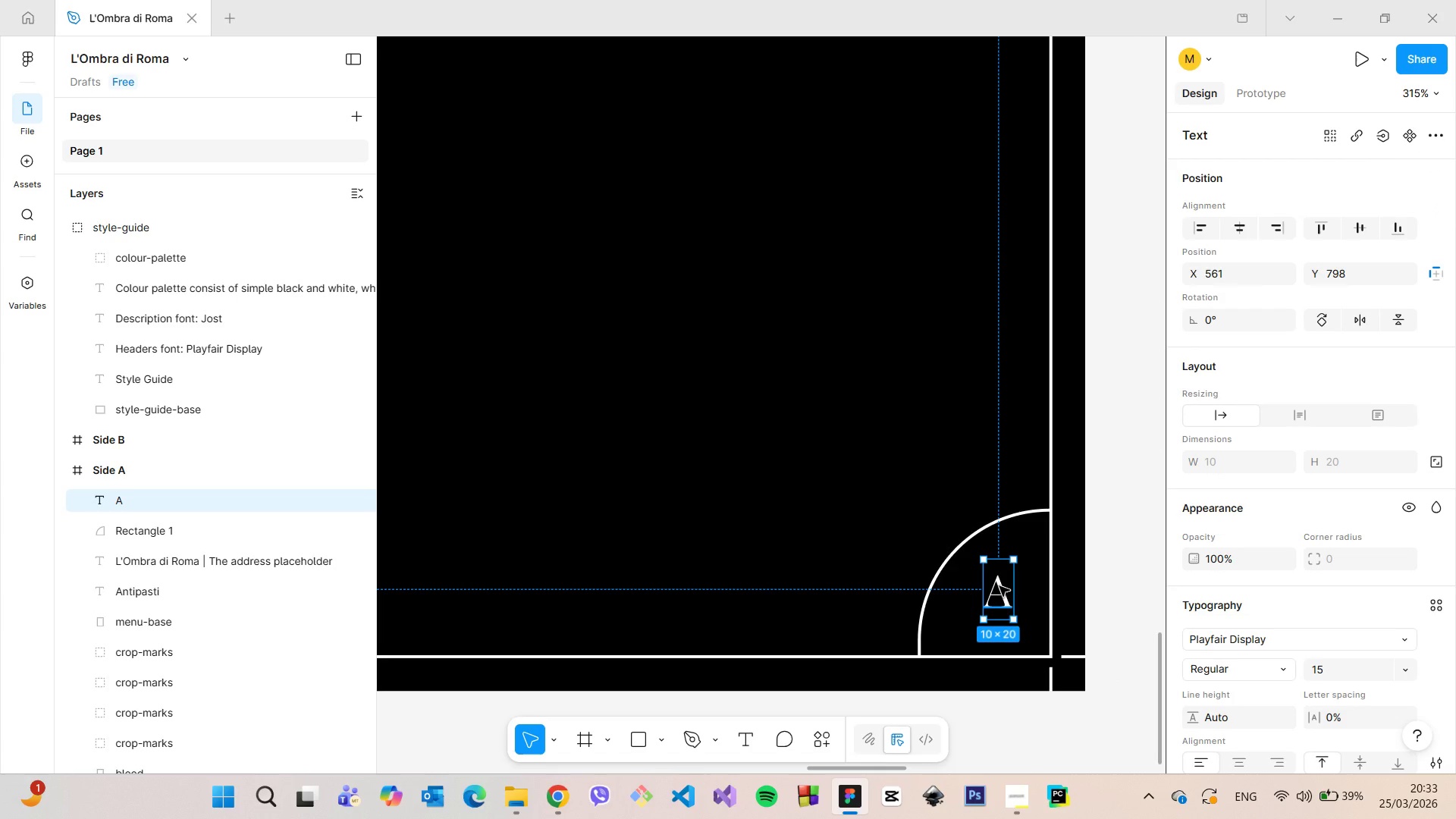 
scroll: coordinate [999, 586], scroll_direction: down, amount: 7.0
 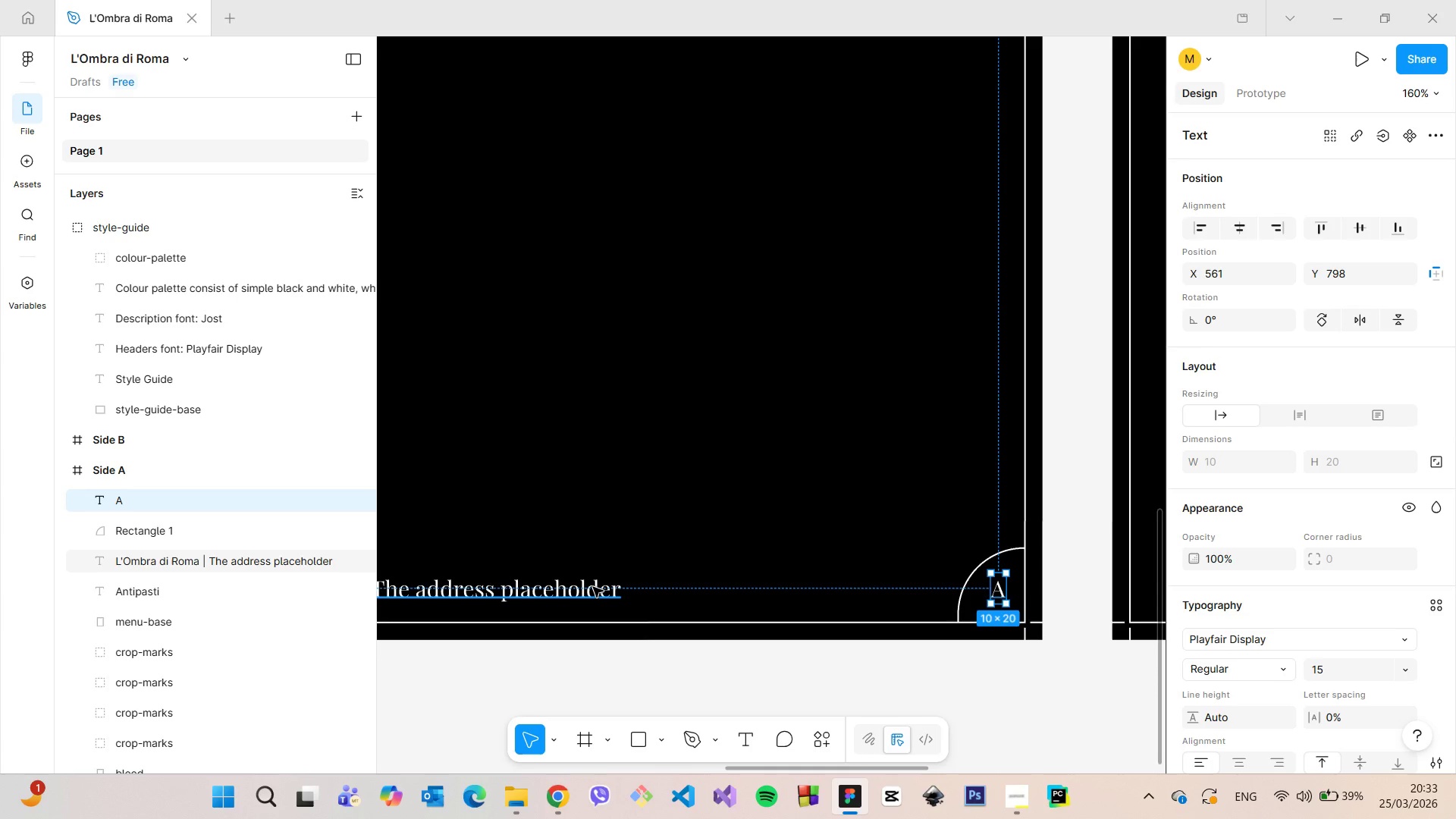 
left_click([593, 587])
 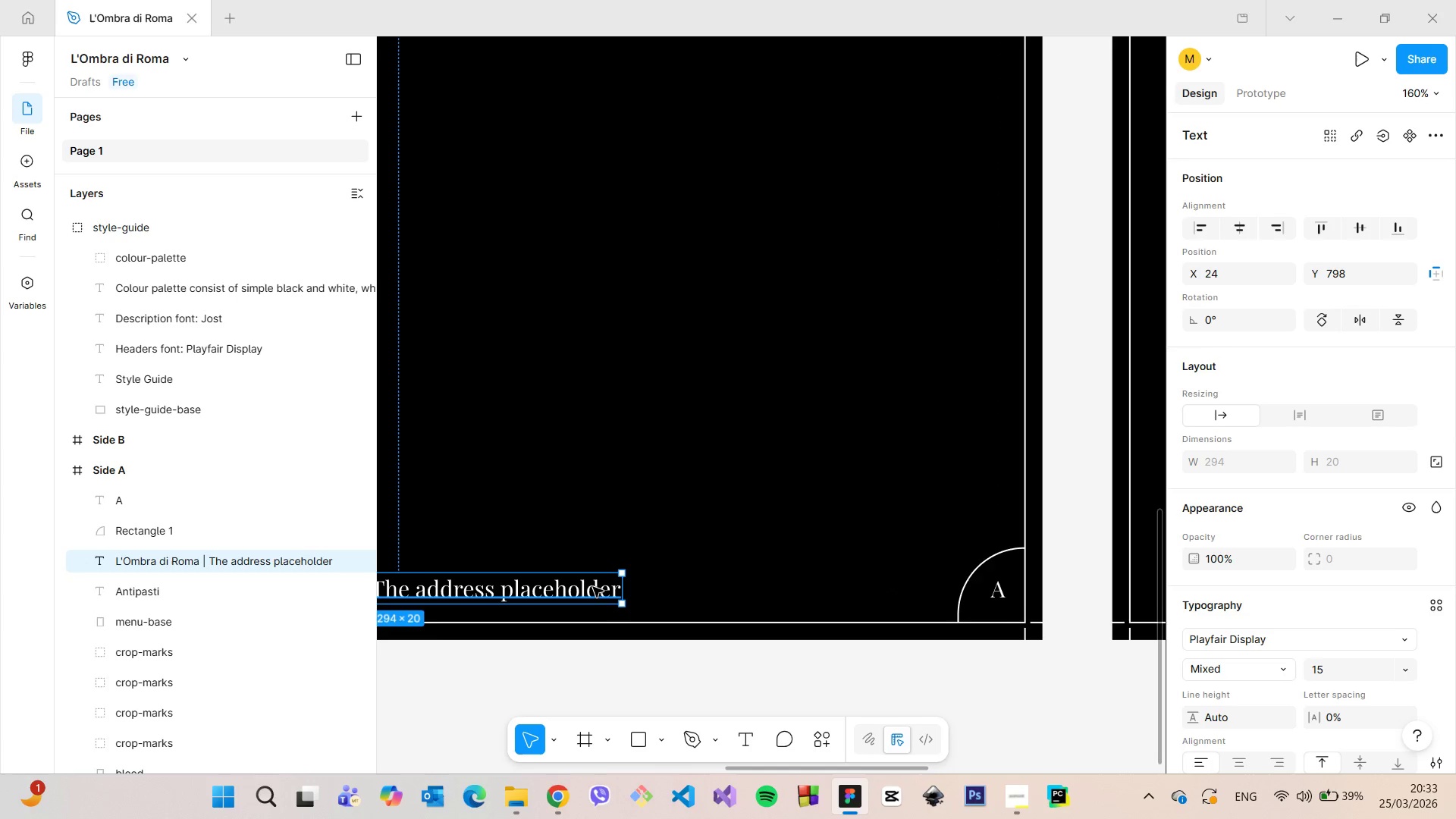 
scroll: coordinate [593, 587], scroll_direction: down, amount: 5.0
 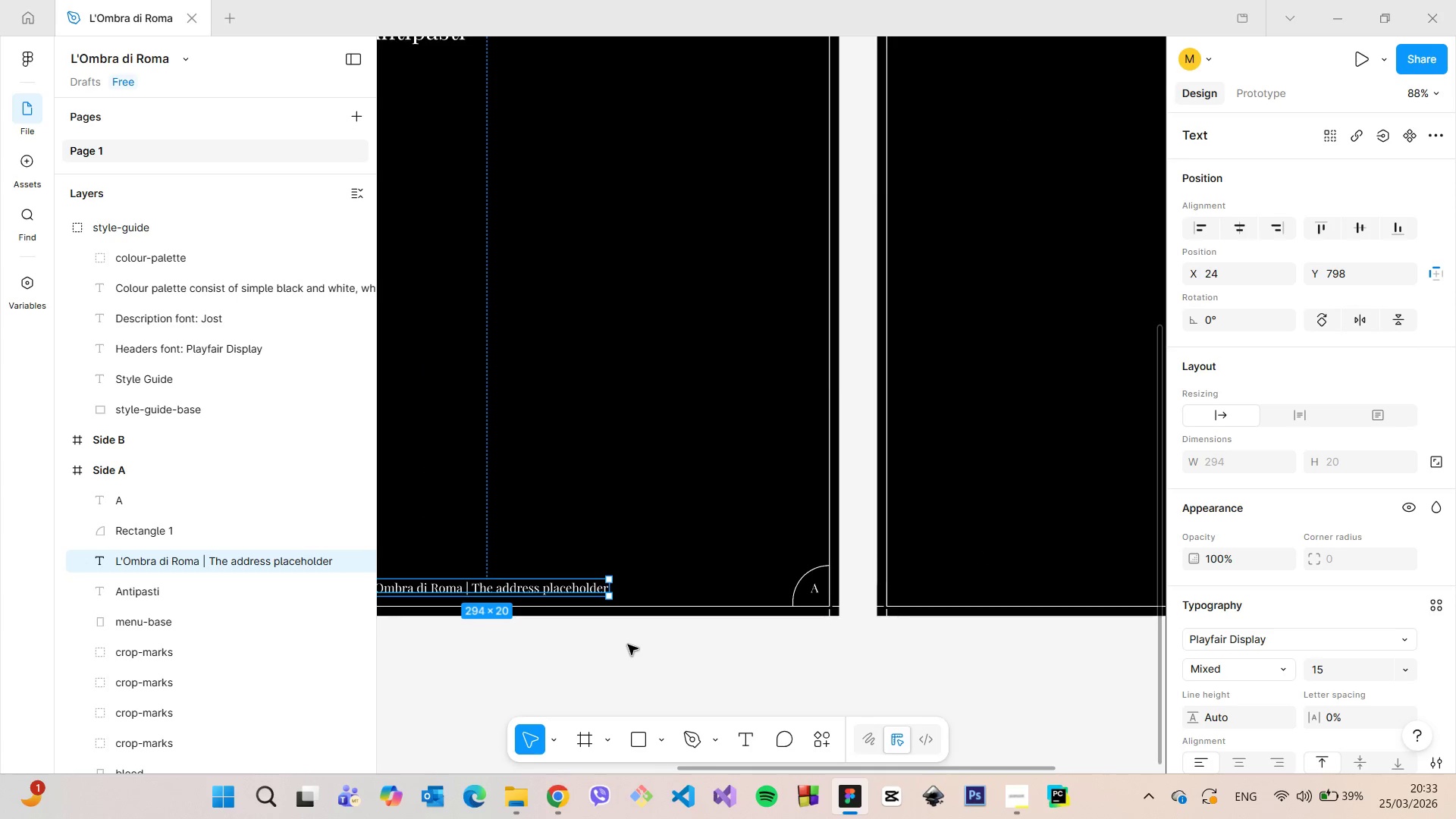 
left_click([628, 645])
 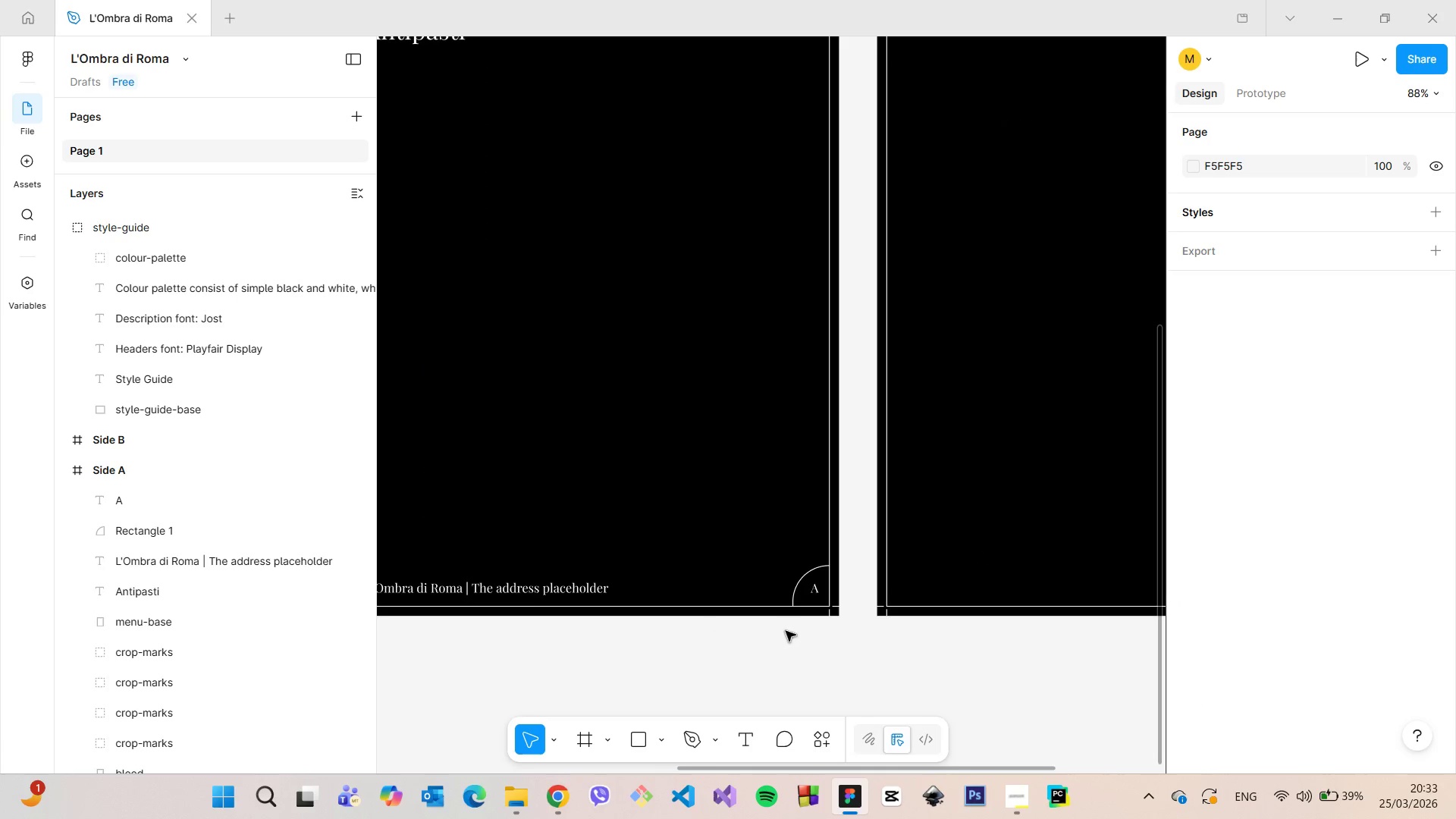 
scroll: coordinate [820, 604], scroll_direction: up, amount: 10.0
 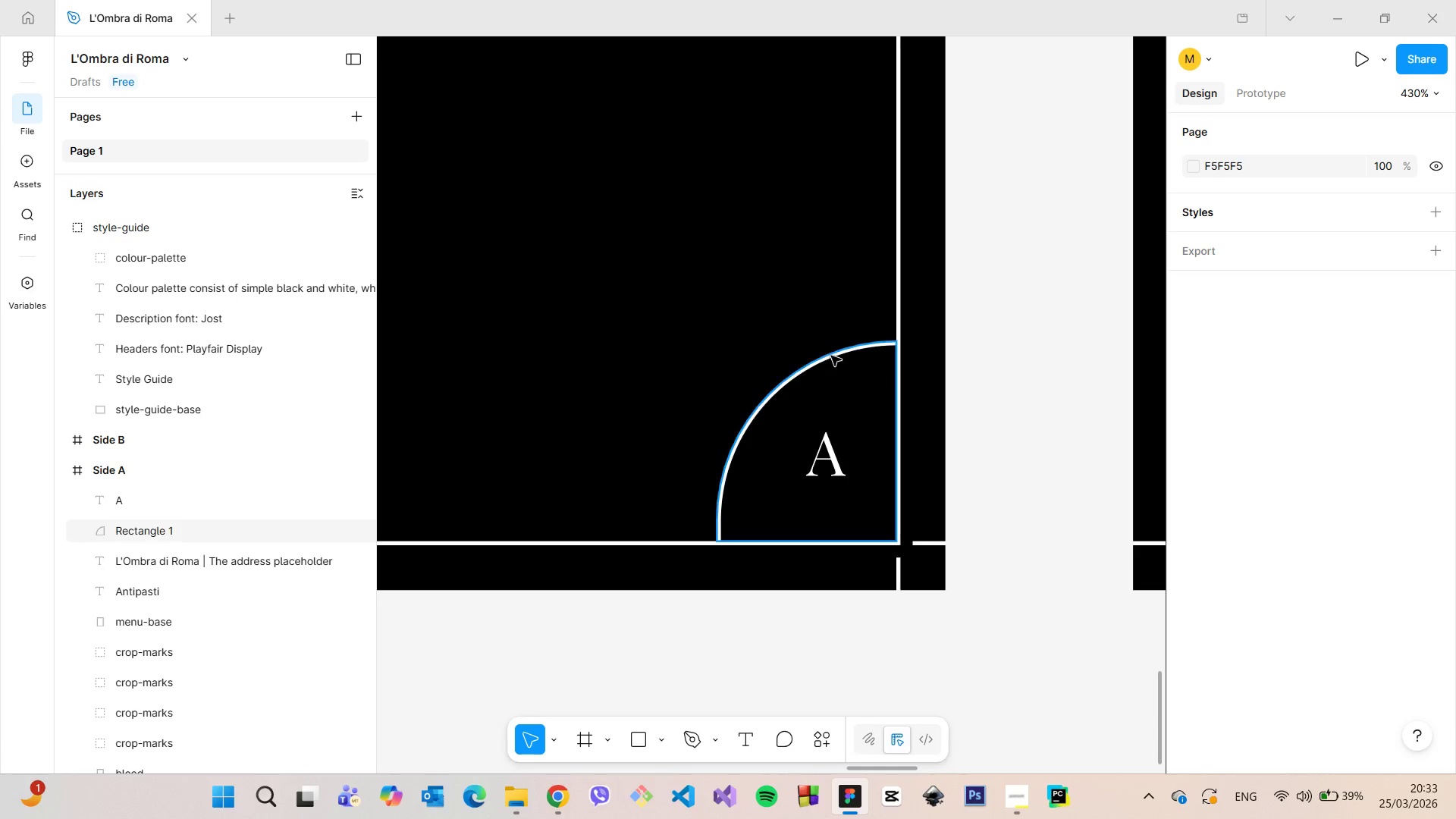 
left_click([827, 354])
 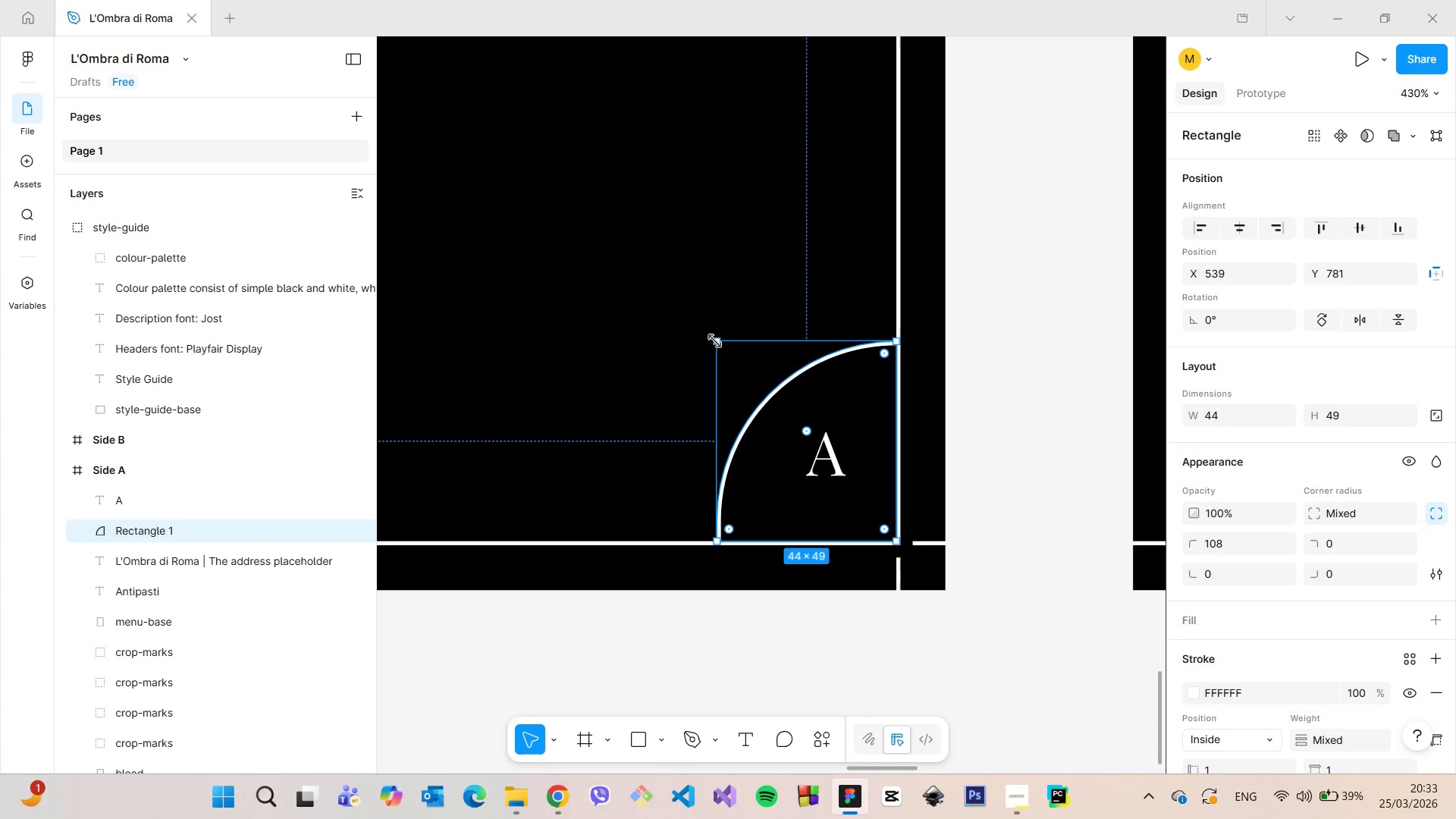 
left_click_drag(start_coordinate=[714, 340], to_coordinate=[723, 368])
 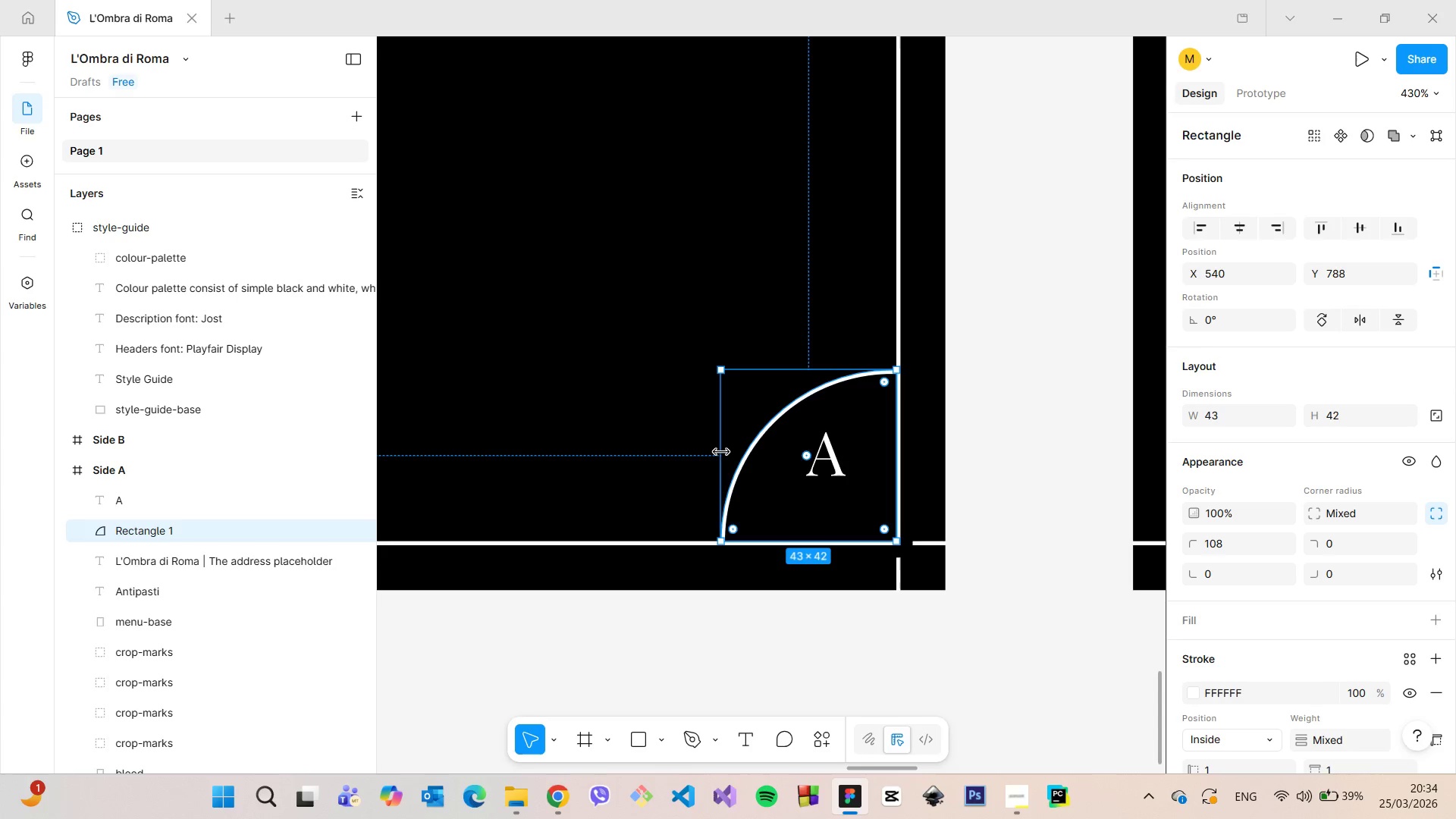 
left_click_drag(start_coordinate=[721, 451], to_coordinate=[727, 453])
 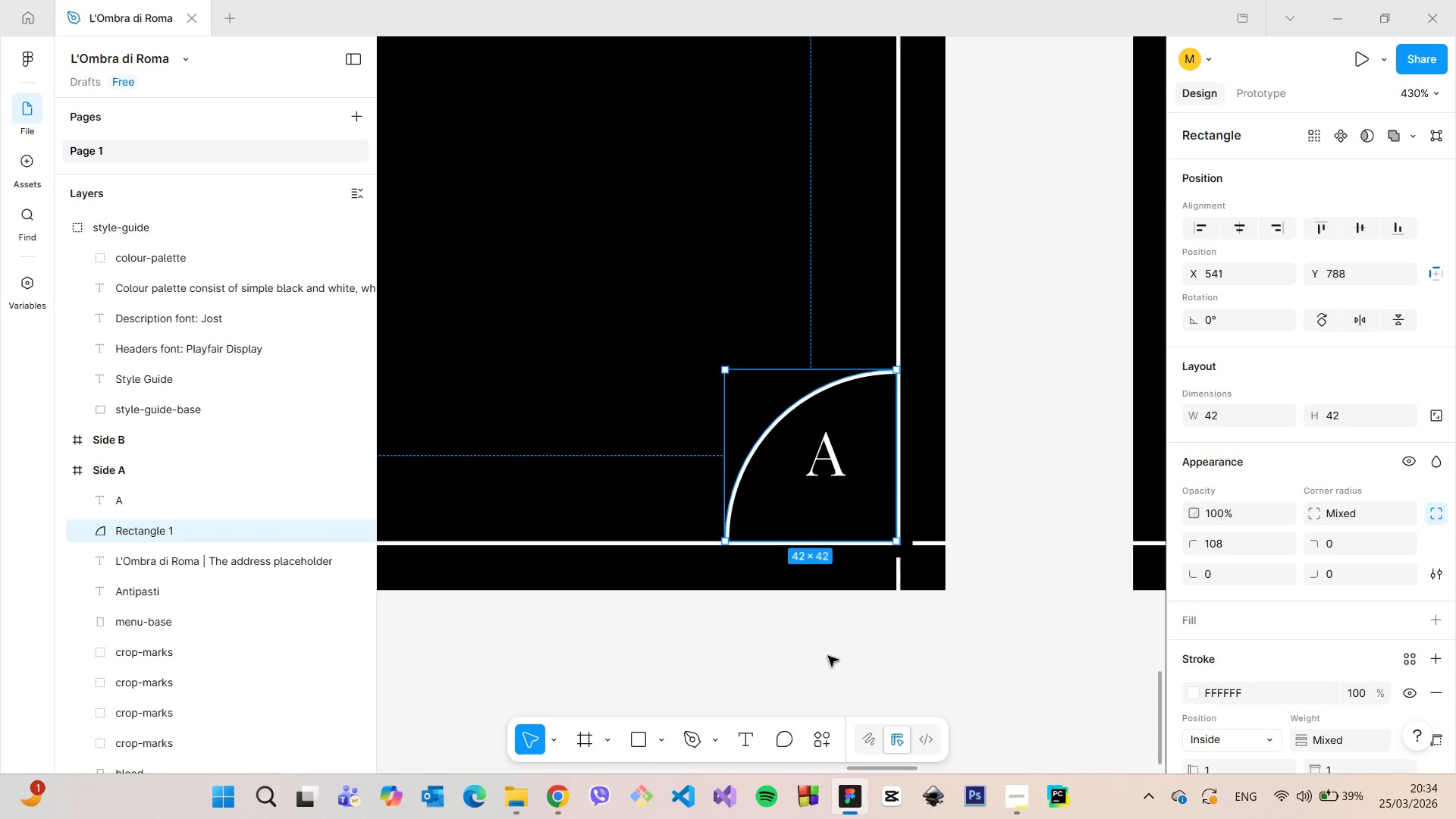 
left_click([828, 656])
 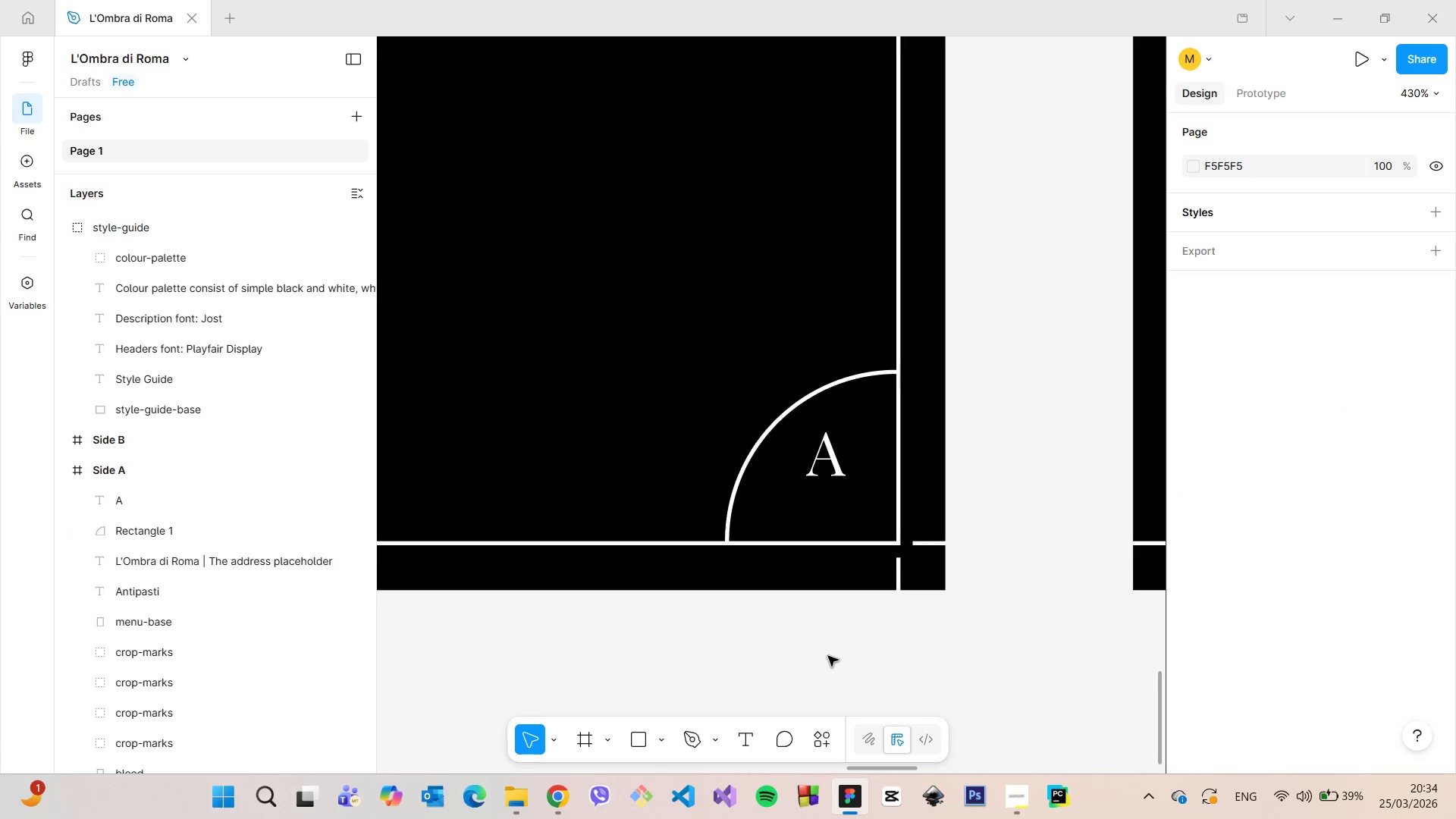 
scroll: coordinate [828, 654], scroll_direction: down, amount: 12.0
 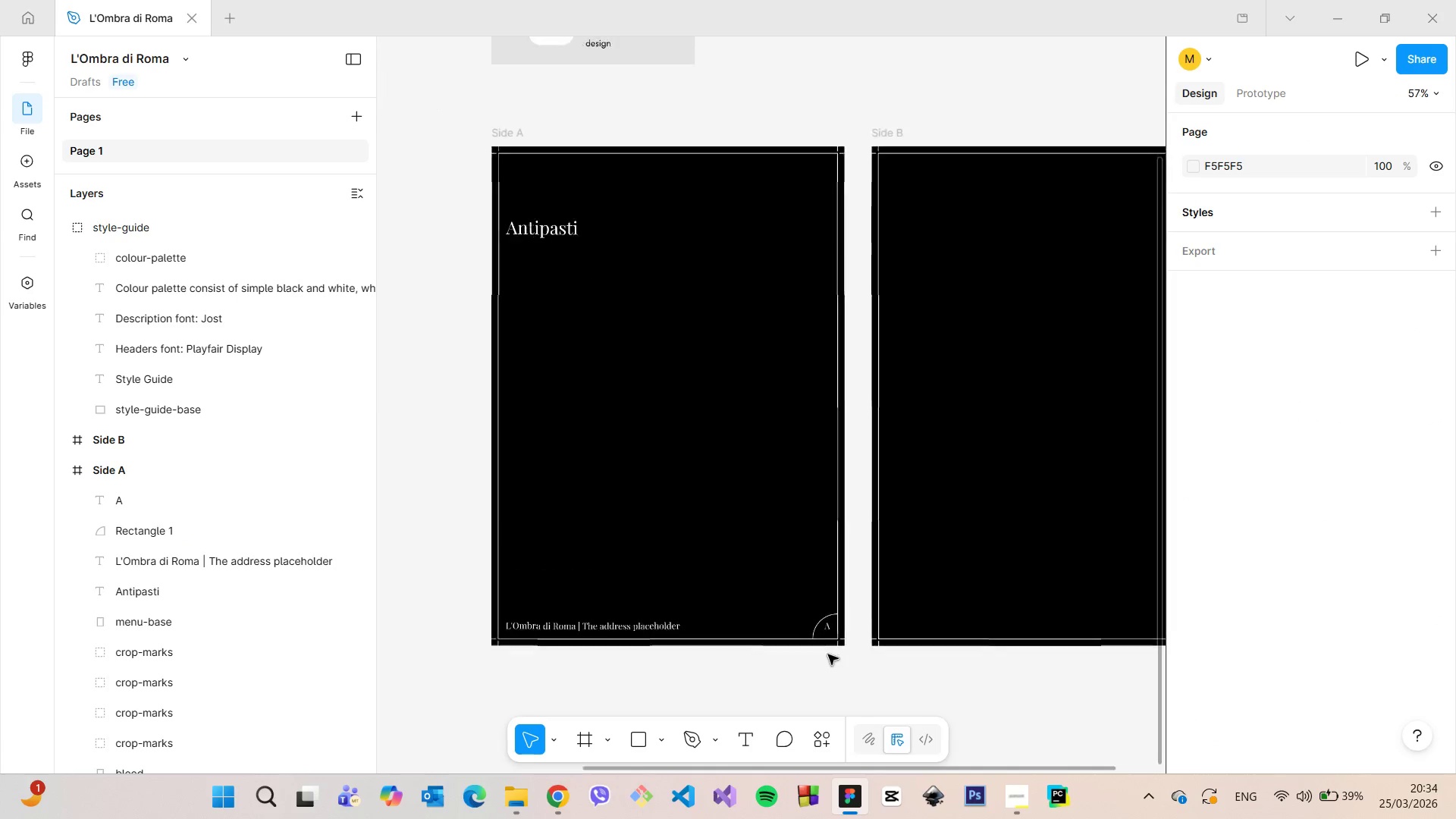 
scroll: coordinate [828, 654], scroll_direction: up, amount: 19.0
 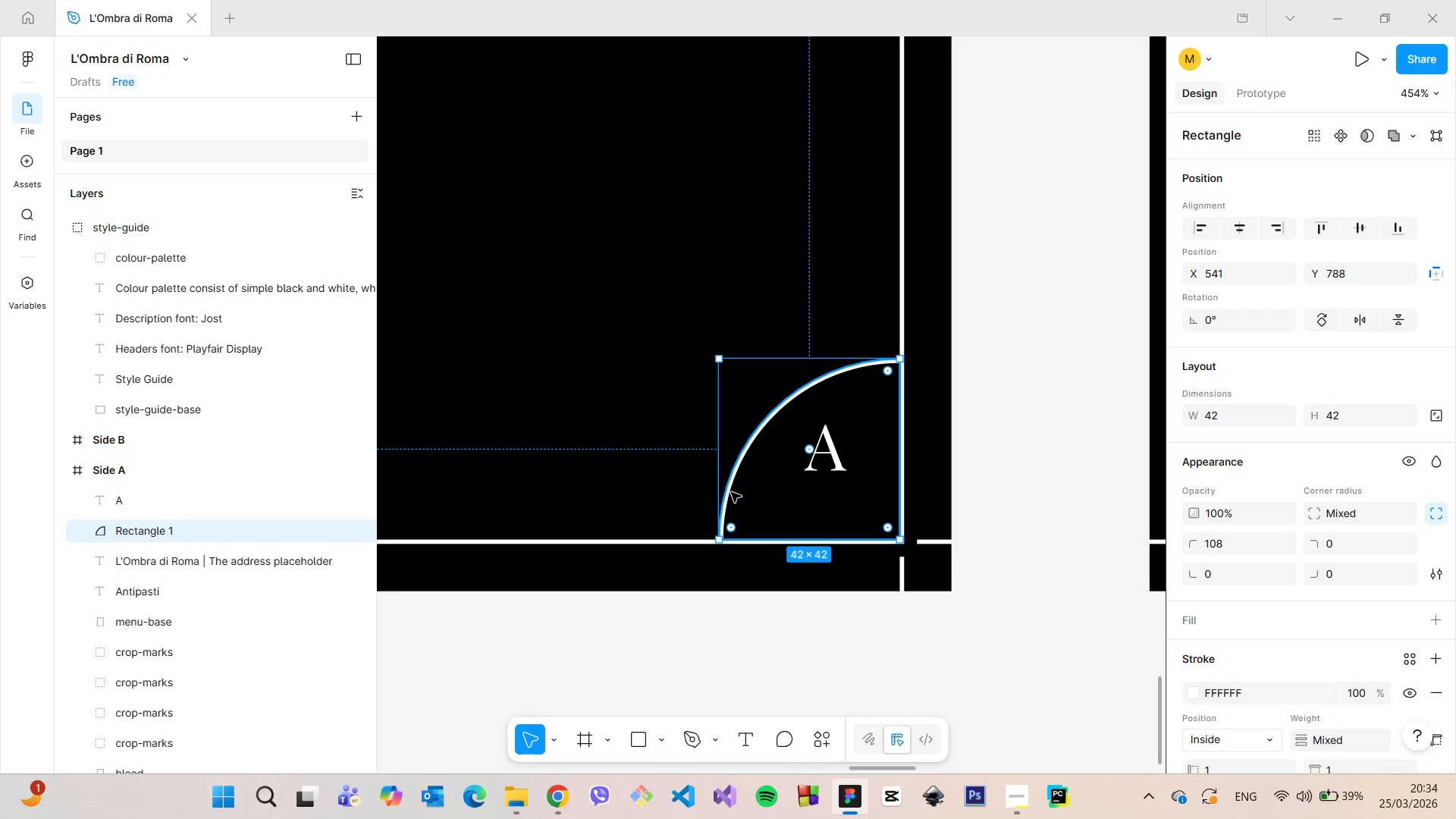 
left_click_drag(start_coordinate=[722, 496], to_coordinate=[740, 497])
 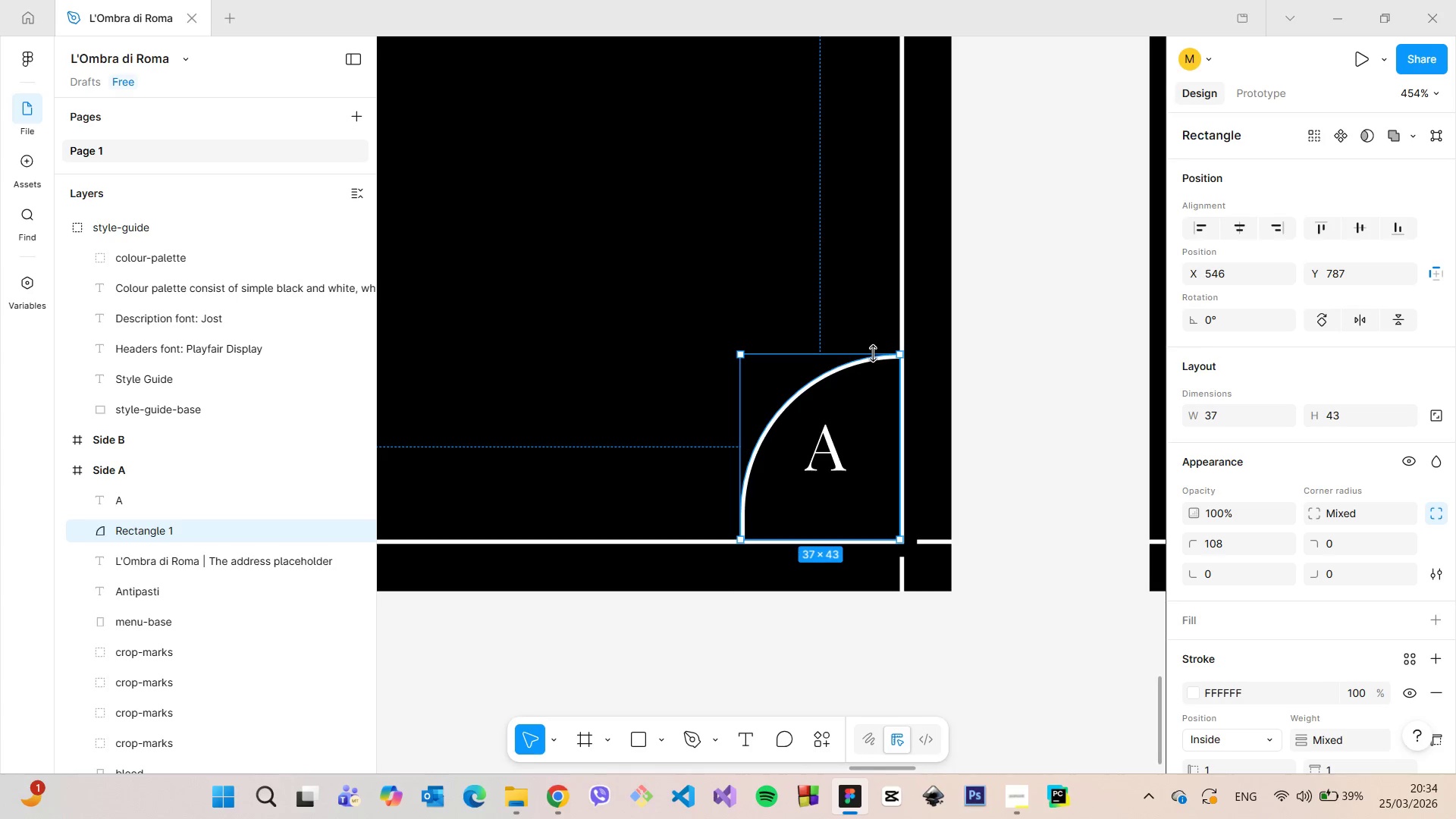 
left_click([990, 402])
 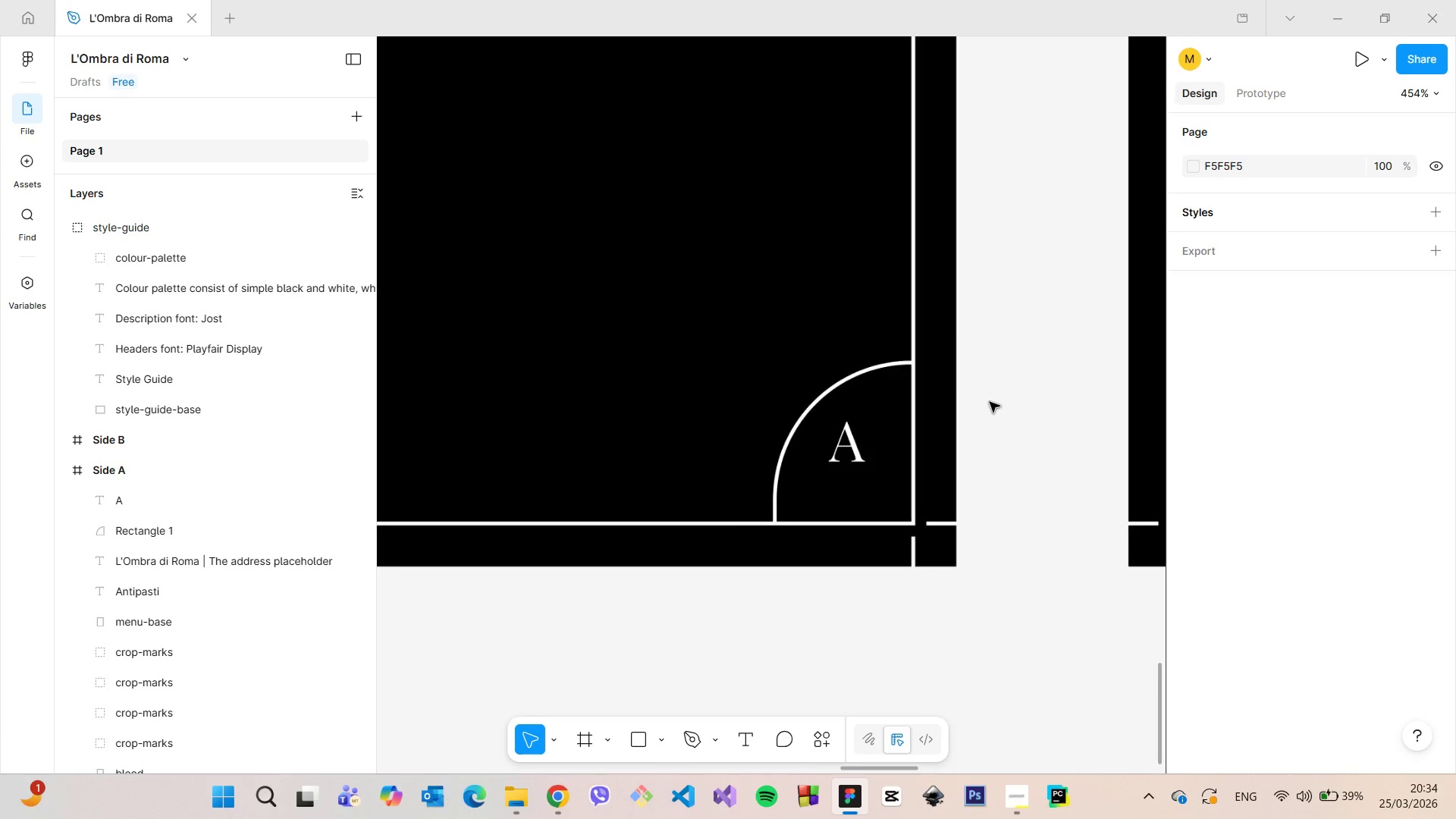 
scroll: coordinate [990, 402], scroll_direction: down, amount: 16.0
 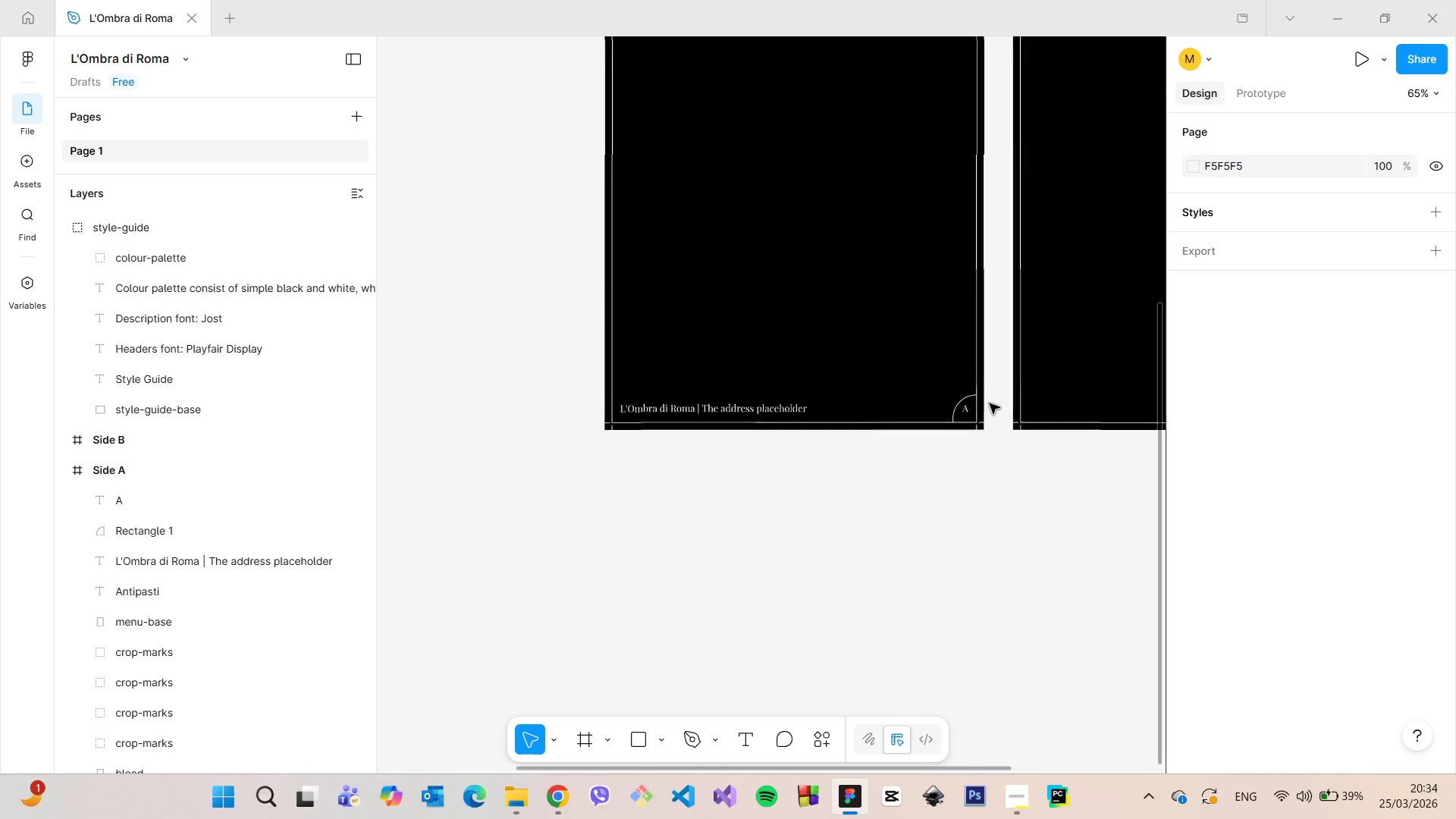 
scroll: coordinate [990, 403], scroll_direction: up, amount: 13.0
 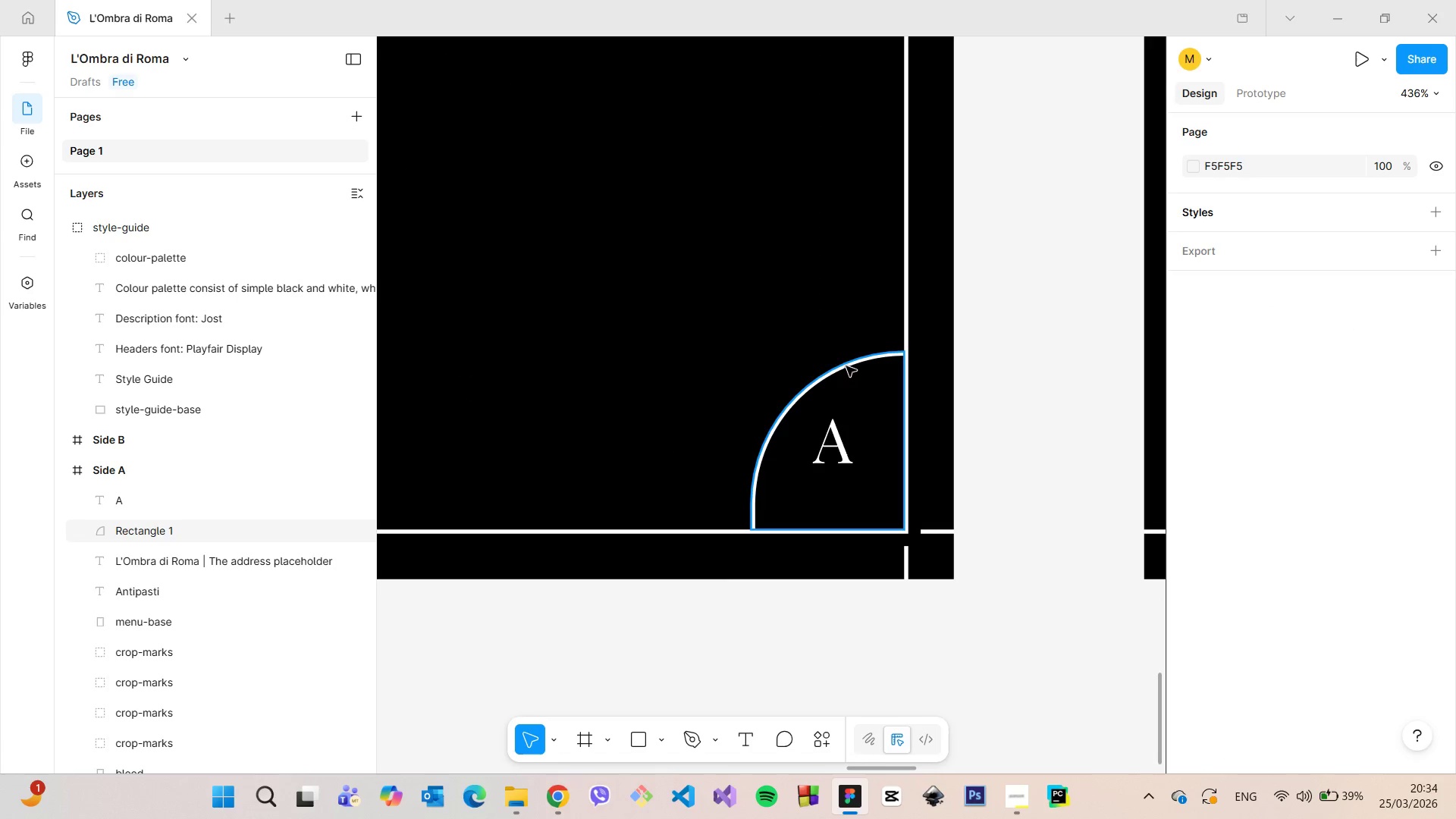 
left_click([846, 366])
 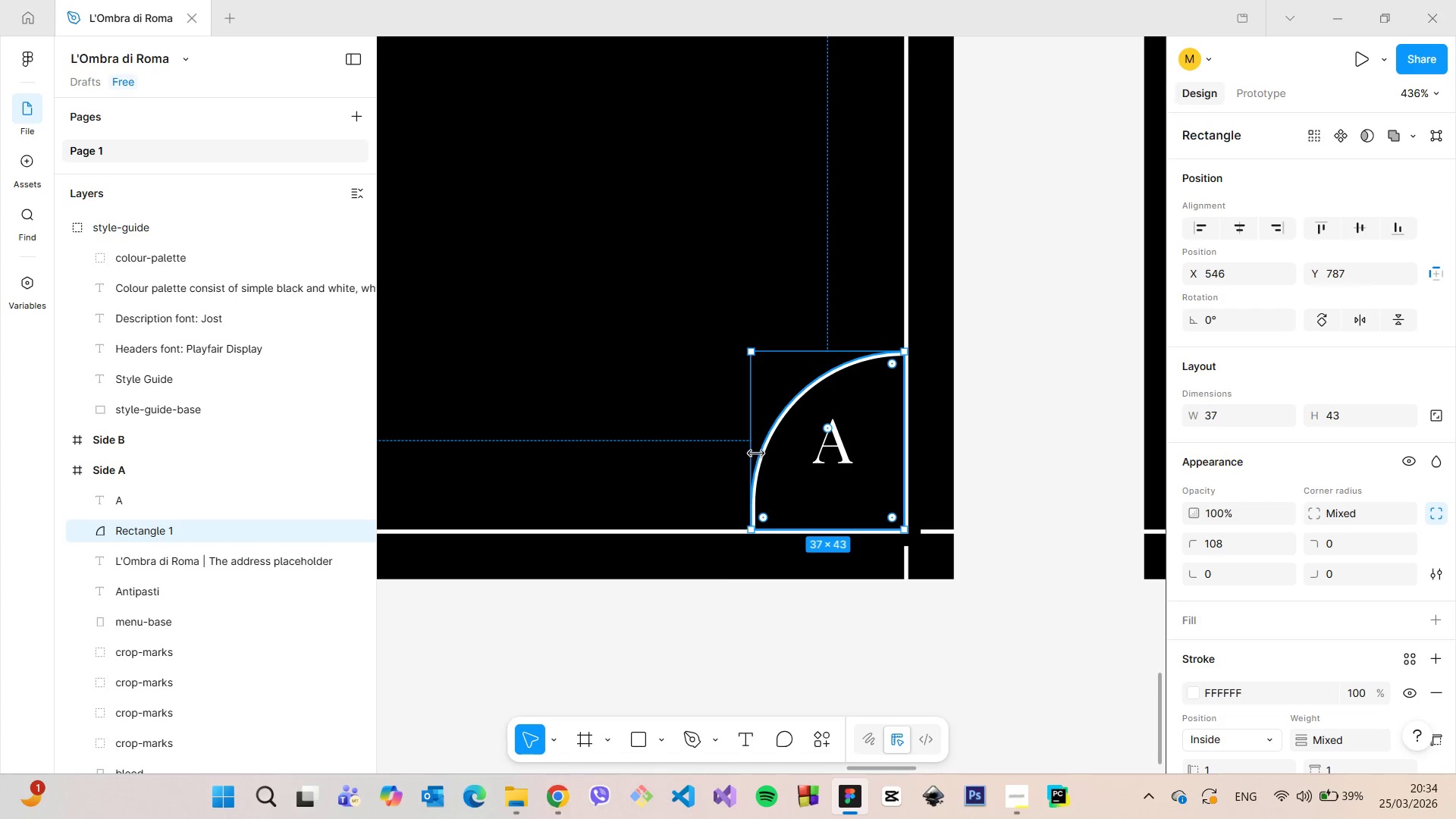 
left_click_drag(start_coordinate=[755, 453], to_coordinate=[739, 453])
 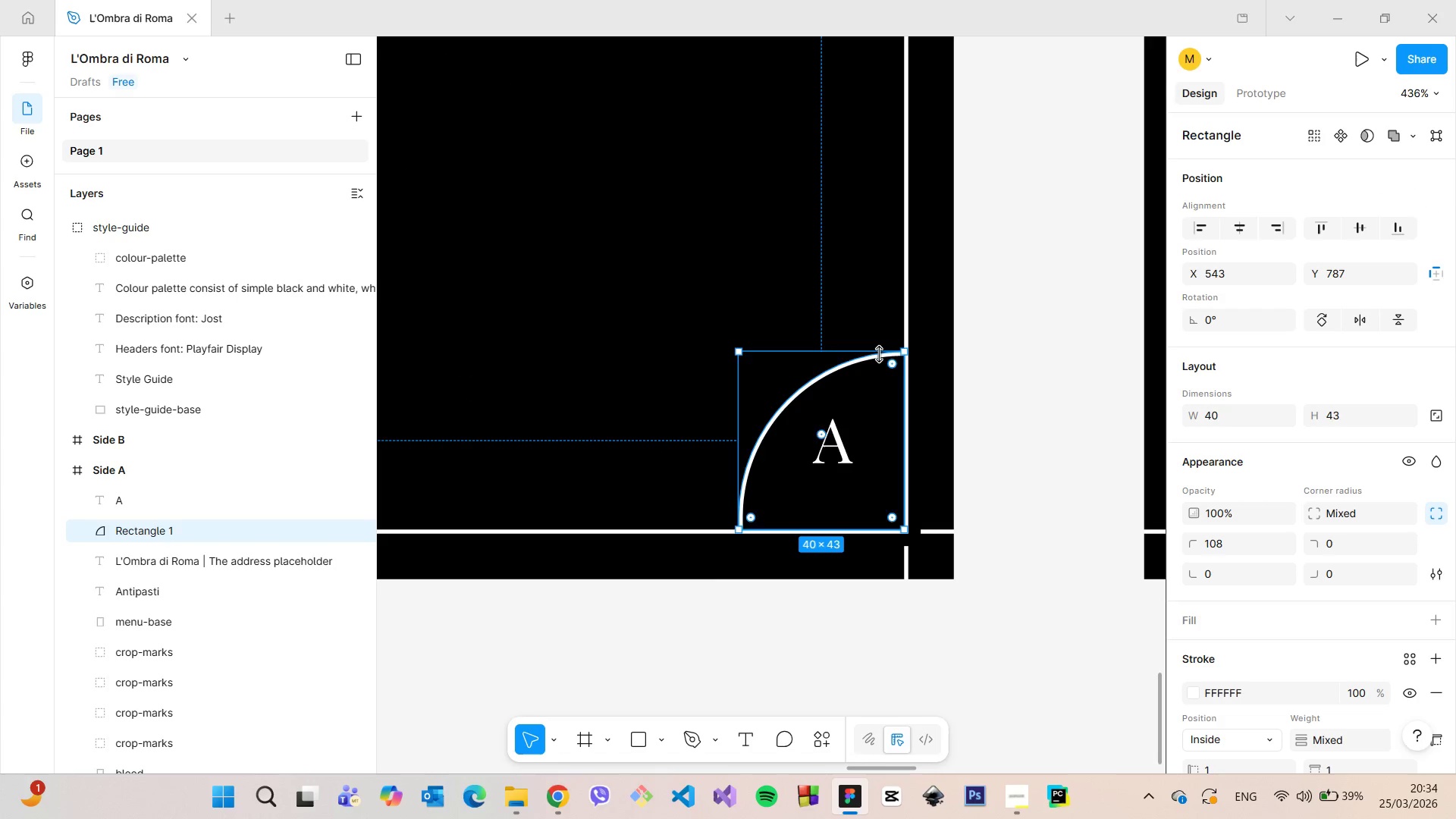 
left_click_drag(start_coordinate=[880, 354], to_coordinate=[875, 362])
 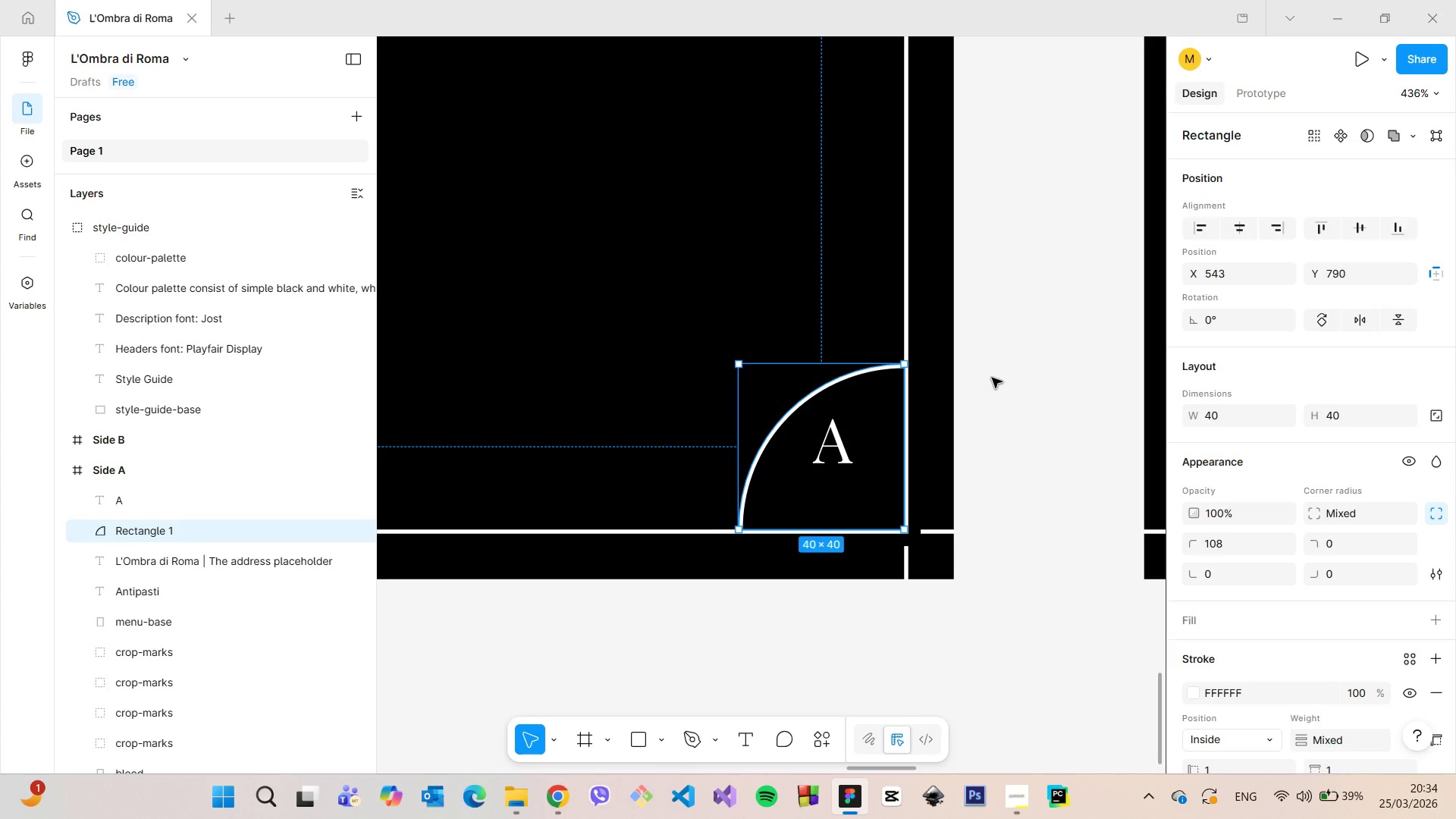 
left_click([992, 378])
 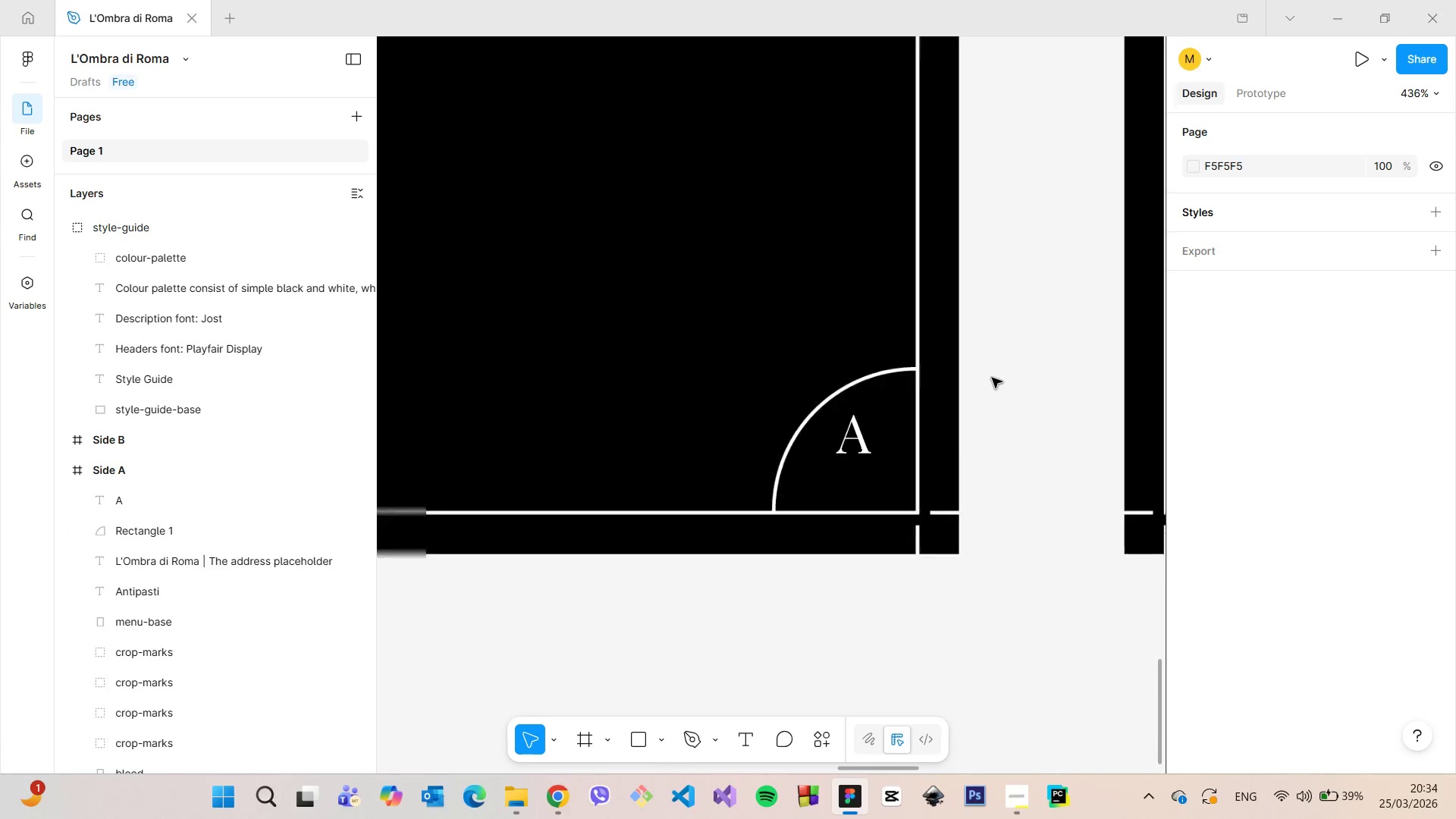 
scroll: coordinate [992, 378], scroll_direction: down, amount: 7.0
 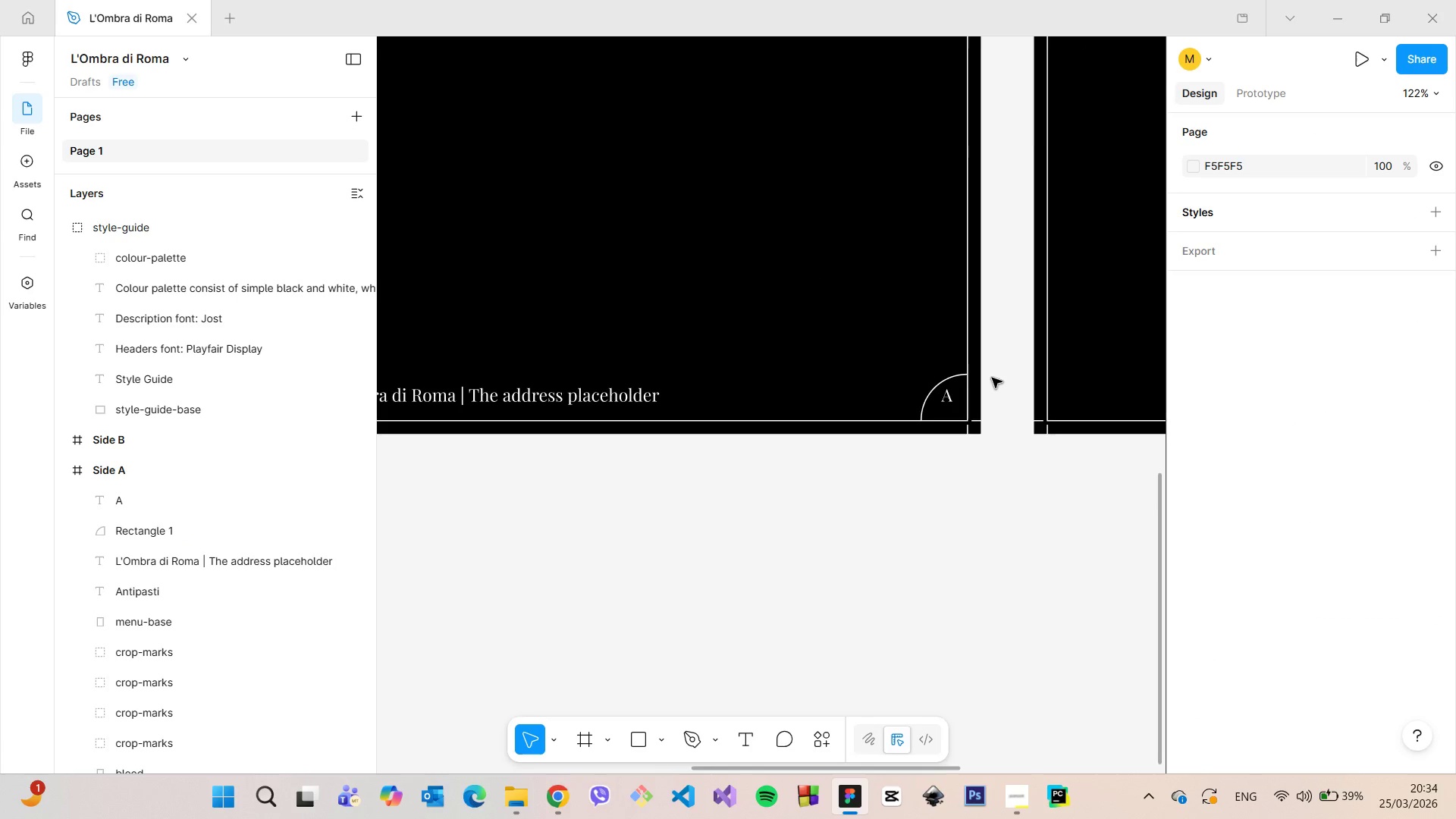 
scroll: coordinate [992, 378], scroll_direction: up, amount: 7.0
 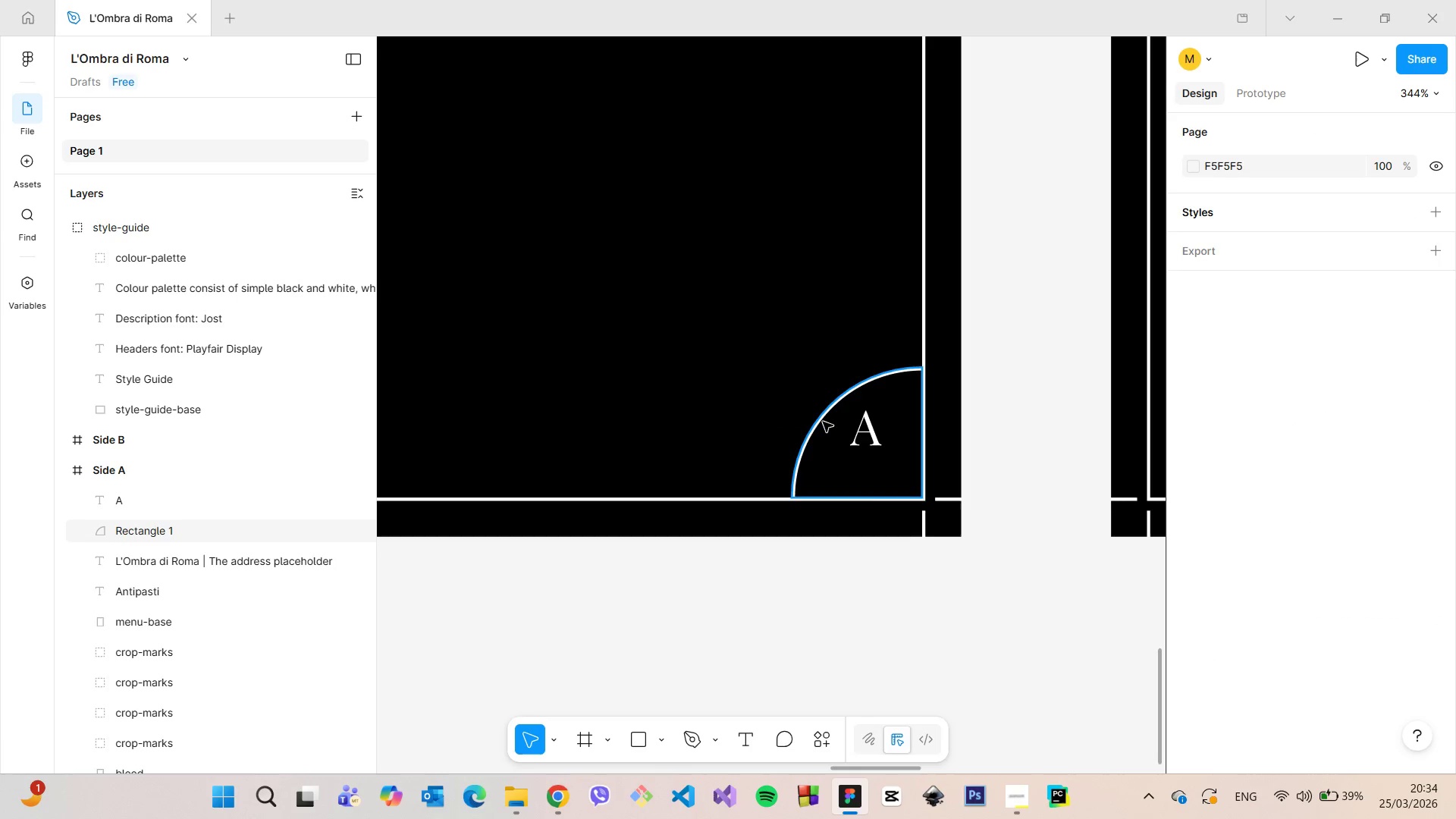 
left_click([823, 422])
 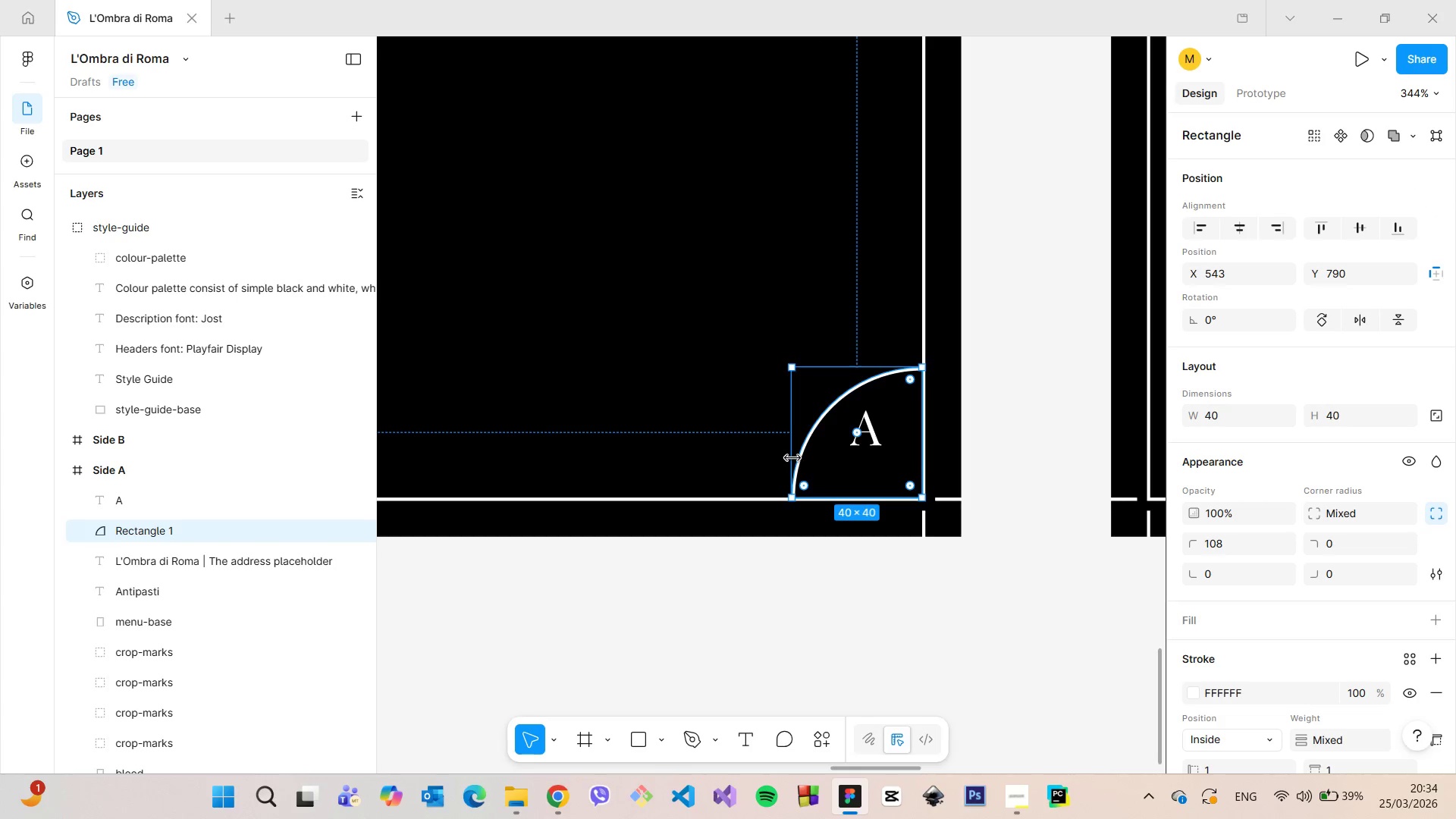 
left_click_drag(start_coordinate=[792, 457], to_coordinate=[806, 457])
 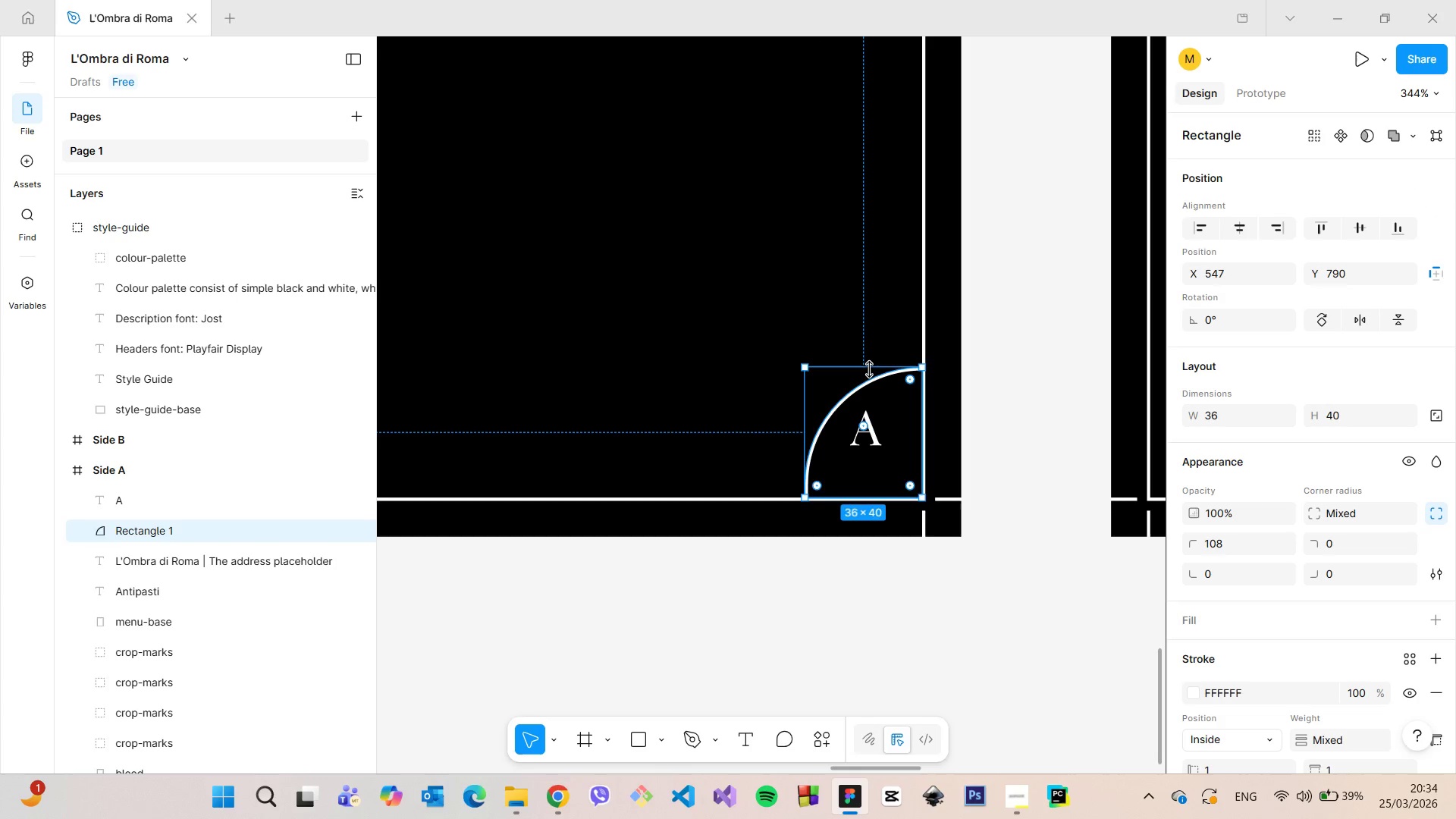 
left_click_drag(start_coordinate=[870, 369], to_coordinate=[864, 359])
 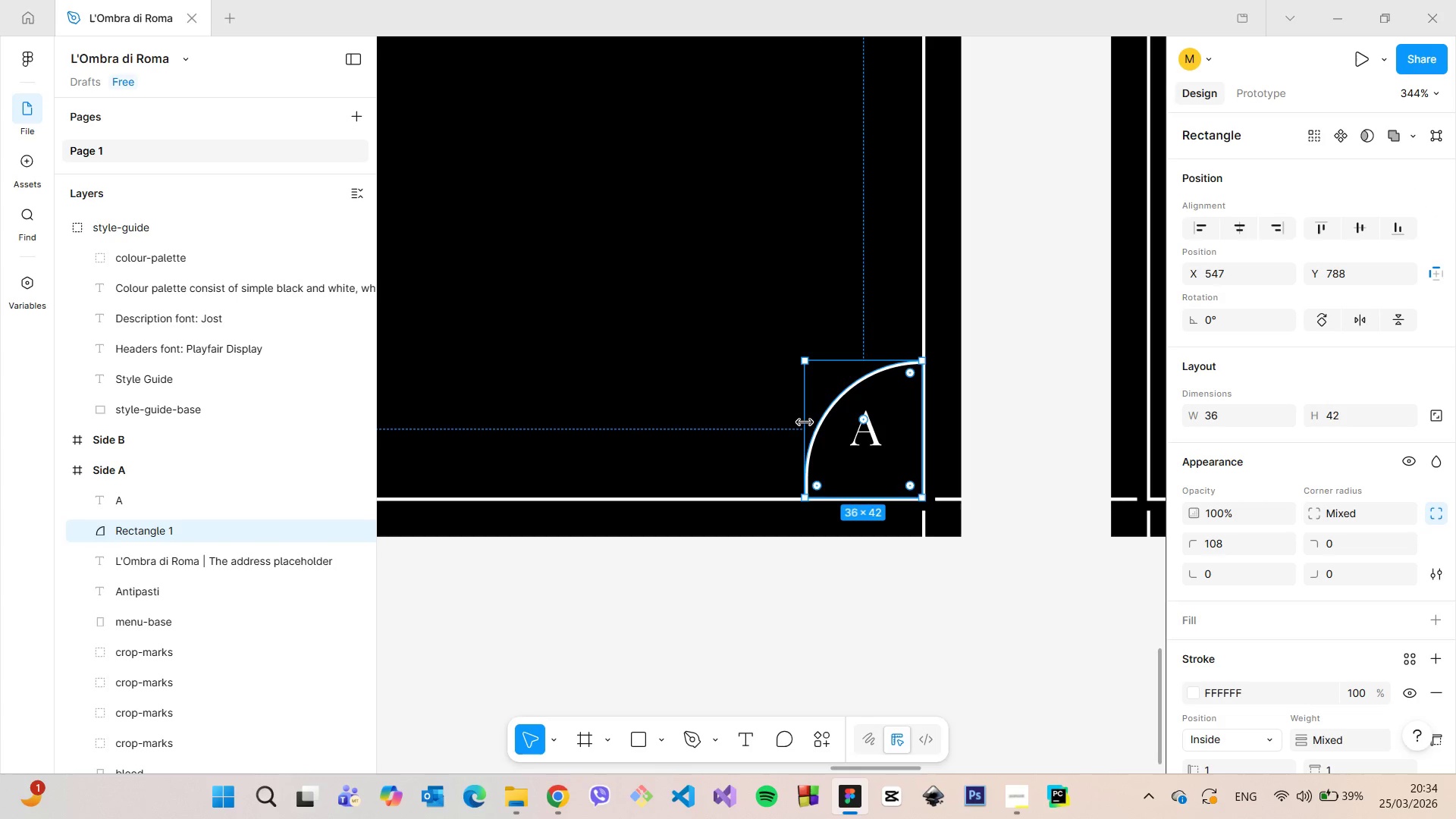 
left_click_drag(start_coordinate=[805, 422], to_coordinate=[792, 421])
 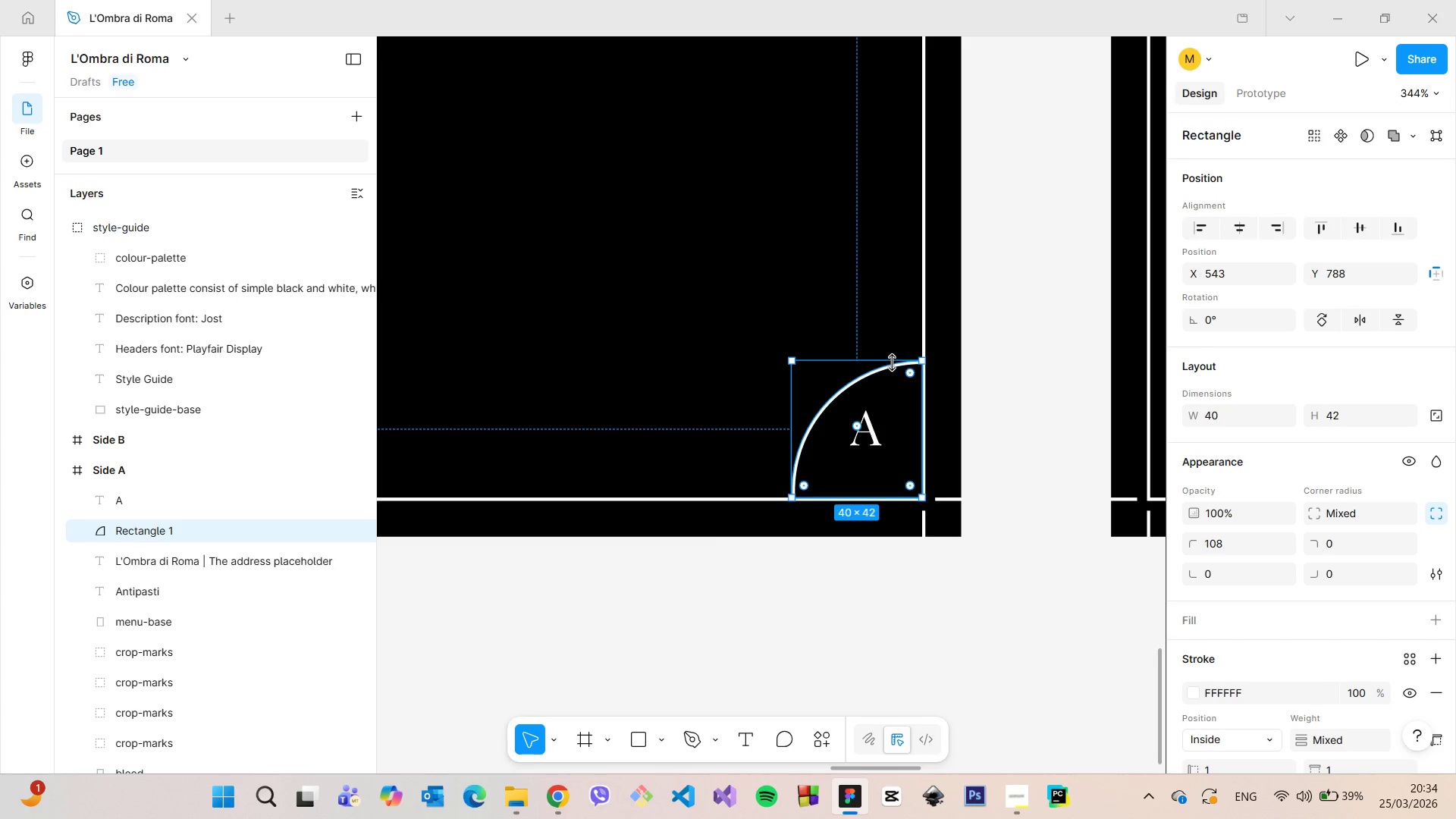 
left_click_drag(start_coordinate=[893, 362], to_coordinate=[893, 355])
 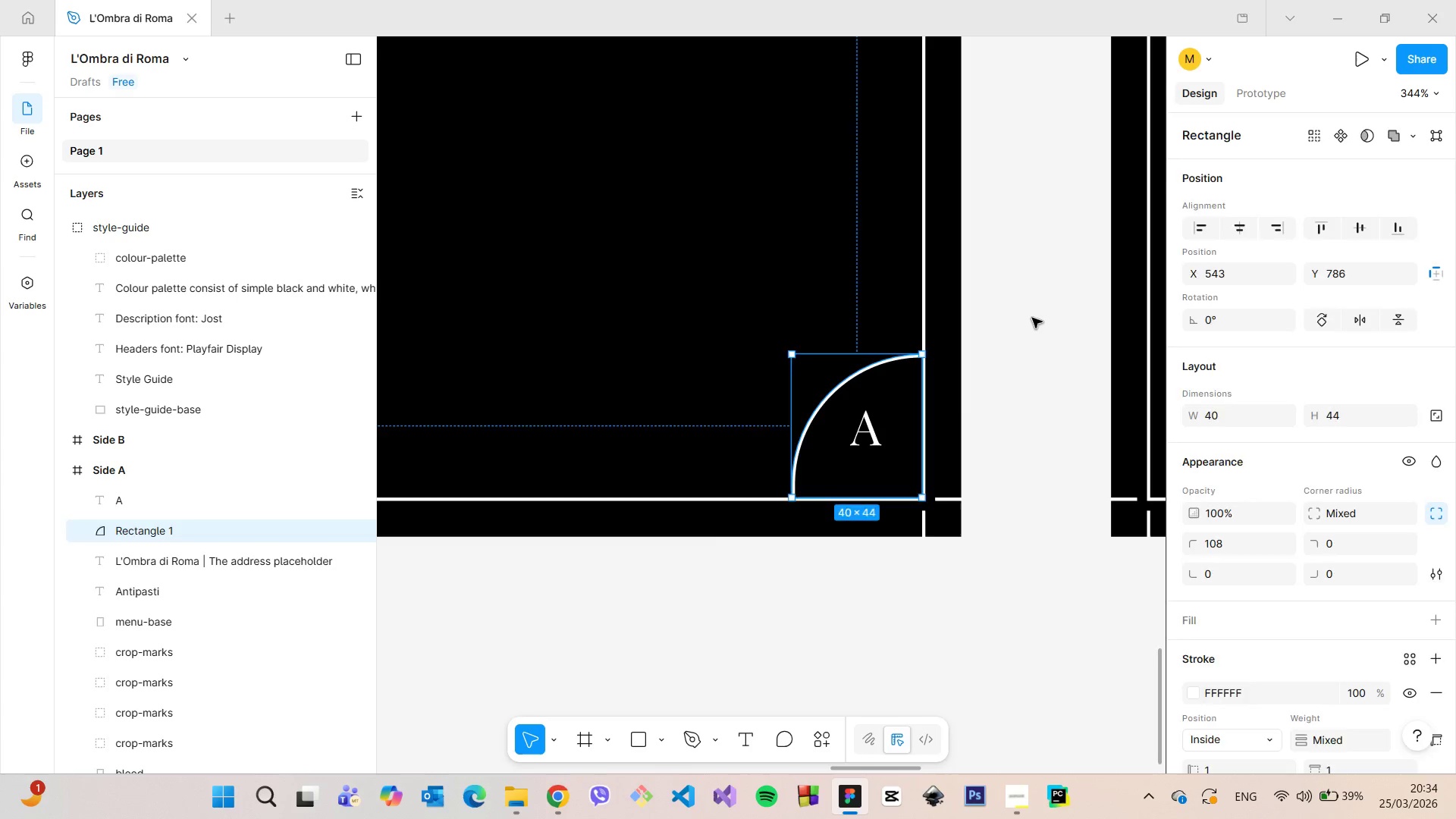 
left_click([1032, 318])
 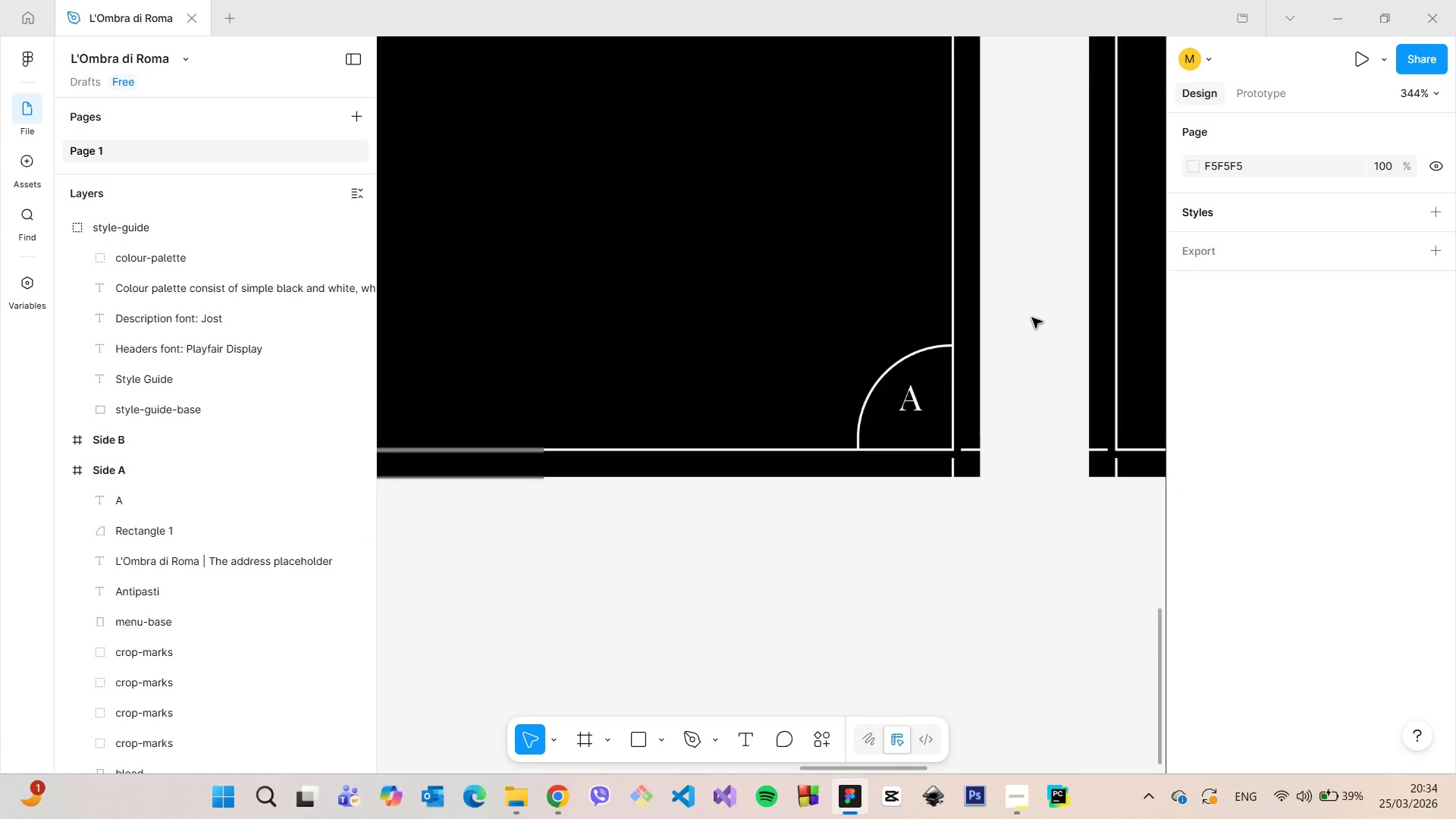 
scroll: coordinate [979, 338], scroll_direction: down, amount: 11.0
 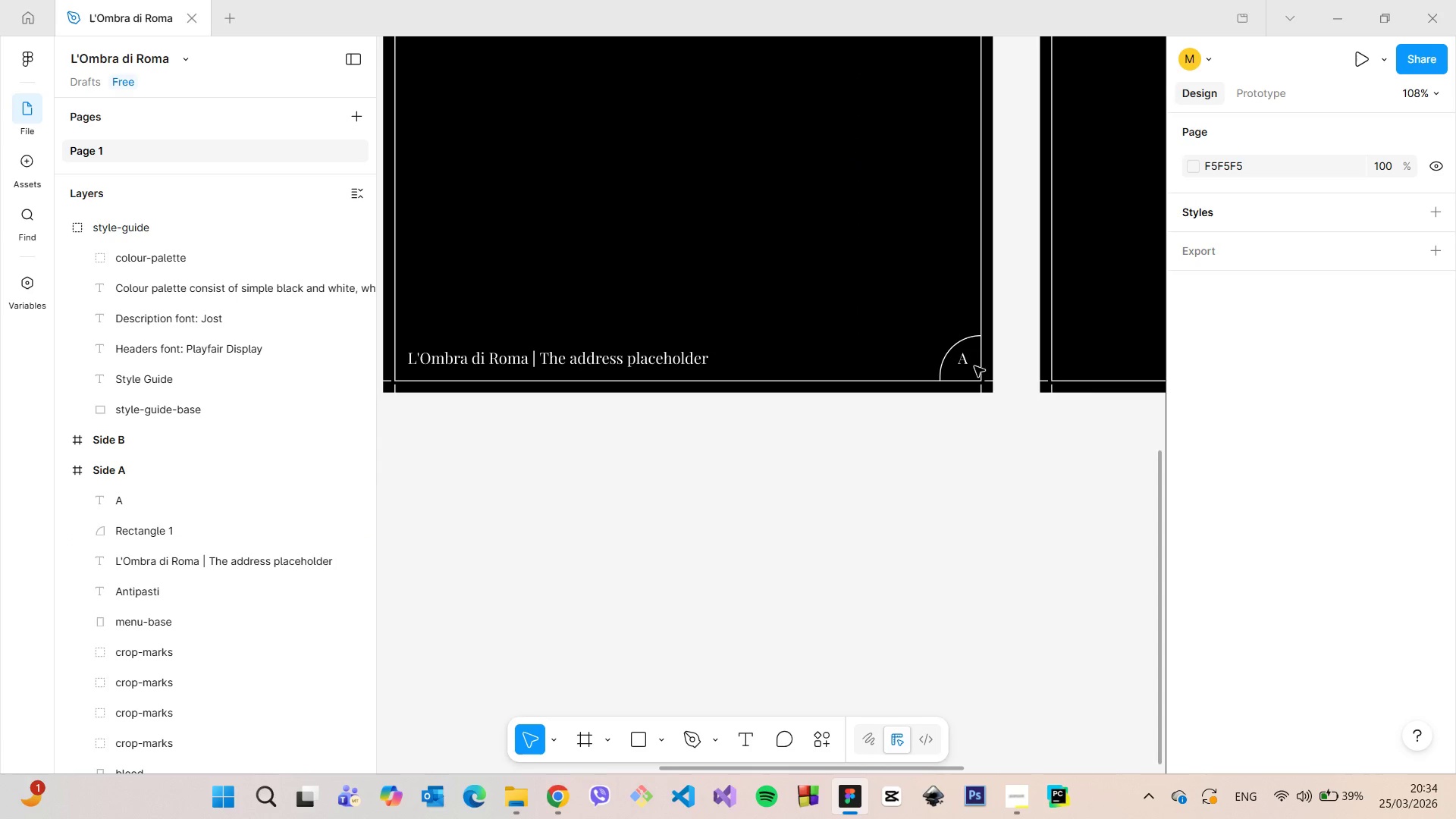 
left_click([965, 358])
 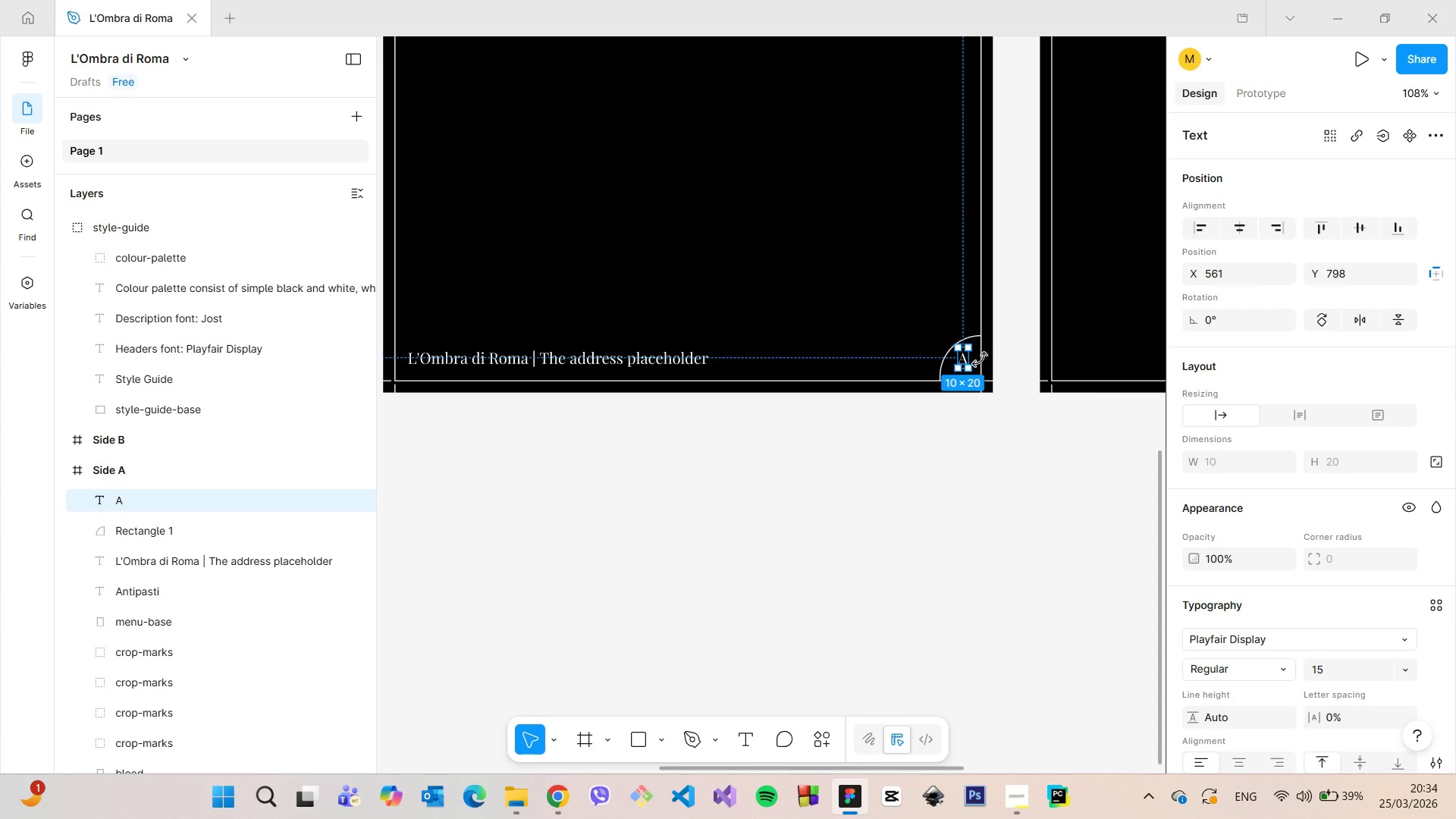 
hold_key(key=AltLeft, duration=0.66)
 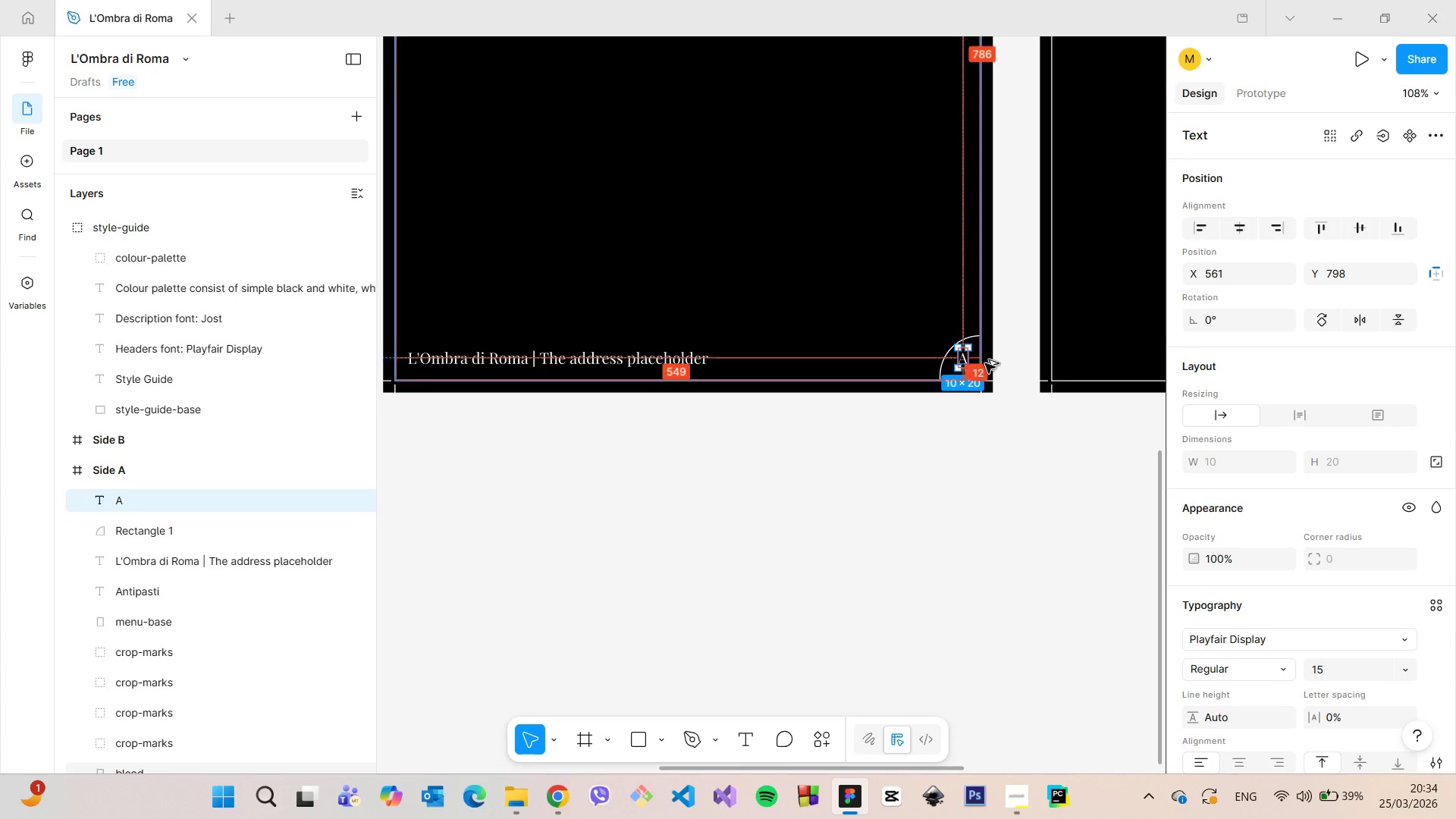 
hold_key(key=AltLeft, duration=0.47)
 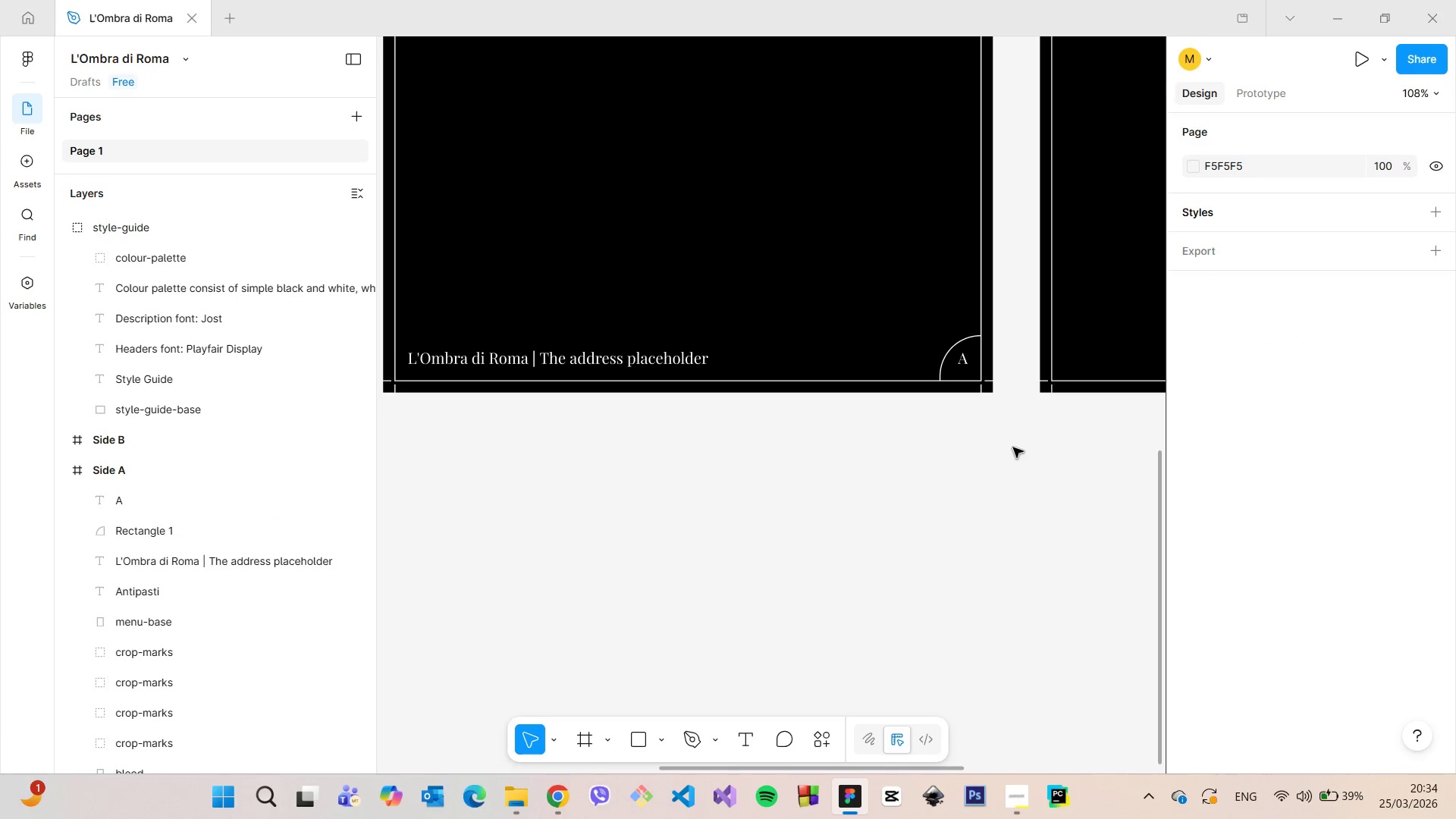 
left_click([1013, 447])
 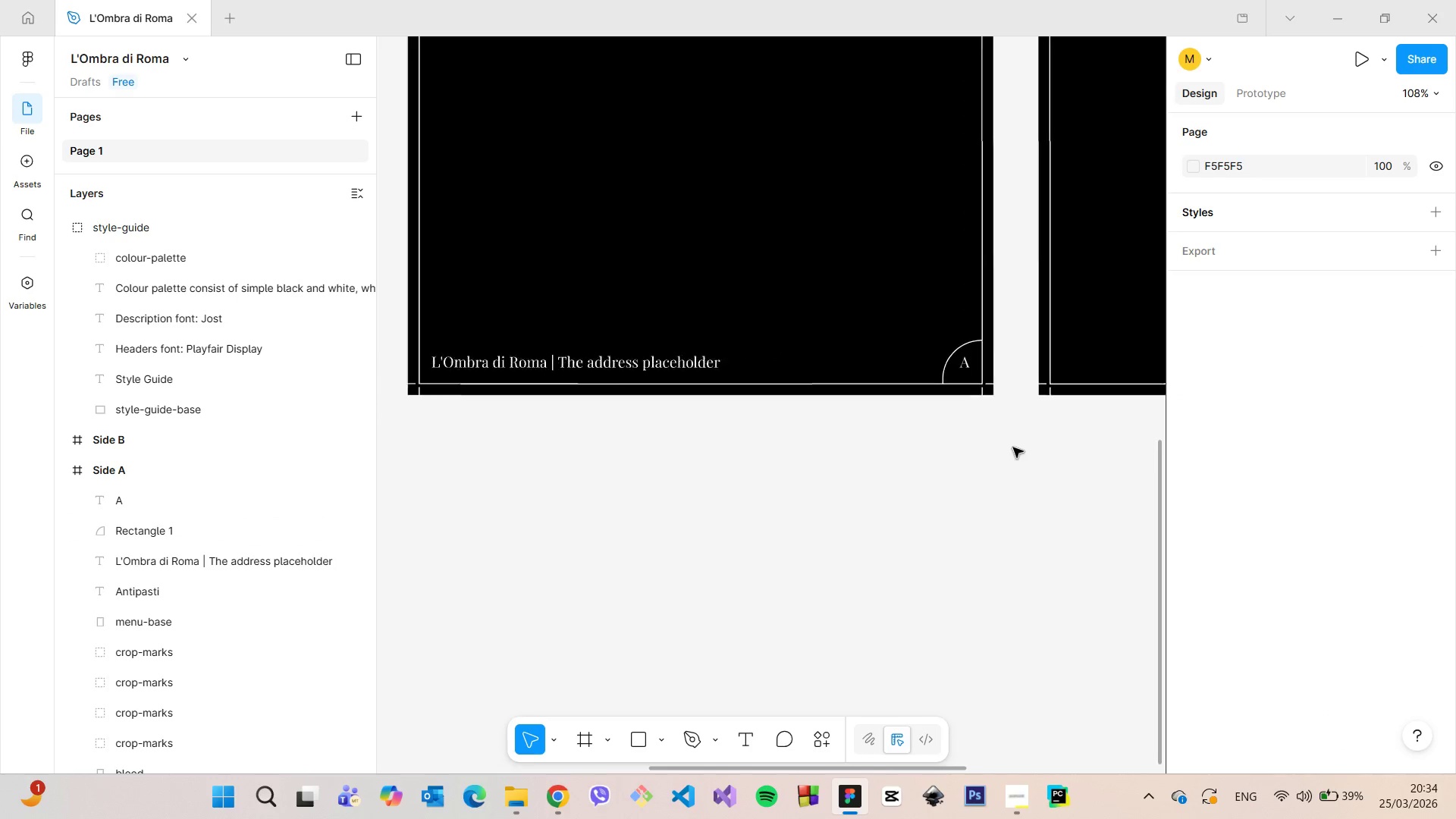 
scroll: coordinate [1013, 447], scroll_direction: down, amount: 9.0
 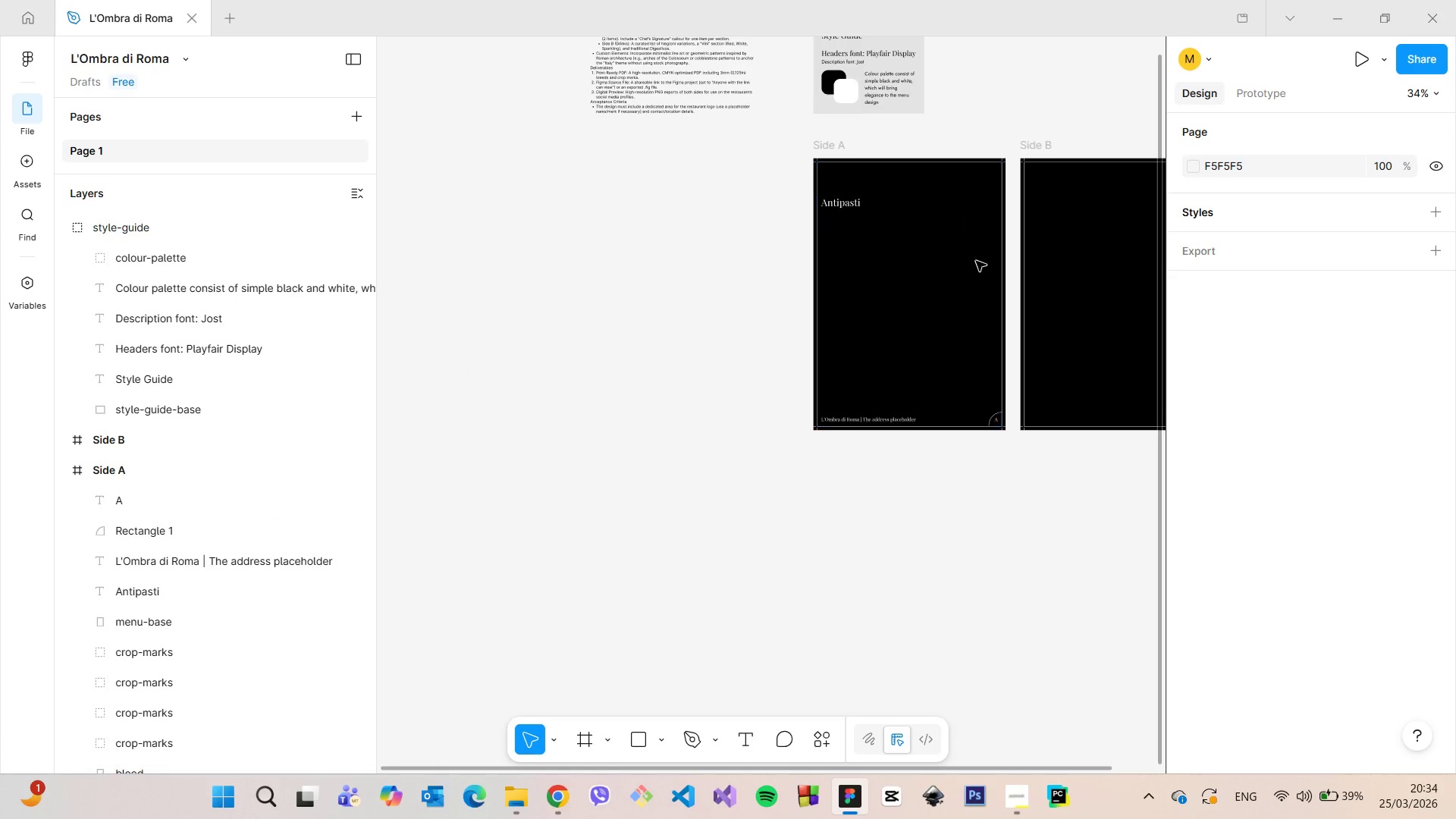 
scroll: coordinate [1034, 513], scroll_direction: up, amount: 22.0
 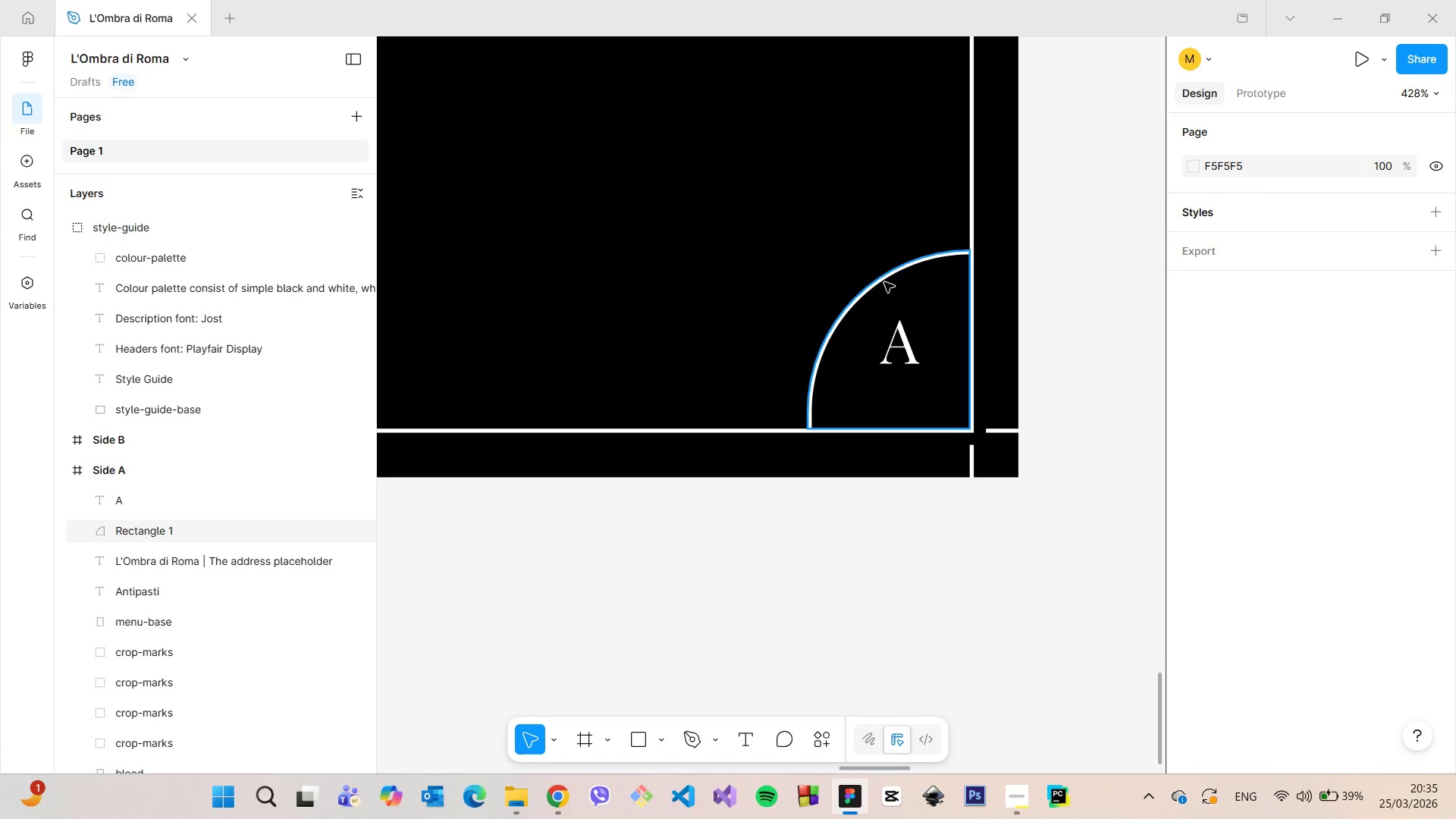 
left_click([882, 281])
 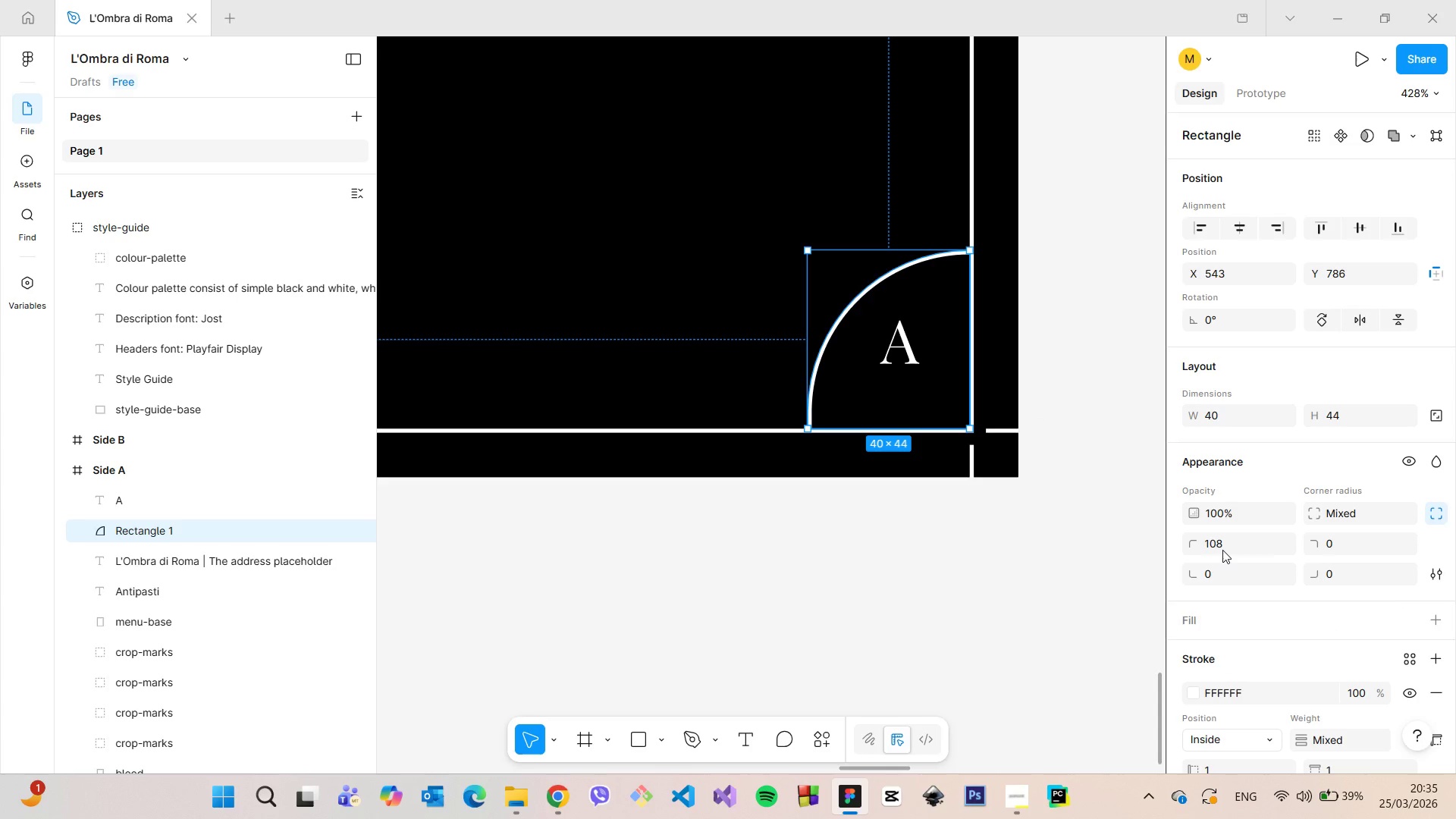 
scroll: coordinate [1224, 553], scroll_direction: down, amount: 3.0
 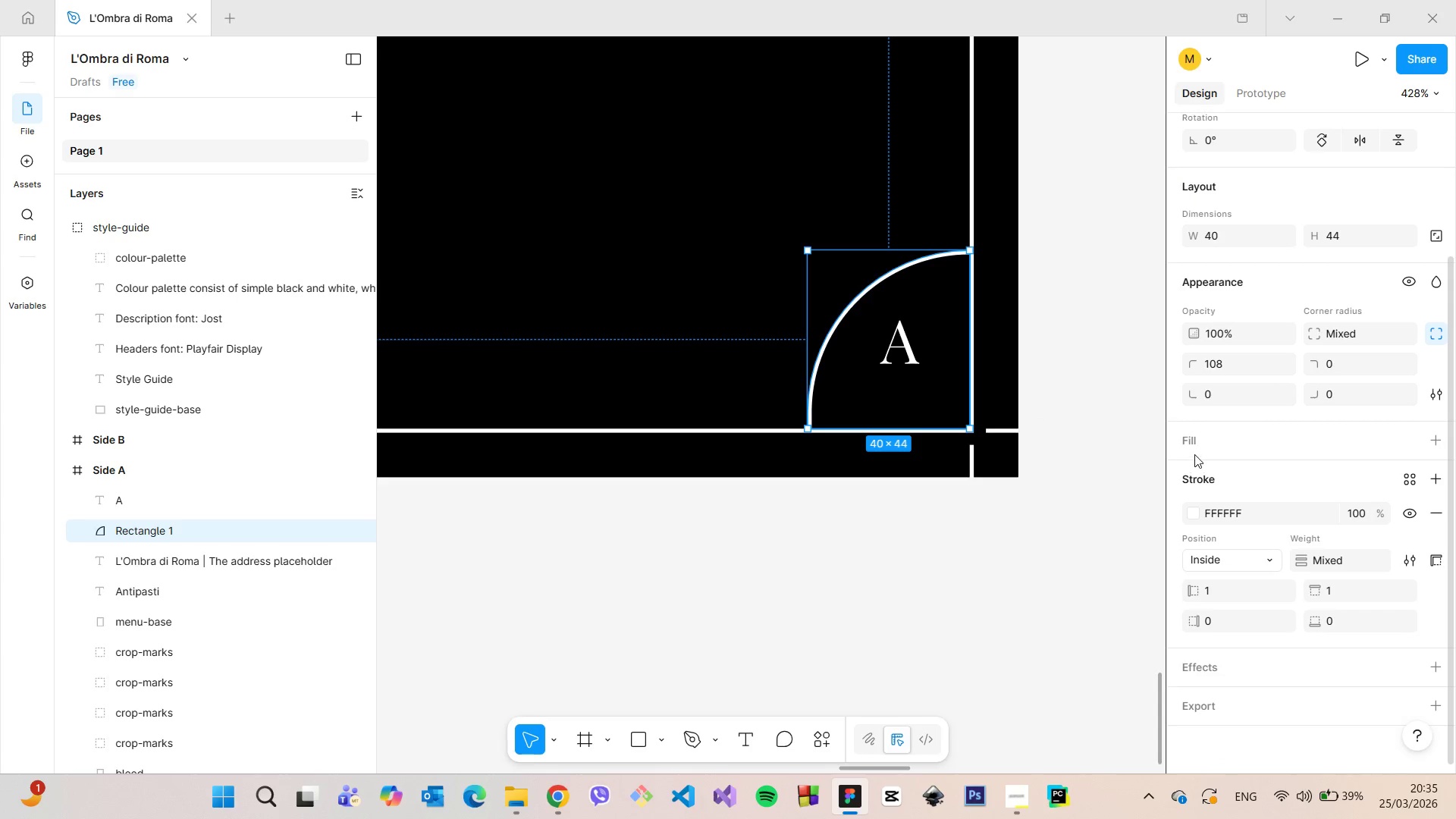 
left_click([1193, 441])
 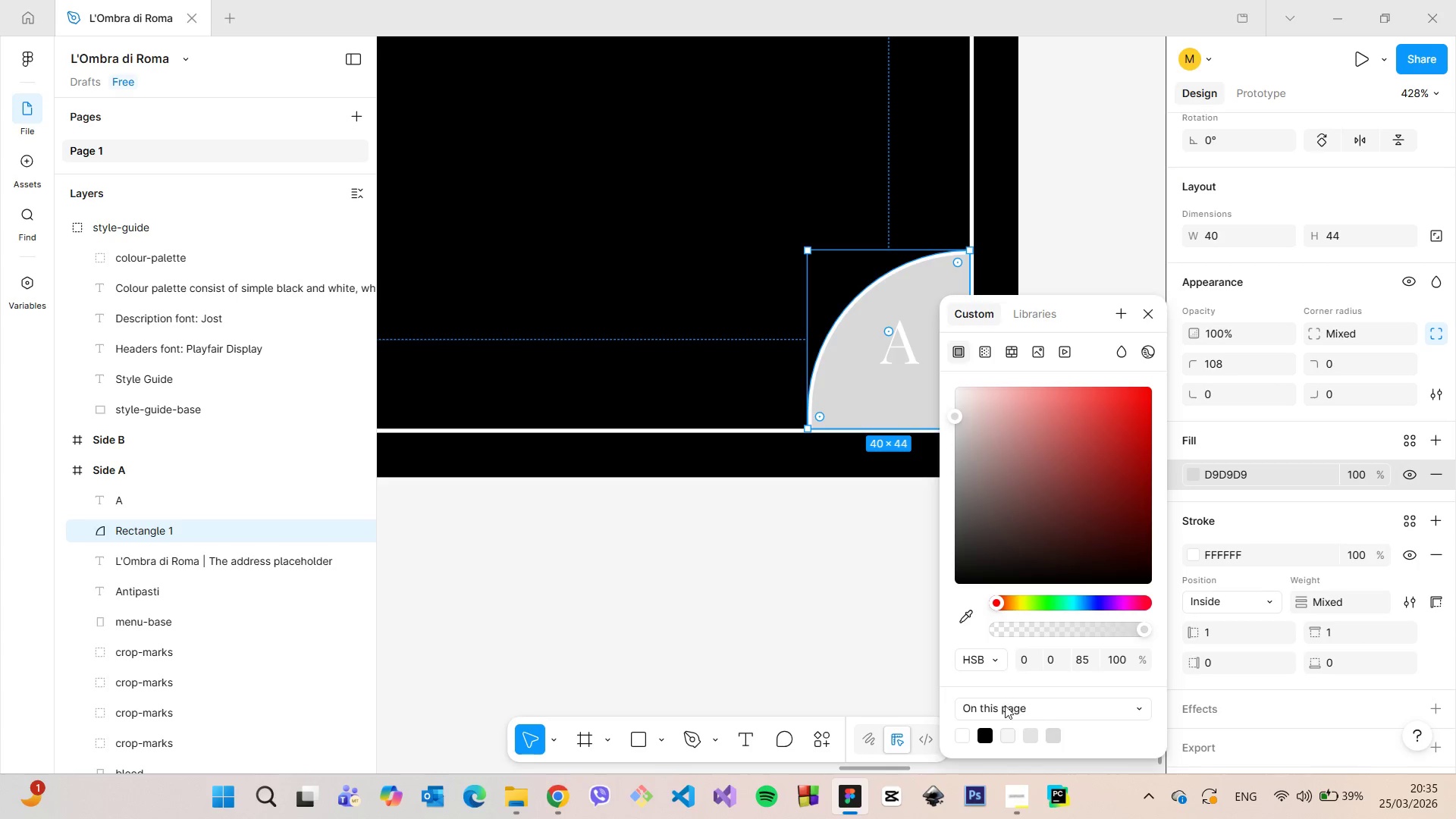 
left_click([963, 730])
 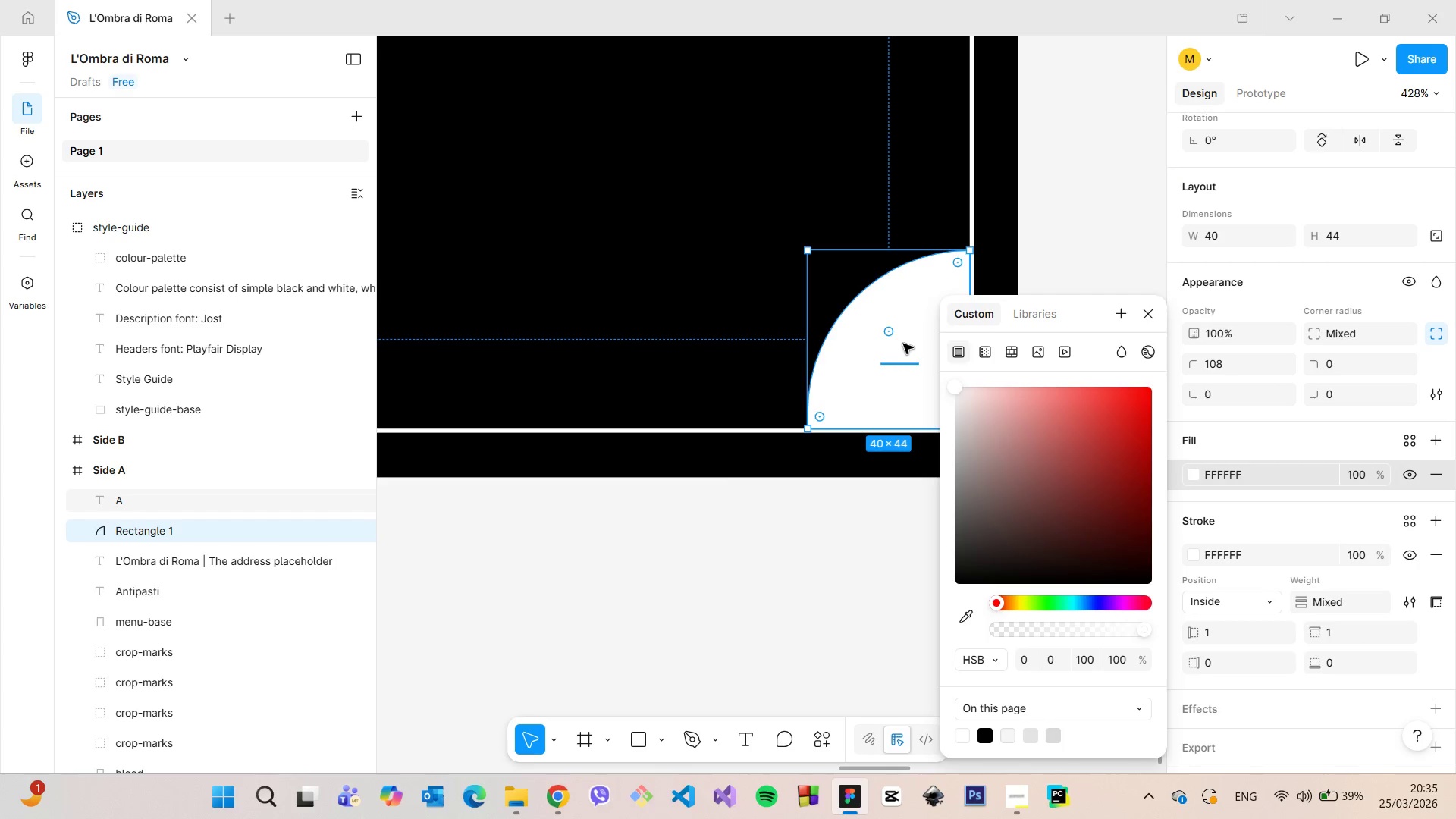 
left_click([903, 344])
 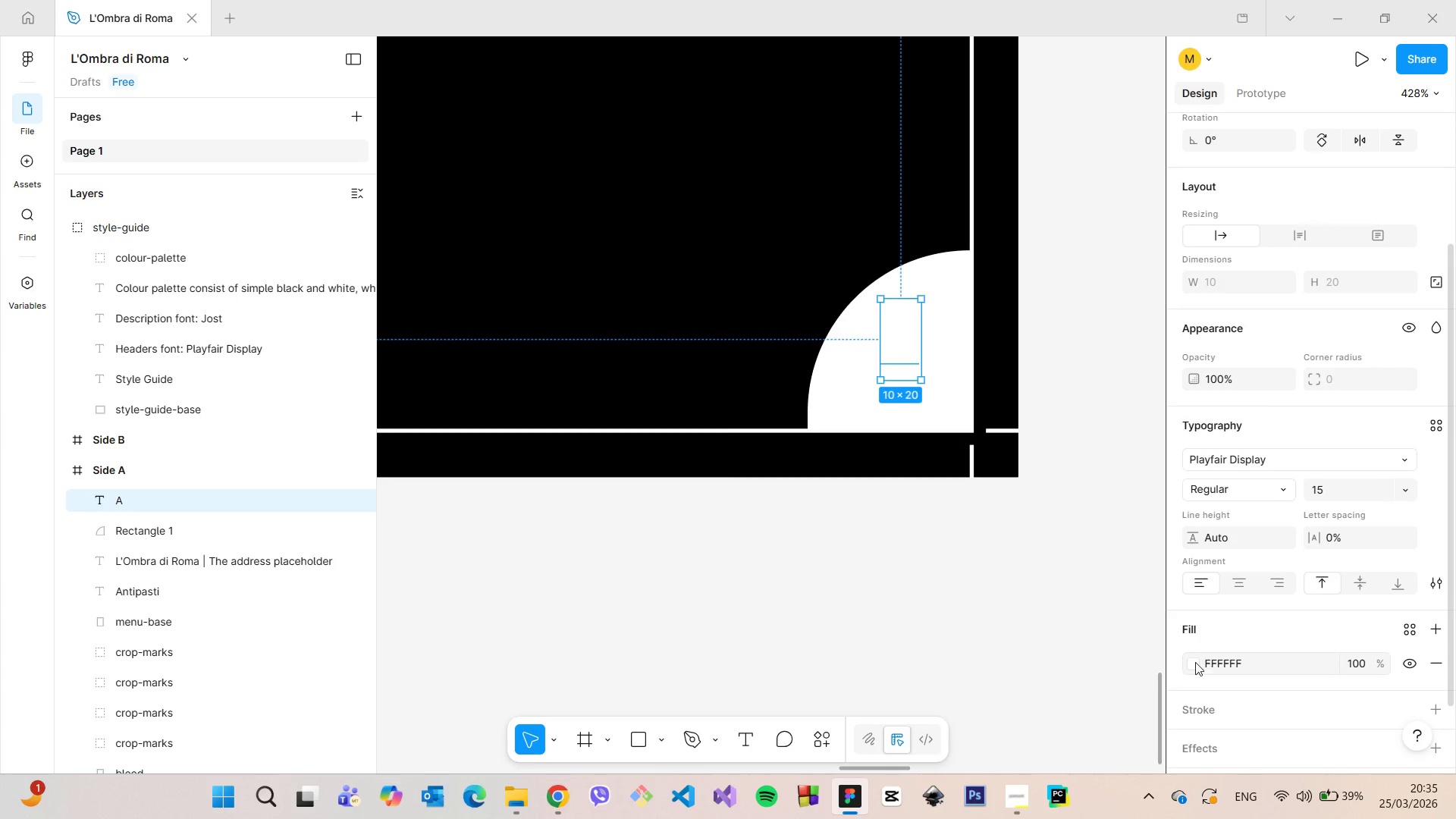 
left_click([1193, 668])
 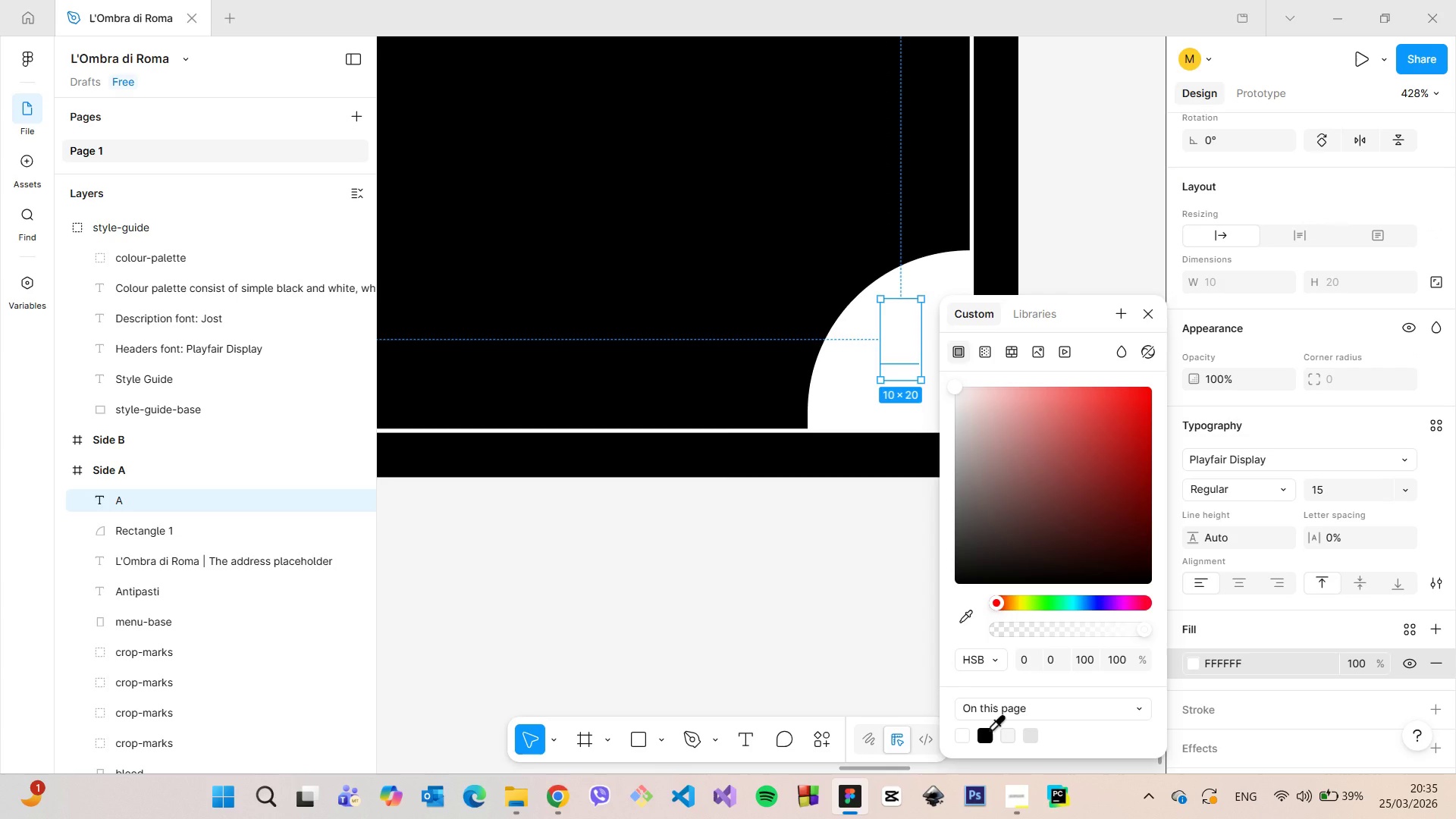 
left_click([989, 729])
 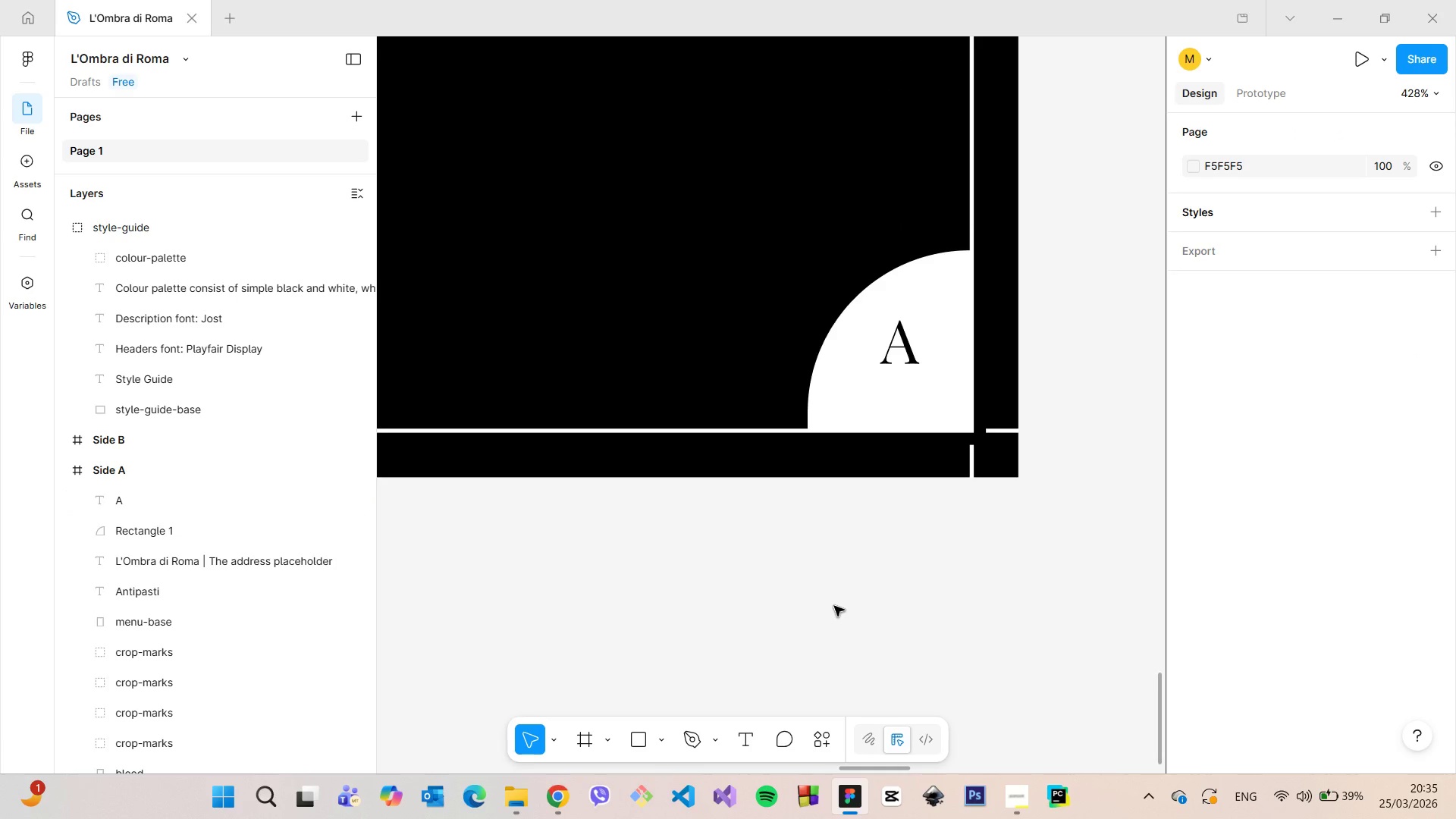 
scroll: coordinate [839, 606], scroll_direction: down, amount: 27.0
 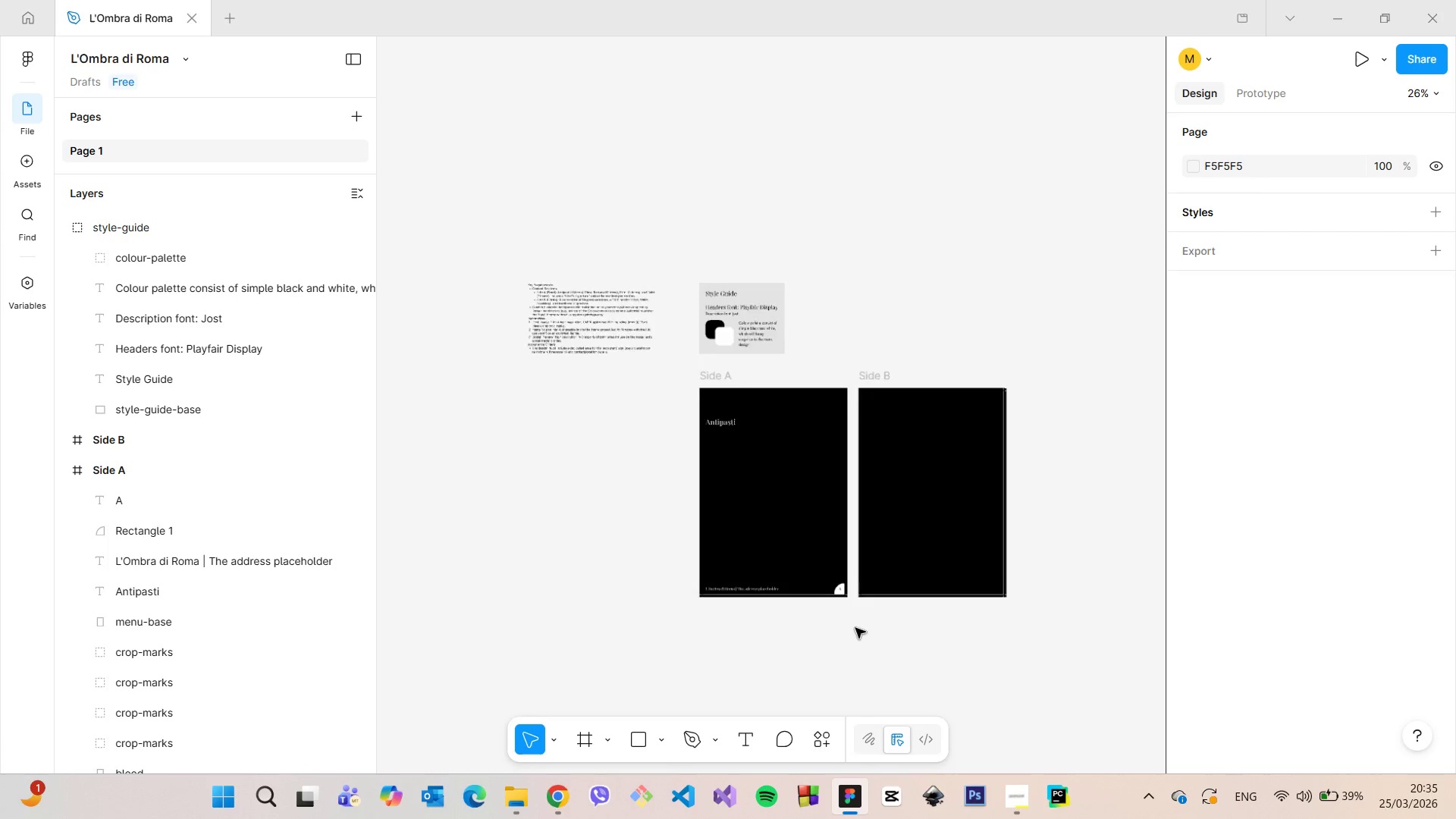 
scroll: coordinate [855, 628], scroll_direction: up, amount: 4.0
 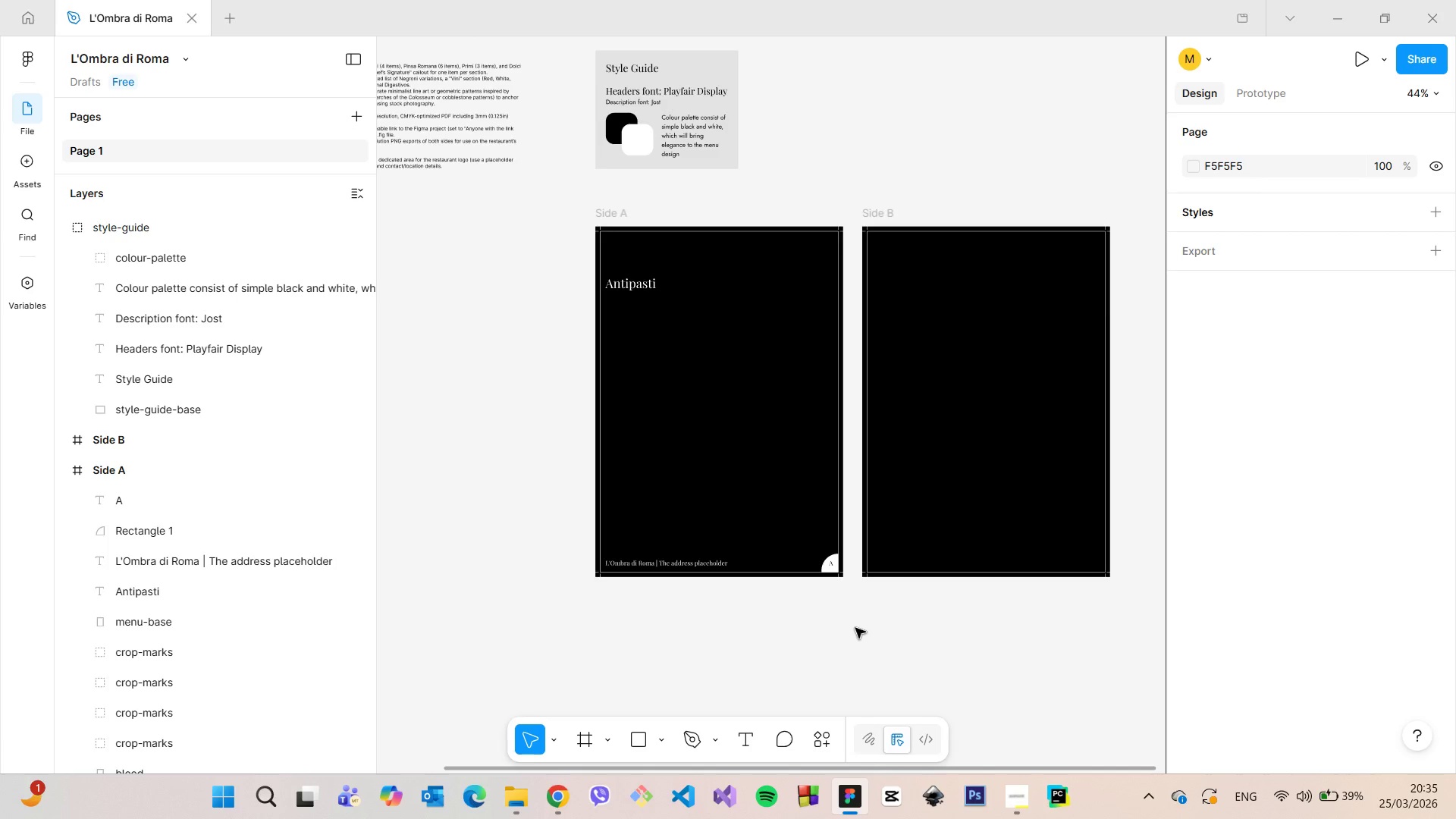 
key(Control+Z)
 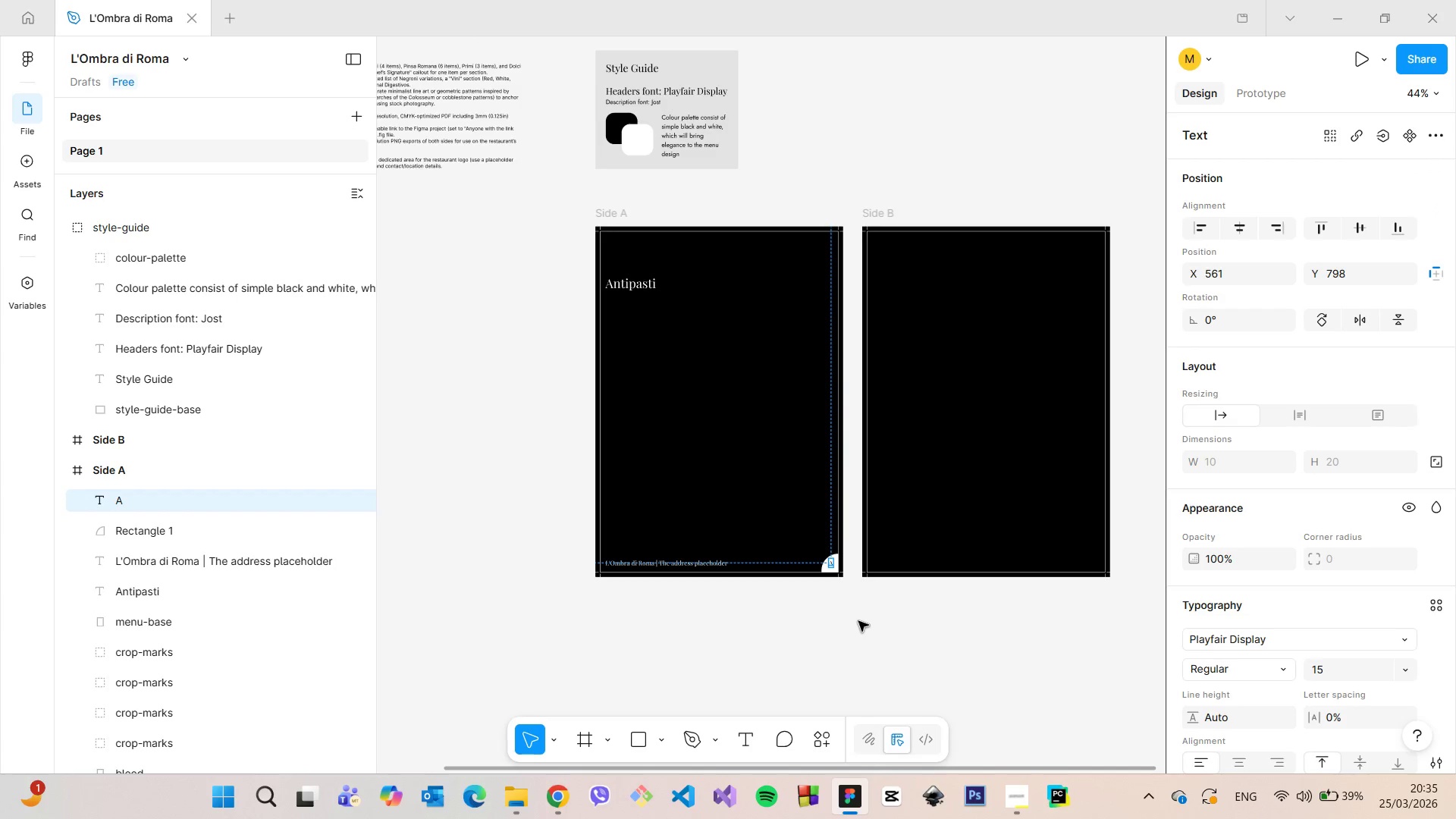 
key(Control+Z)
 